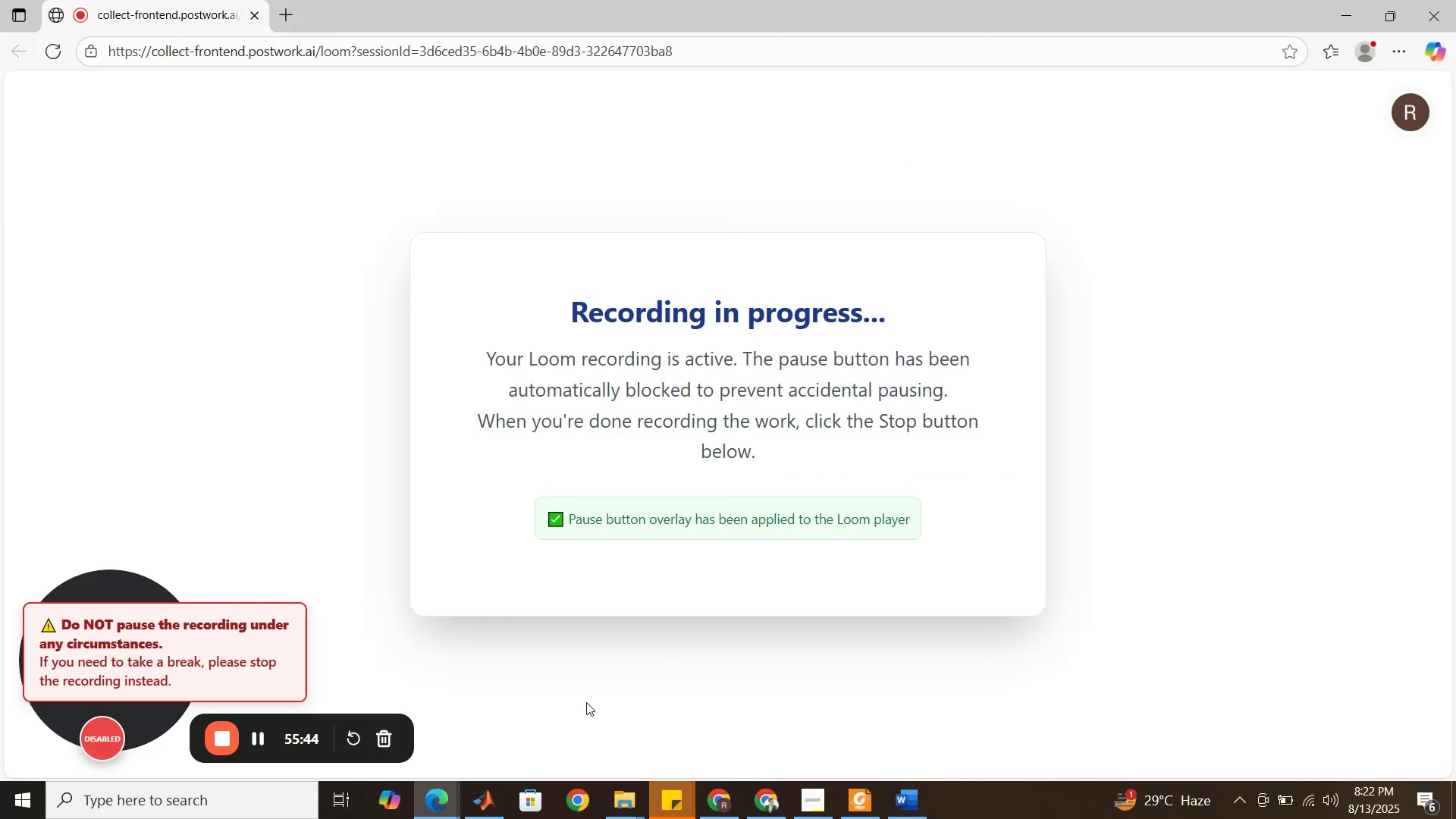 
wait(8.33)
 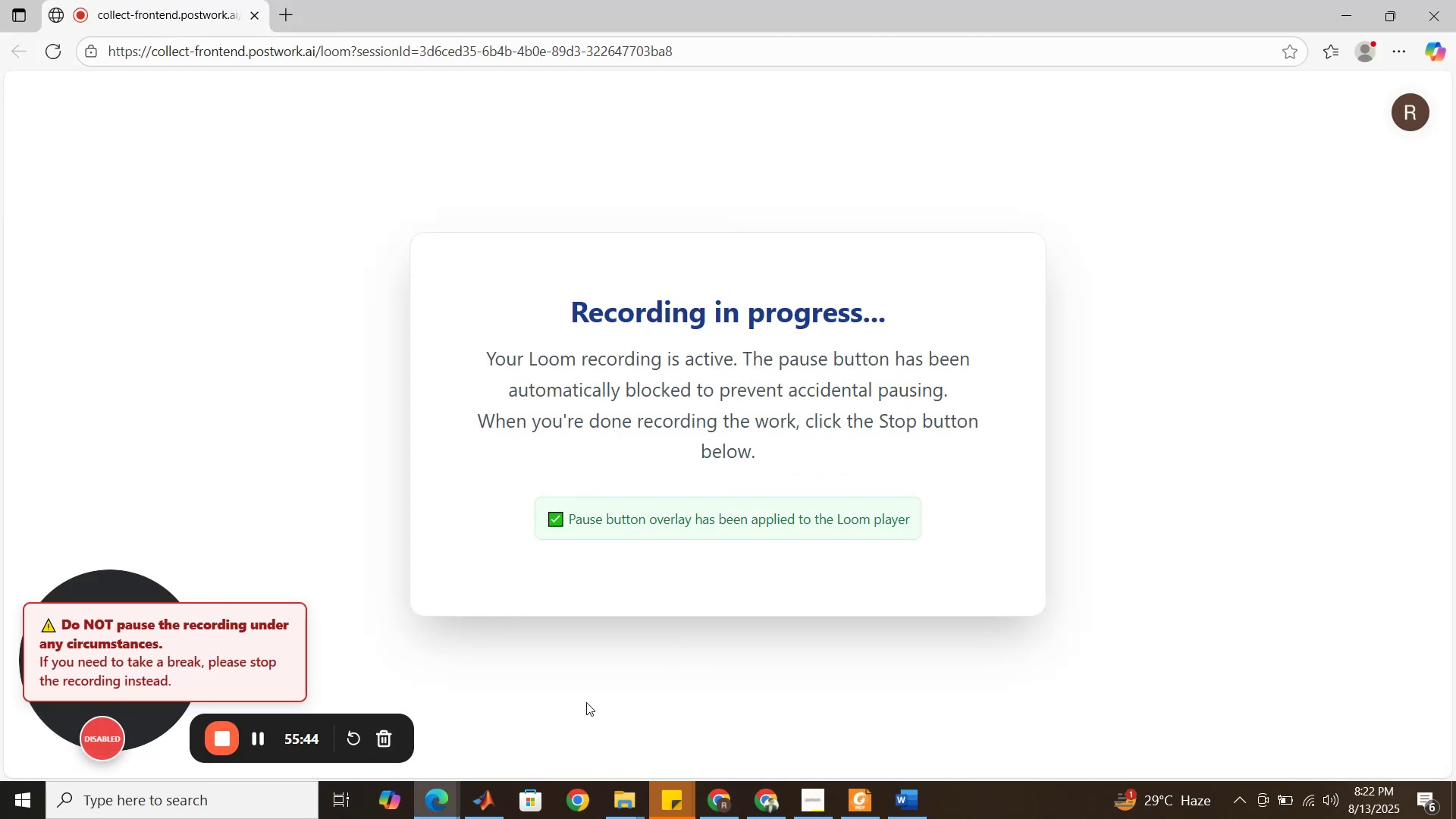 
left_click([898, 813])
 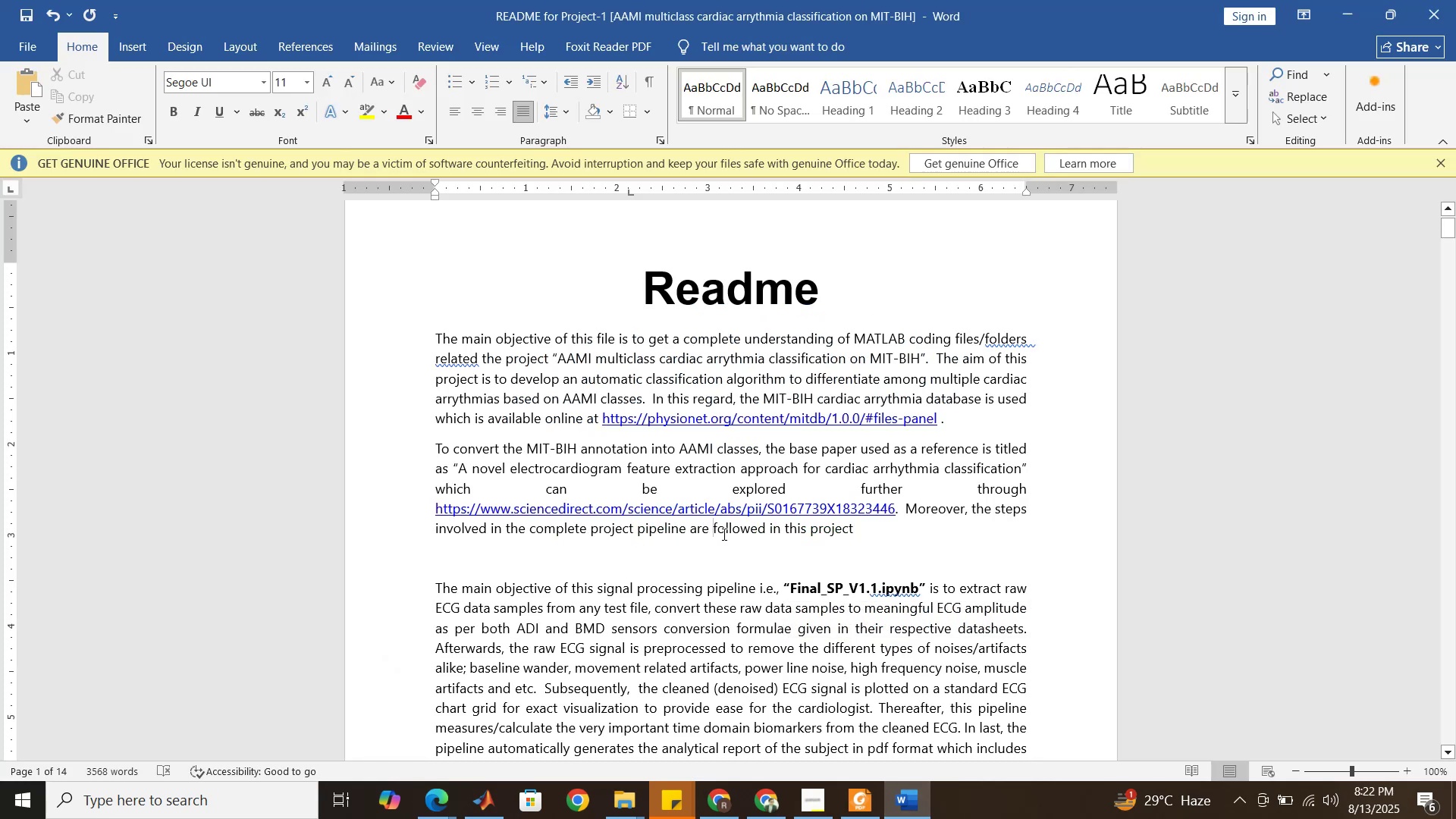 
wait(5.83)
 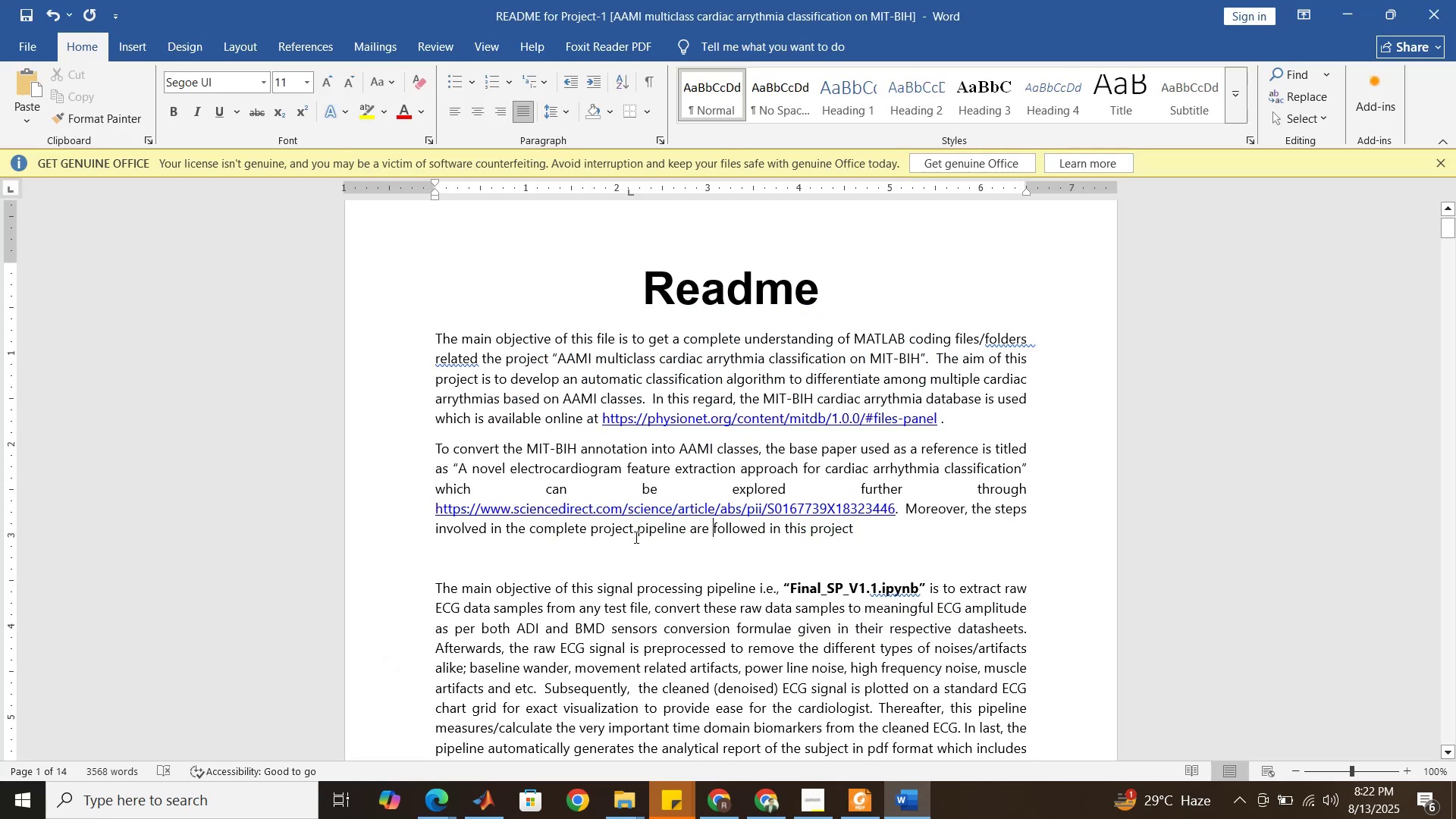 
left_click([739, 532])
 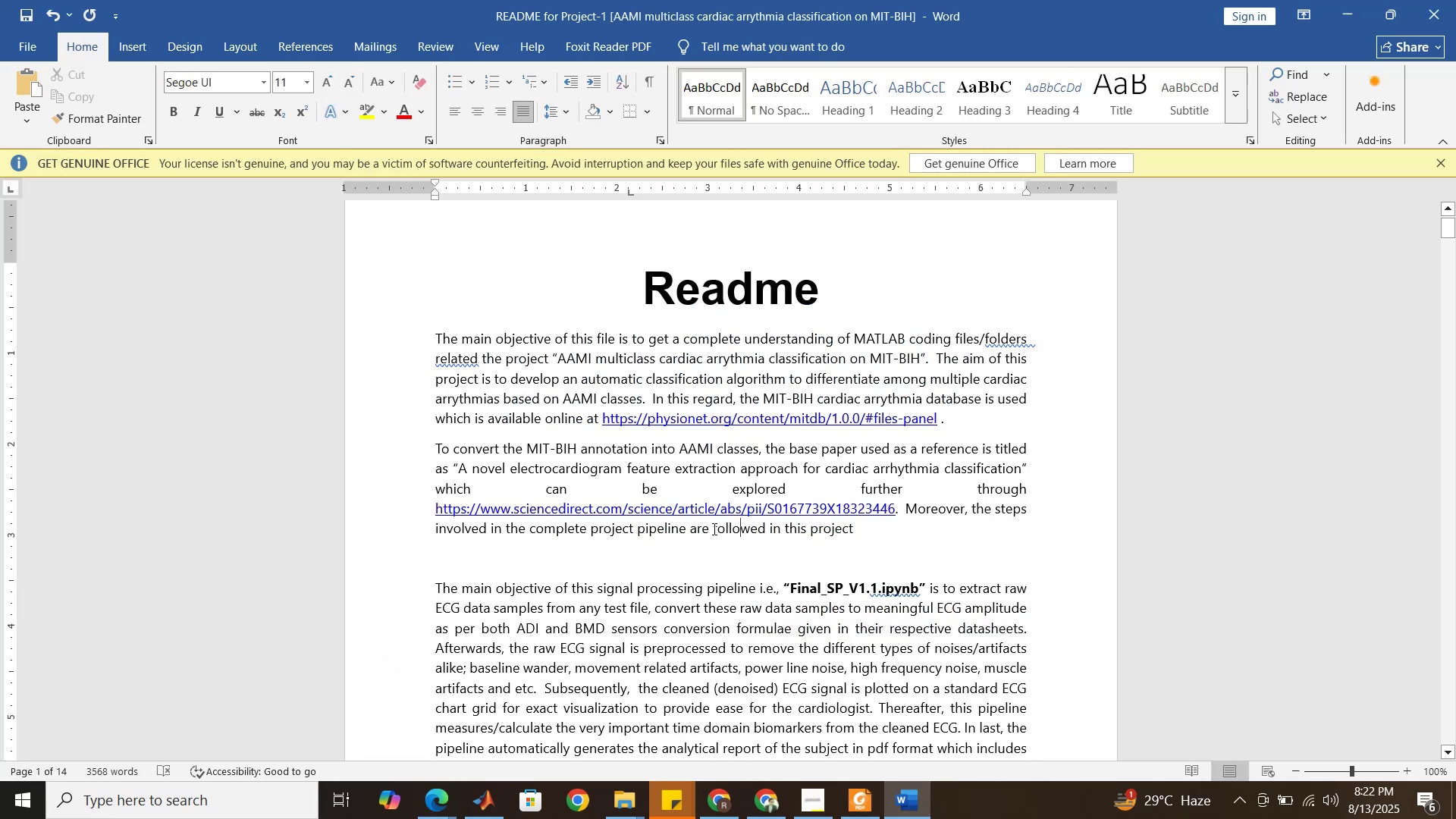 
left_click_drag(start_coordinate=[711, 527], to_coordinate=[719, 528])
 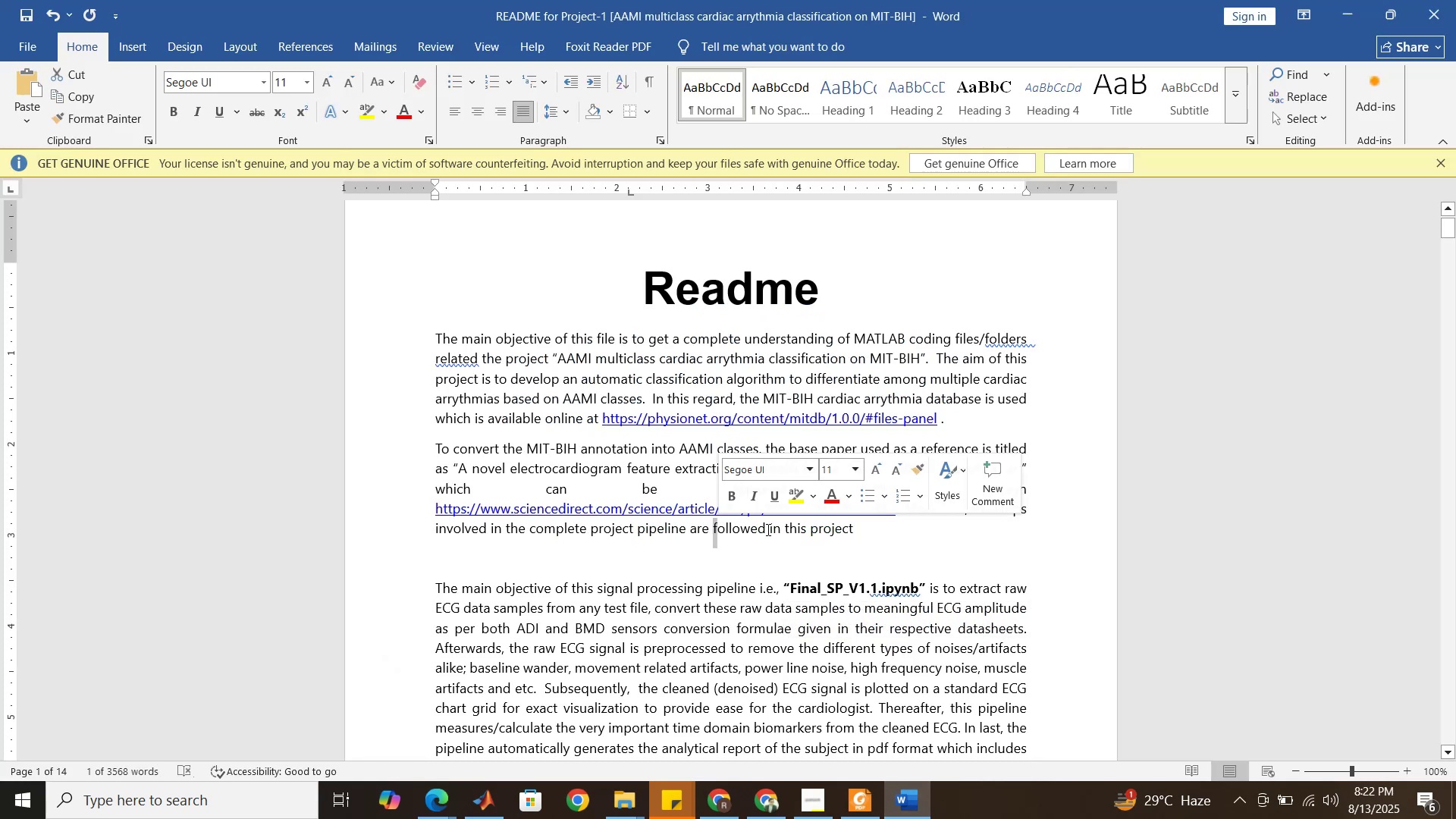 
left_click([767, 529])
 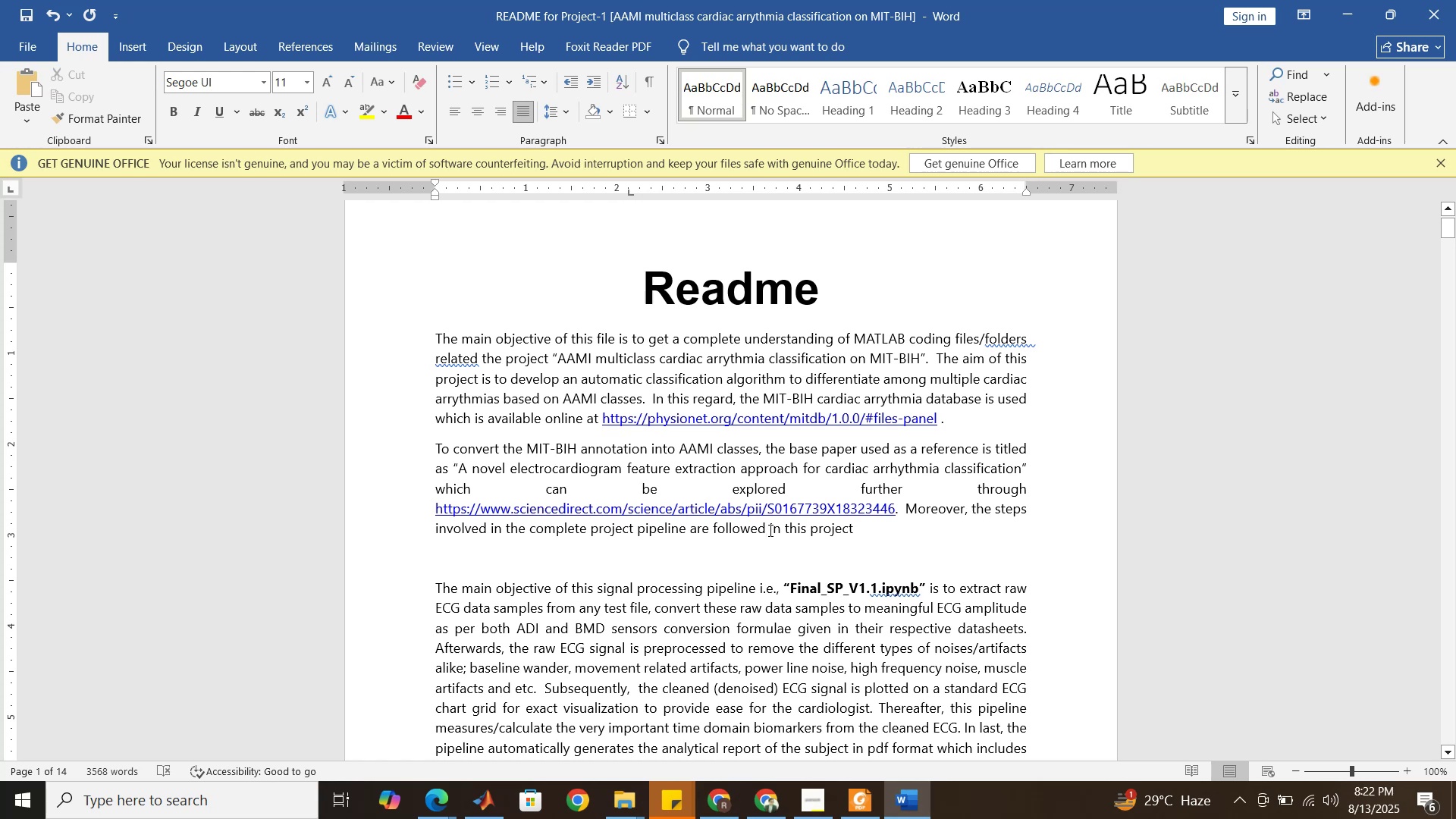 
left_click([772, 530])
 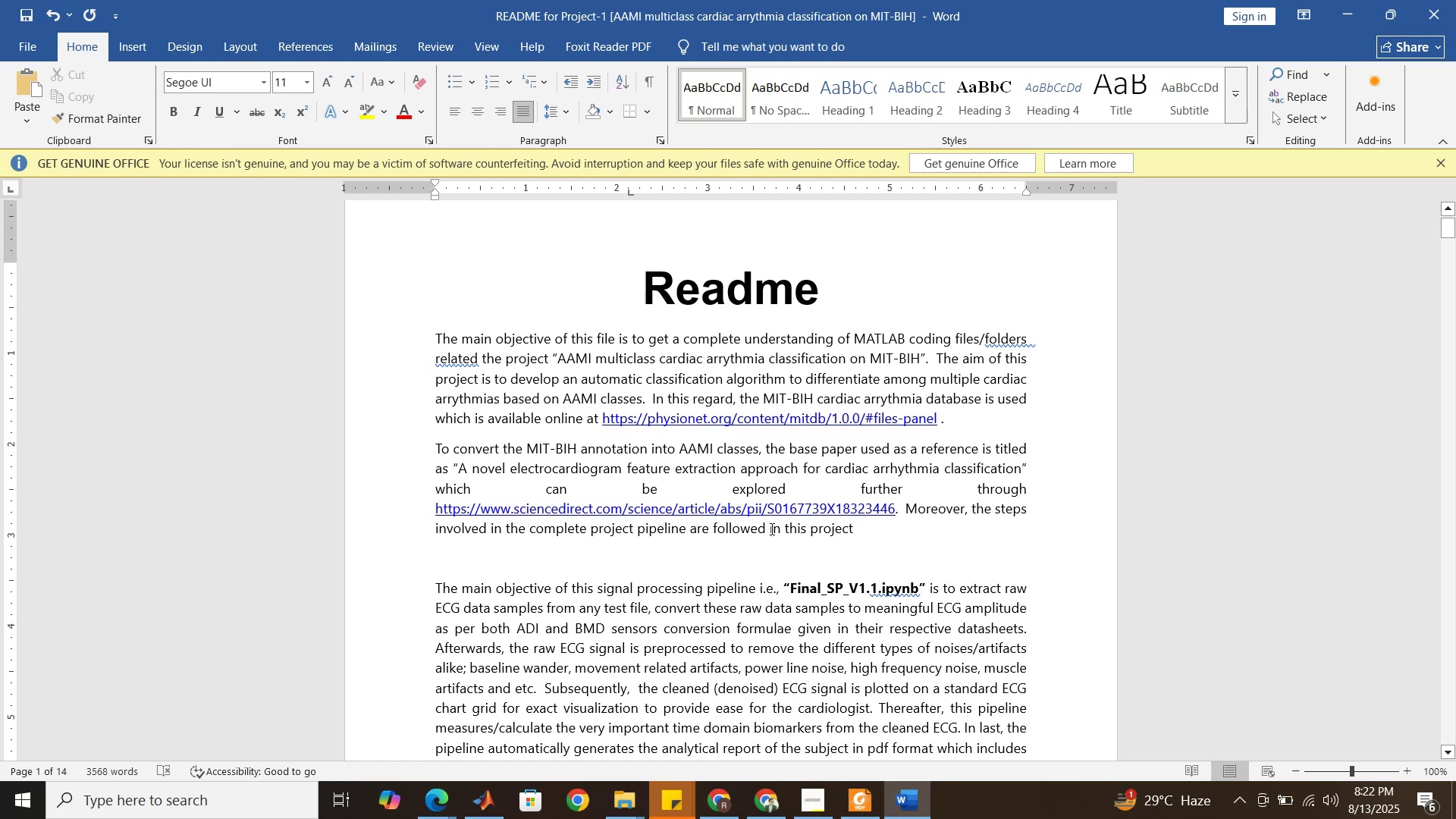 
left_click_drag(start_coordinate=[767, 529], to_coordinate=[830, 533])
 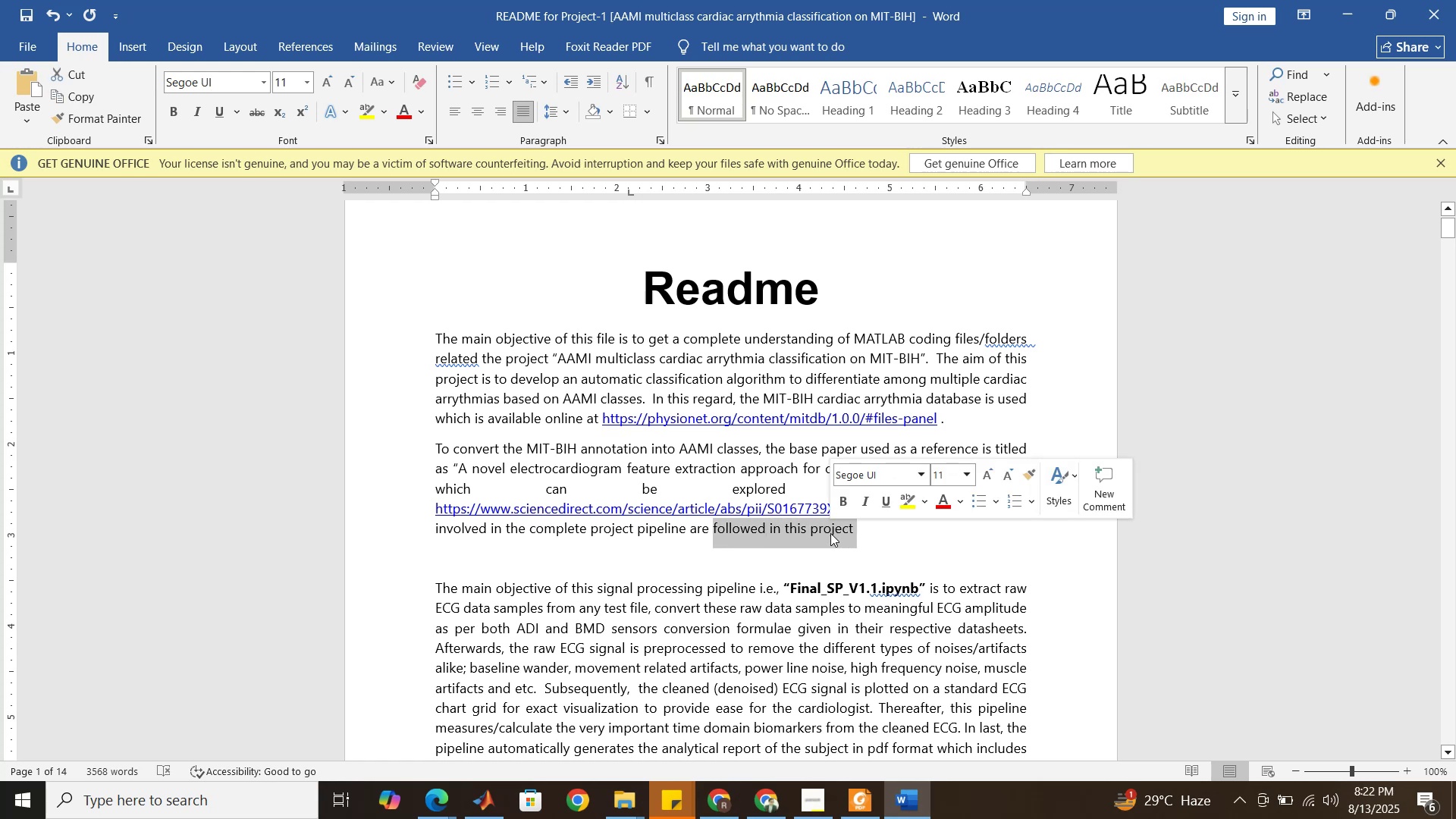 
left_click([830, 533])
 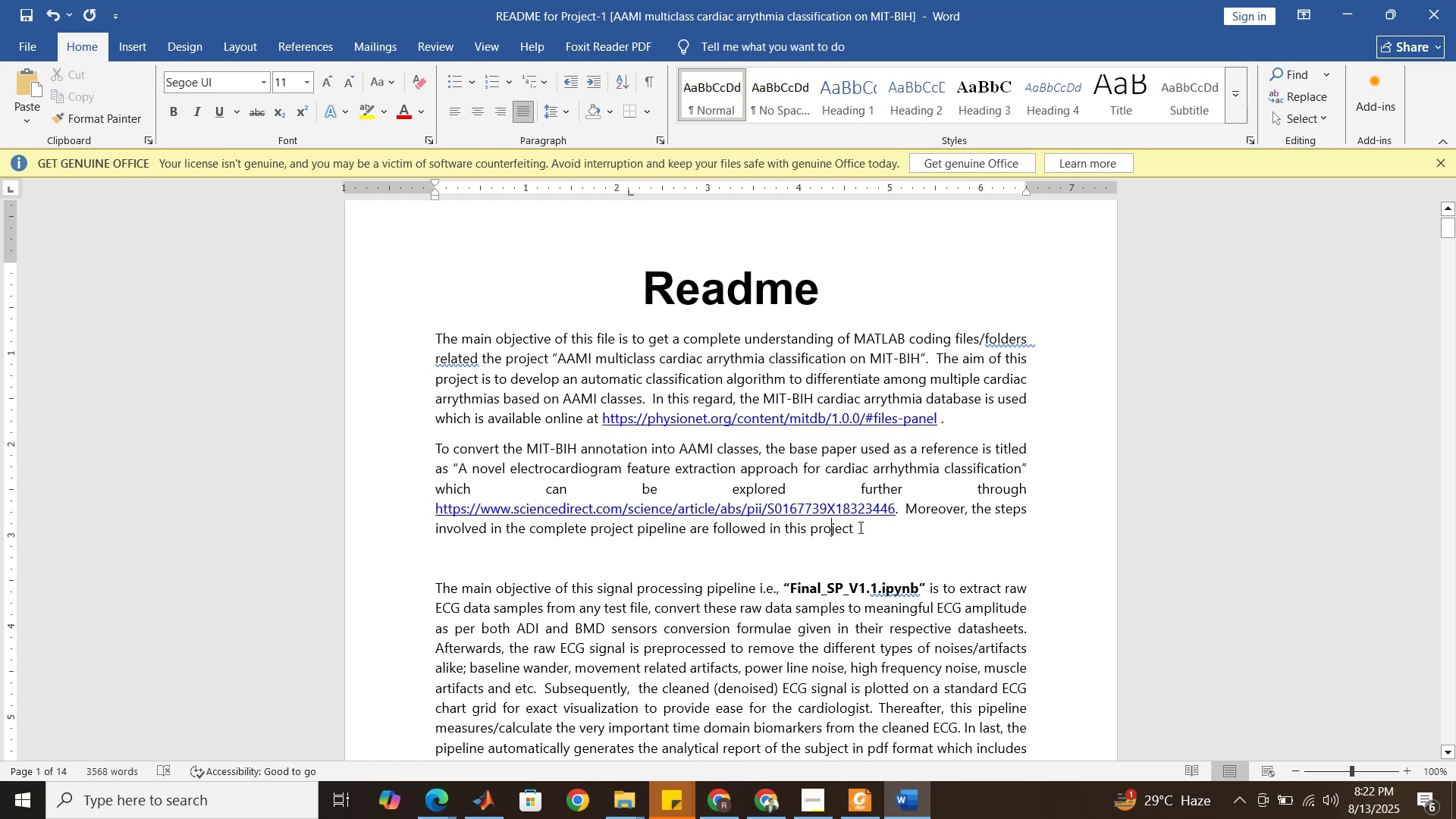 
left_click_drag(start_coordinate=[859, 527], to_coordinate=[777, 527])
 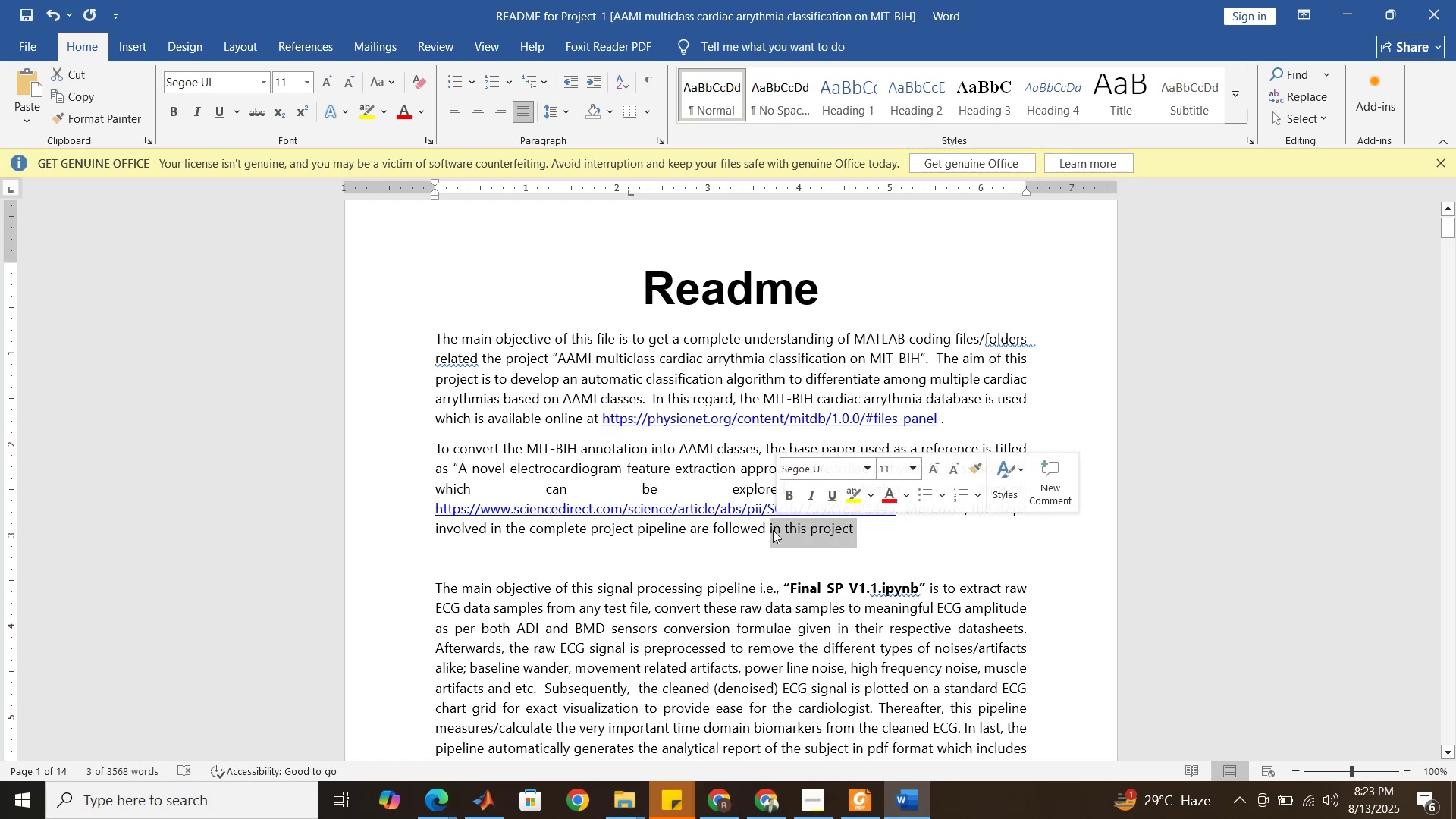 
type(from this base paper )
key(Backspace)
 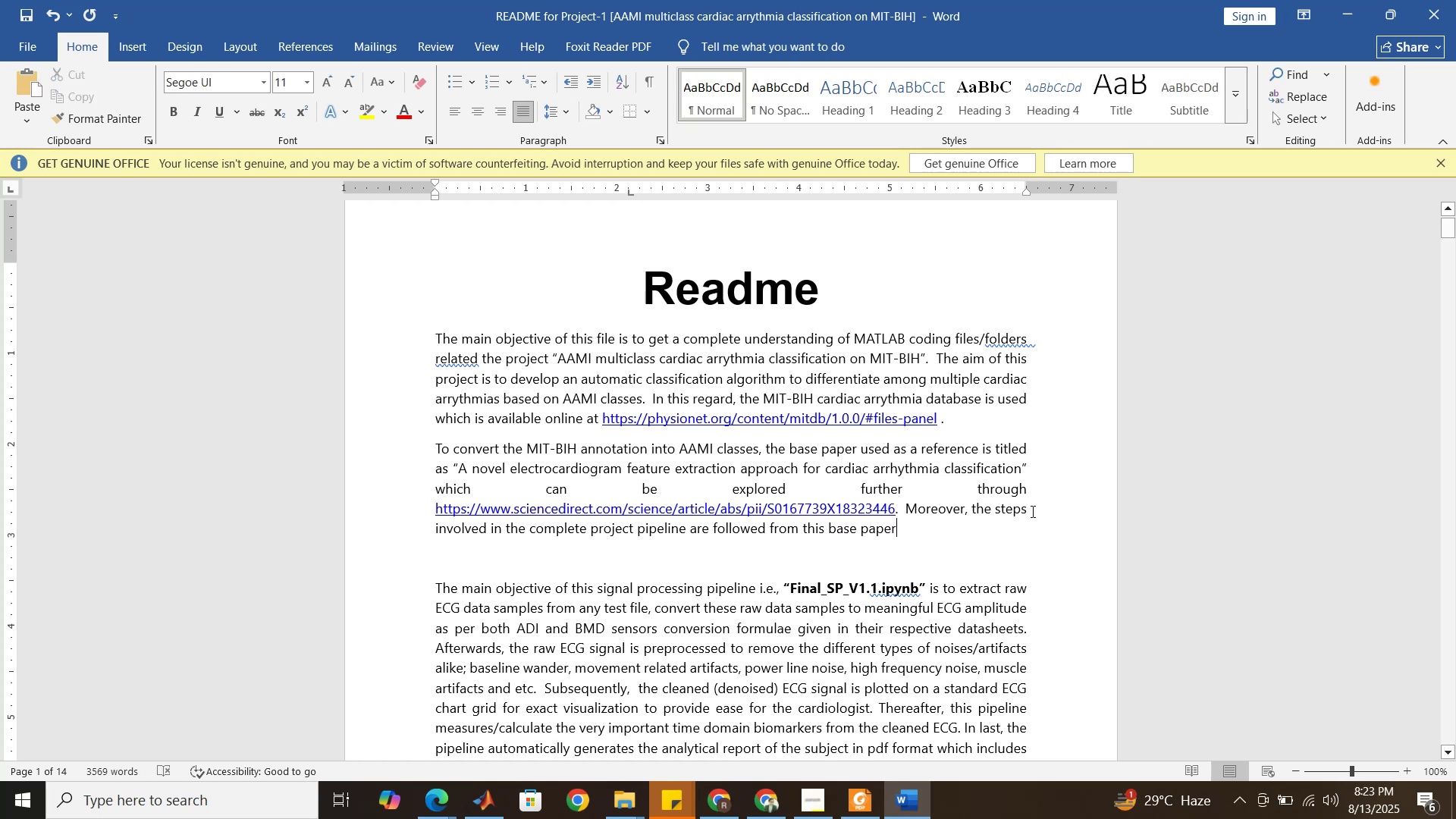 
left_click([1031, 511])
 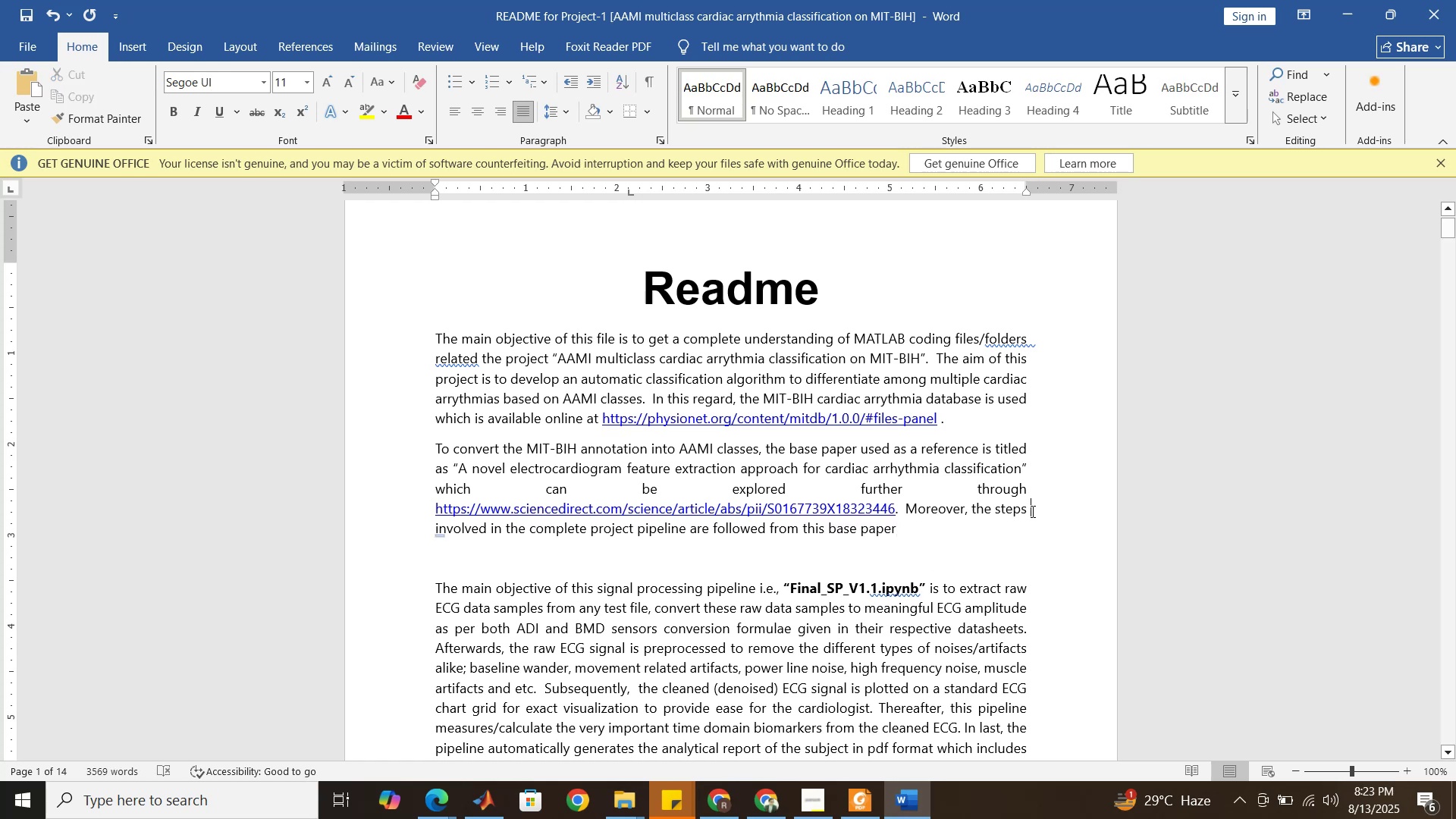 
type(inclid)
key(Backspace)
key(Backspace)
type(uding )
 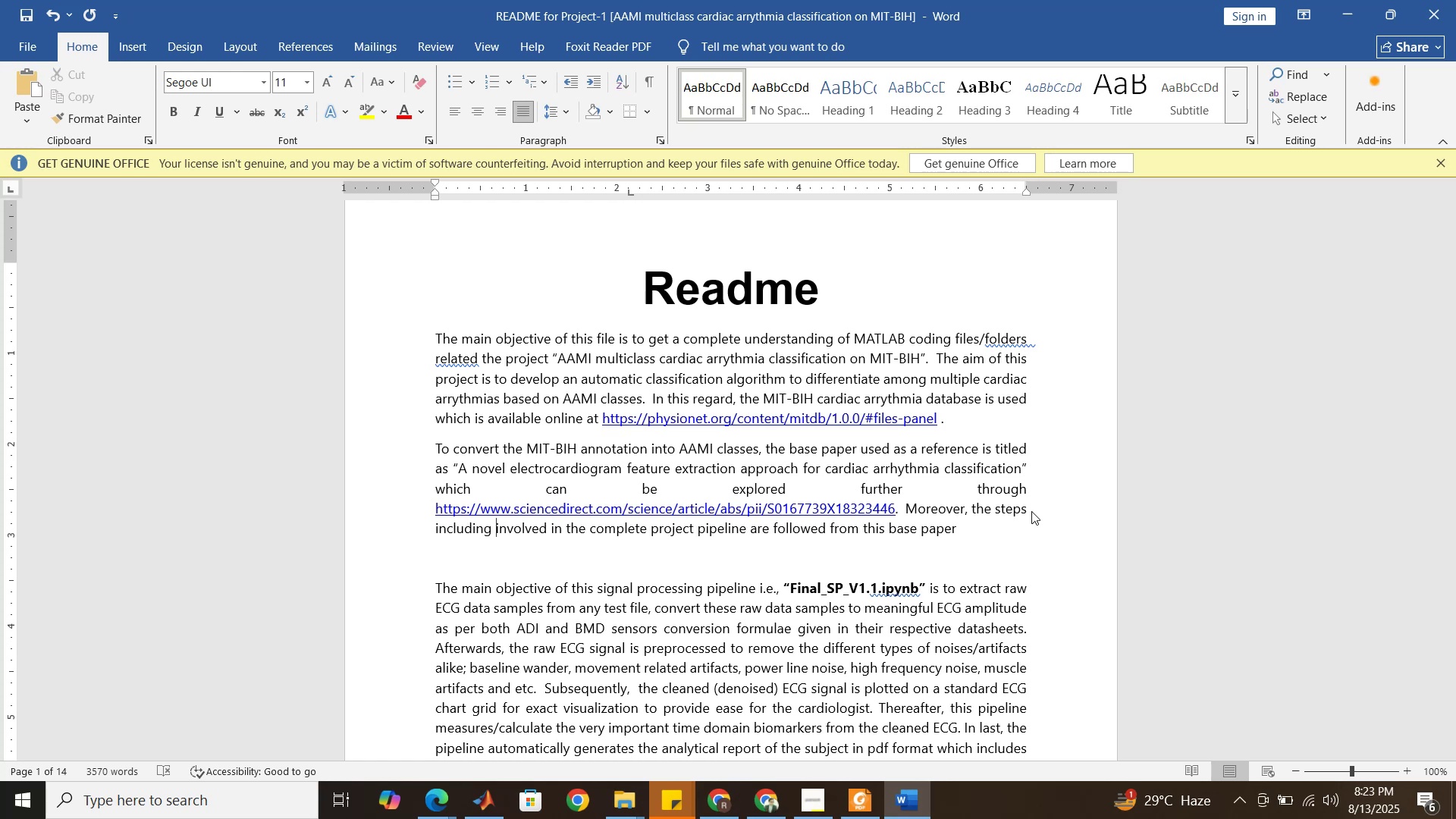 
wait(5.93)
 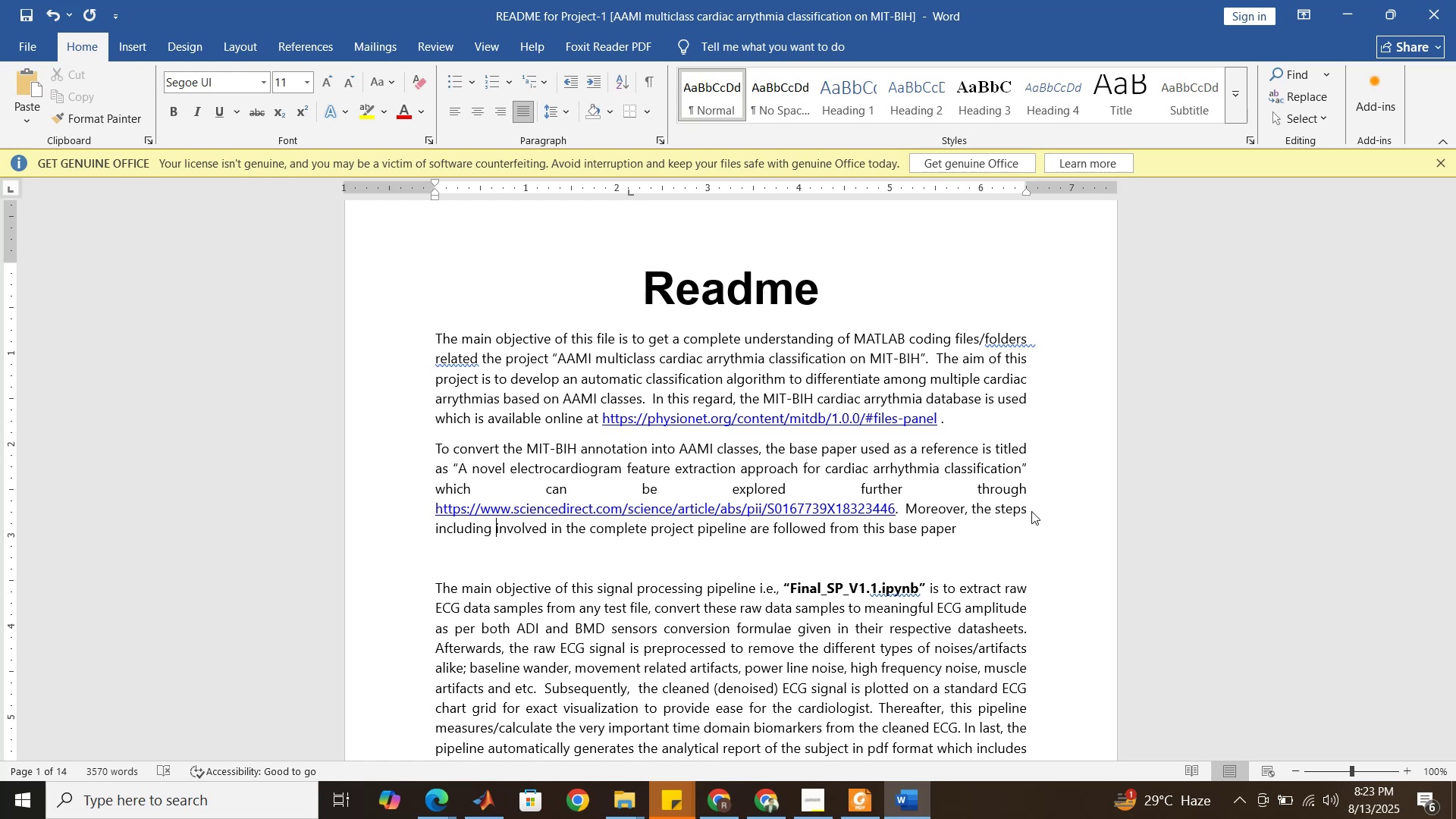 
type(preprocessinf)
key(Backspace)
type(g, segmentation )
key(Backspace)
type(, feature engineering and classification )
 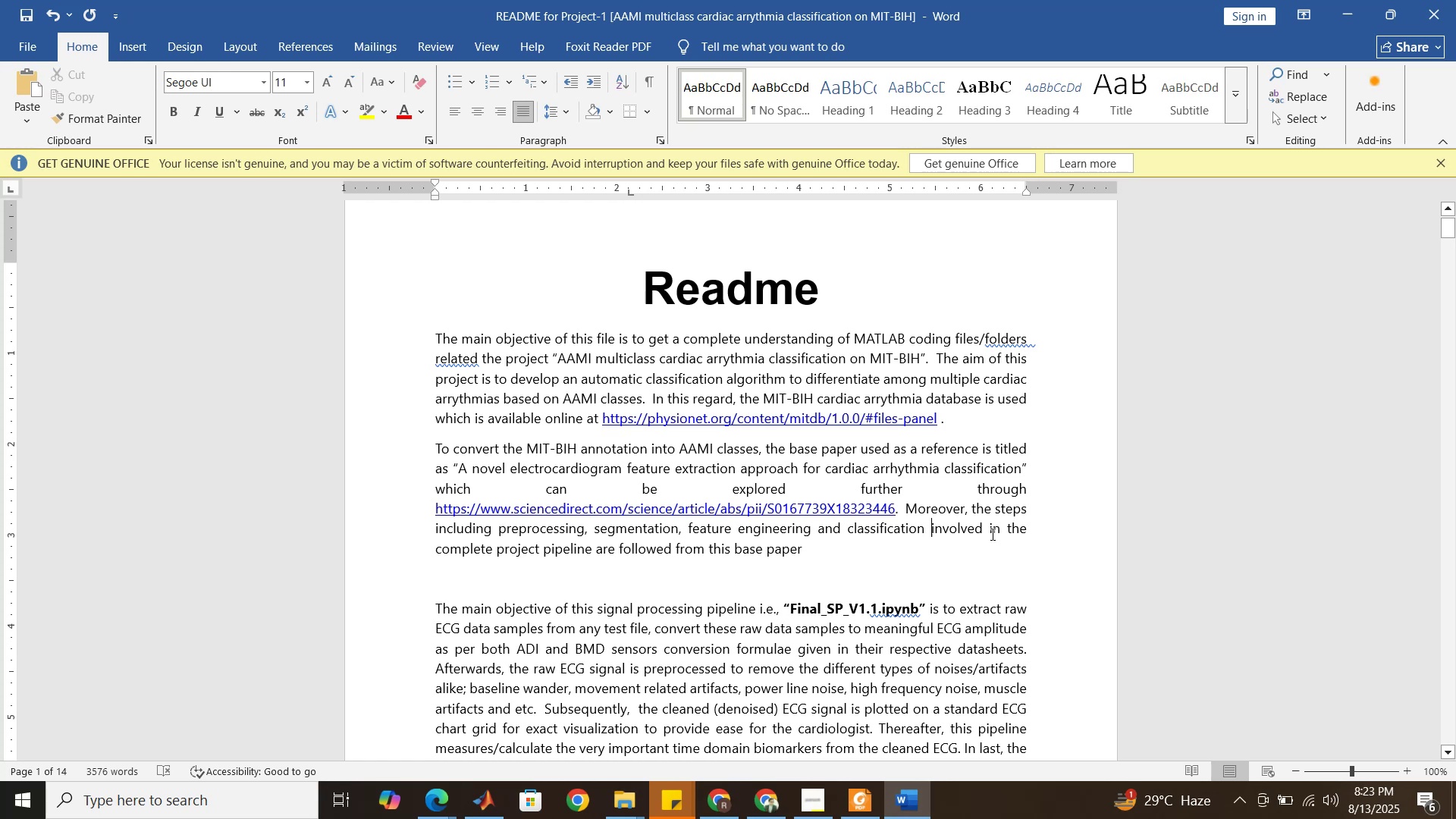 
wait(17.07)
 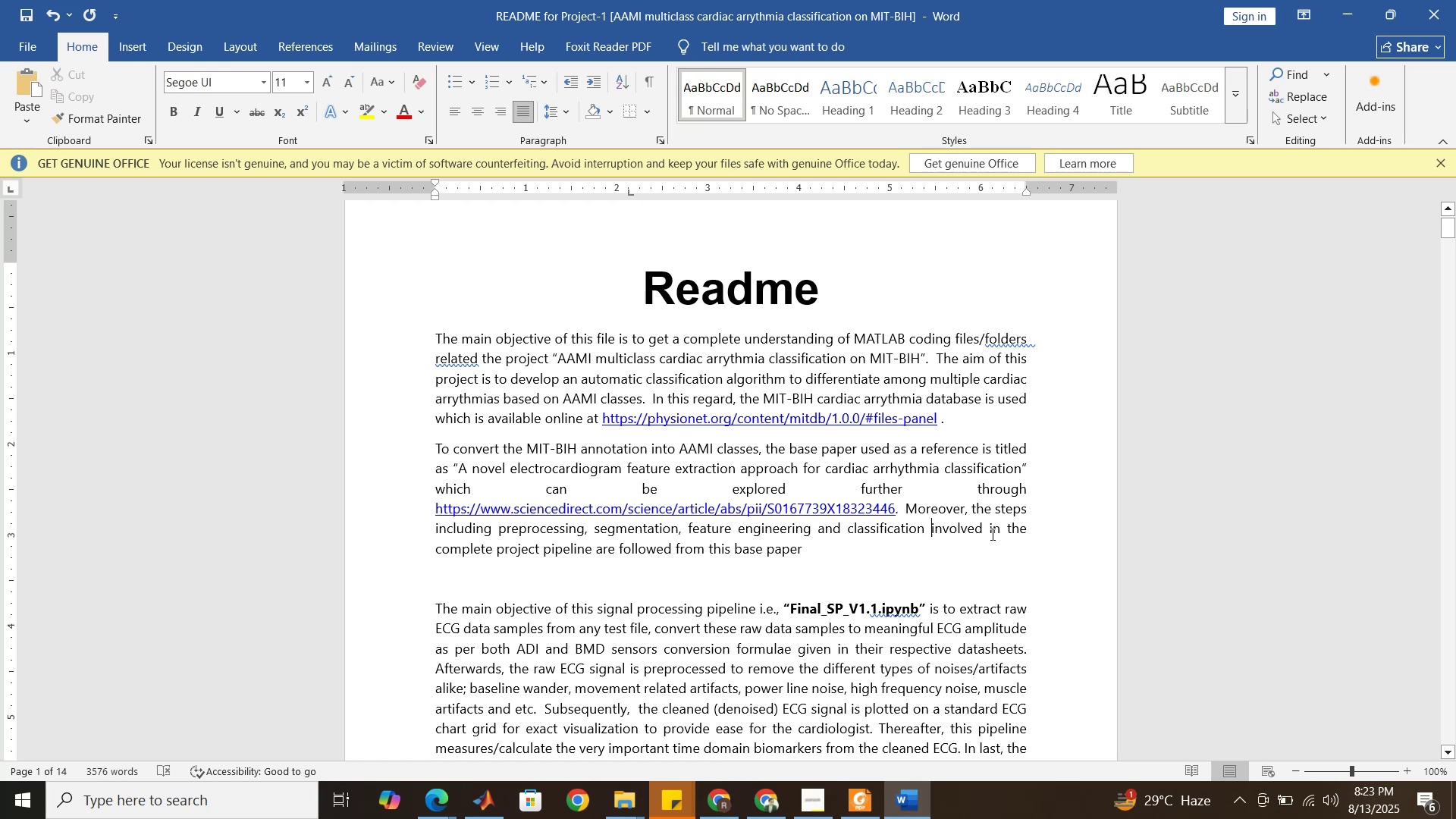 
left_click_drag(start_coordinate=[991, 529], to_coordinate=[1010, 528])
 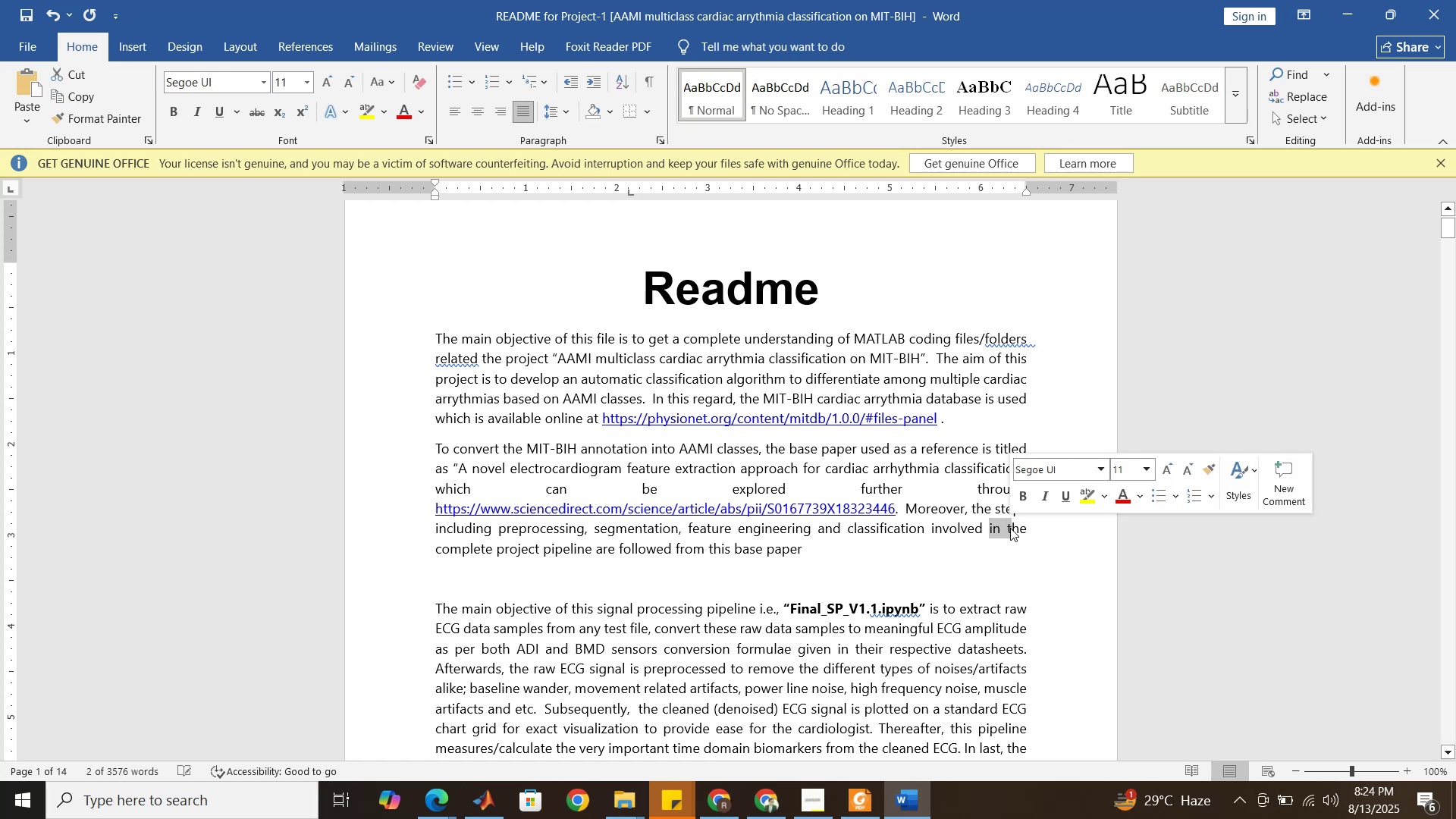 
left_click([1009, 528])
 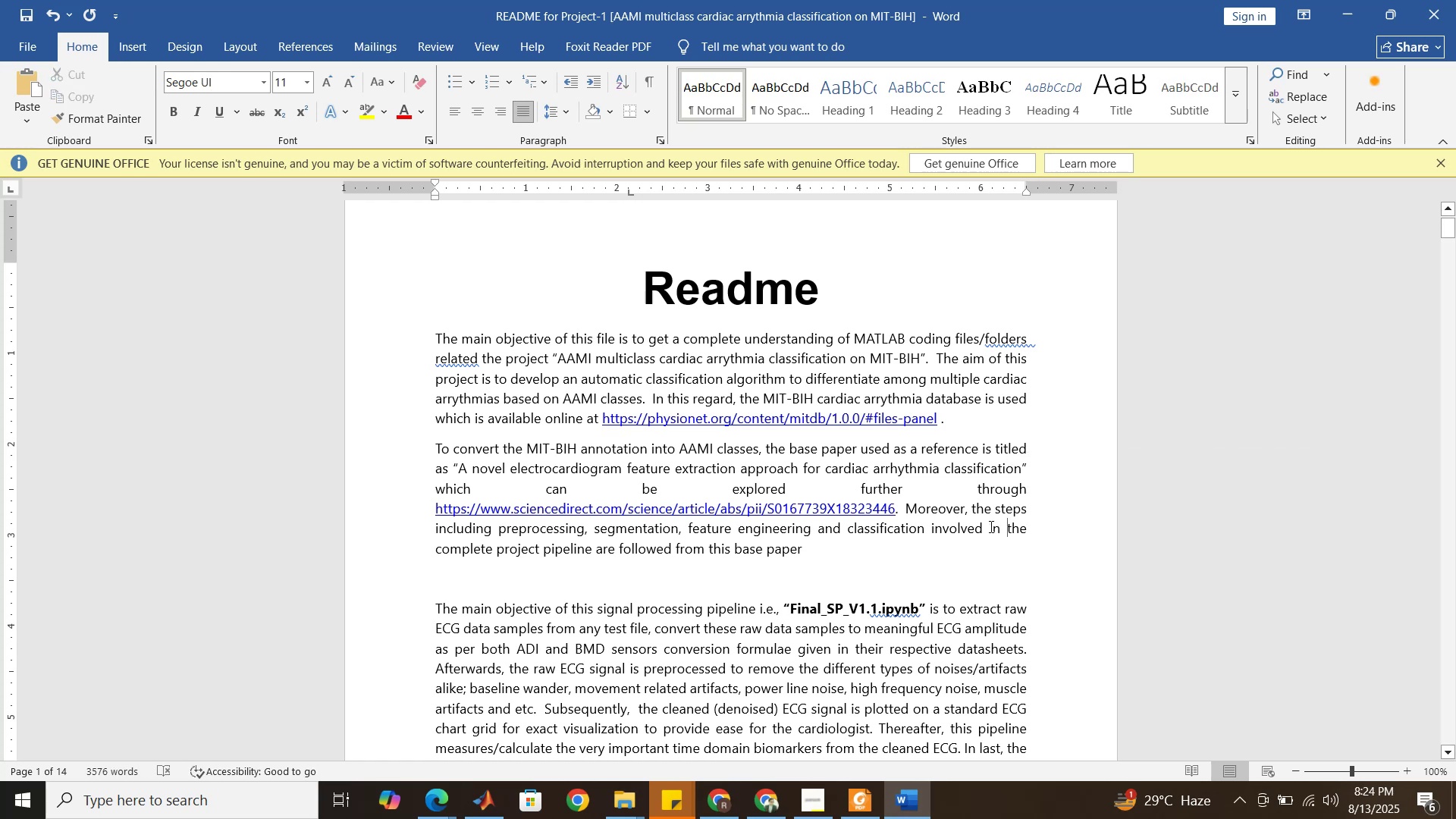 
left_click_drag(start_coordinate=[994, 526], to_coordinate=[491, 552])
 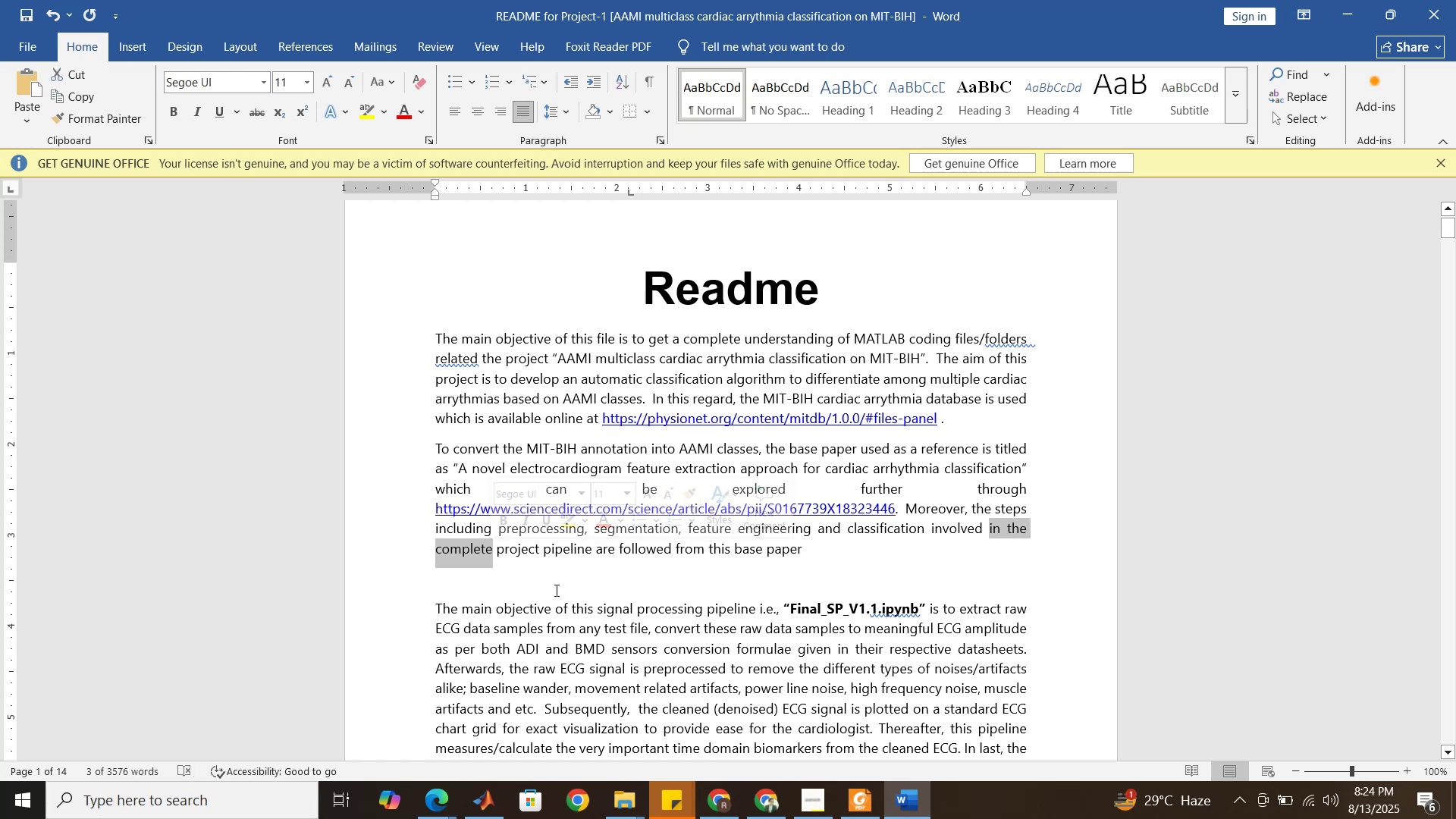 
type(throught )
key(Backspace)
key(Backspace)
key(Backspace)
type(rought )
 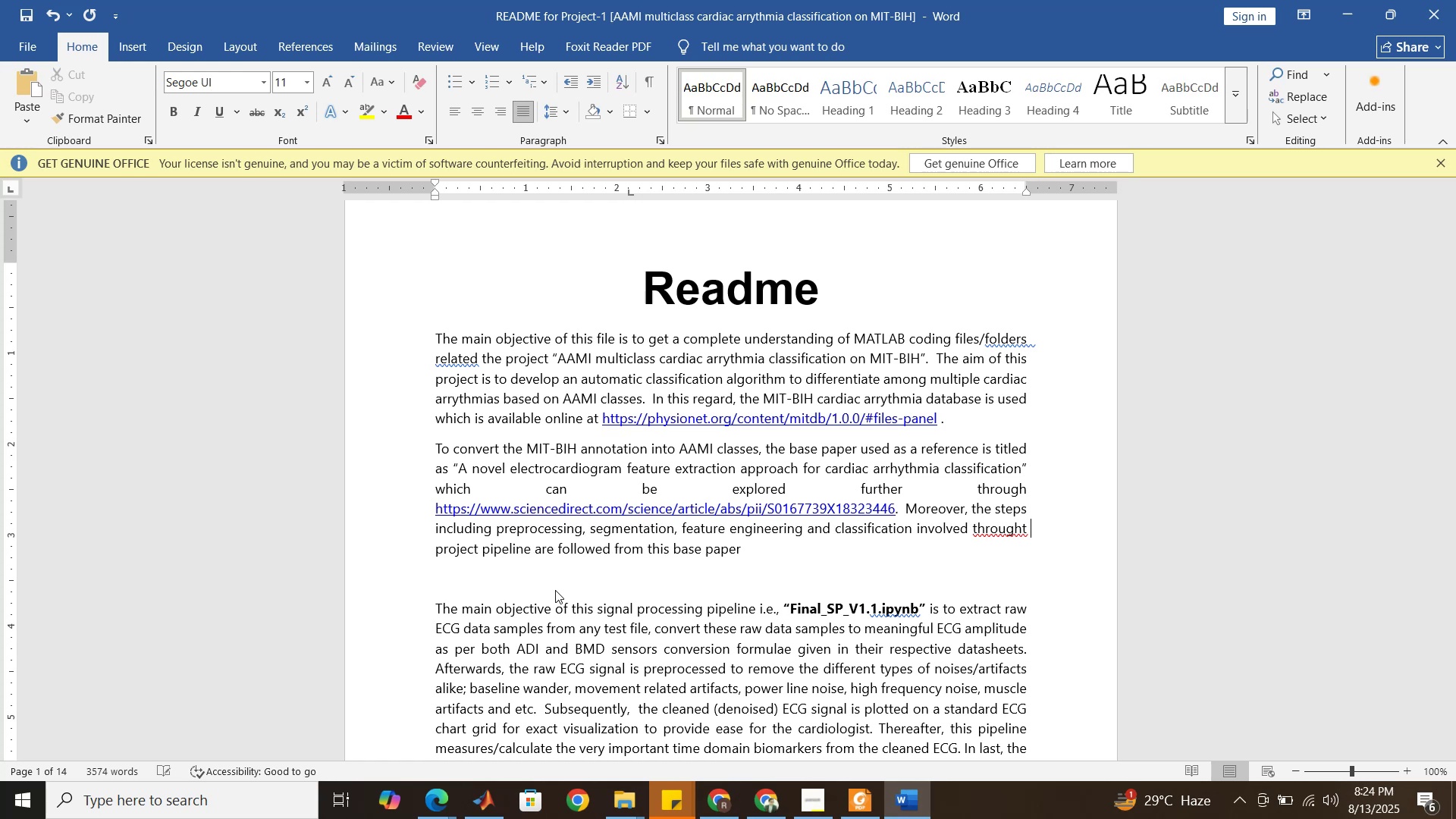 
type(the [Delete])
 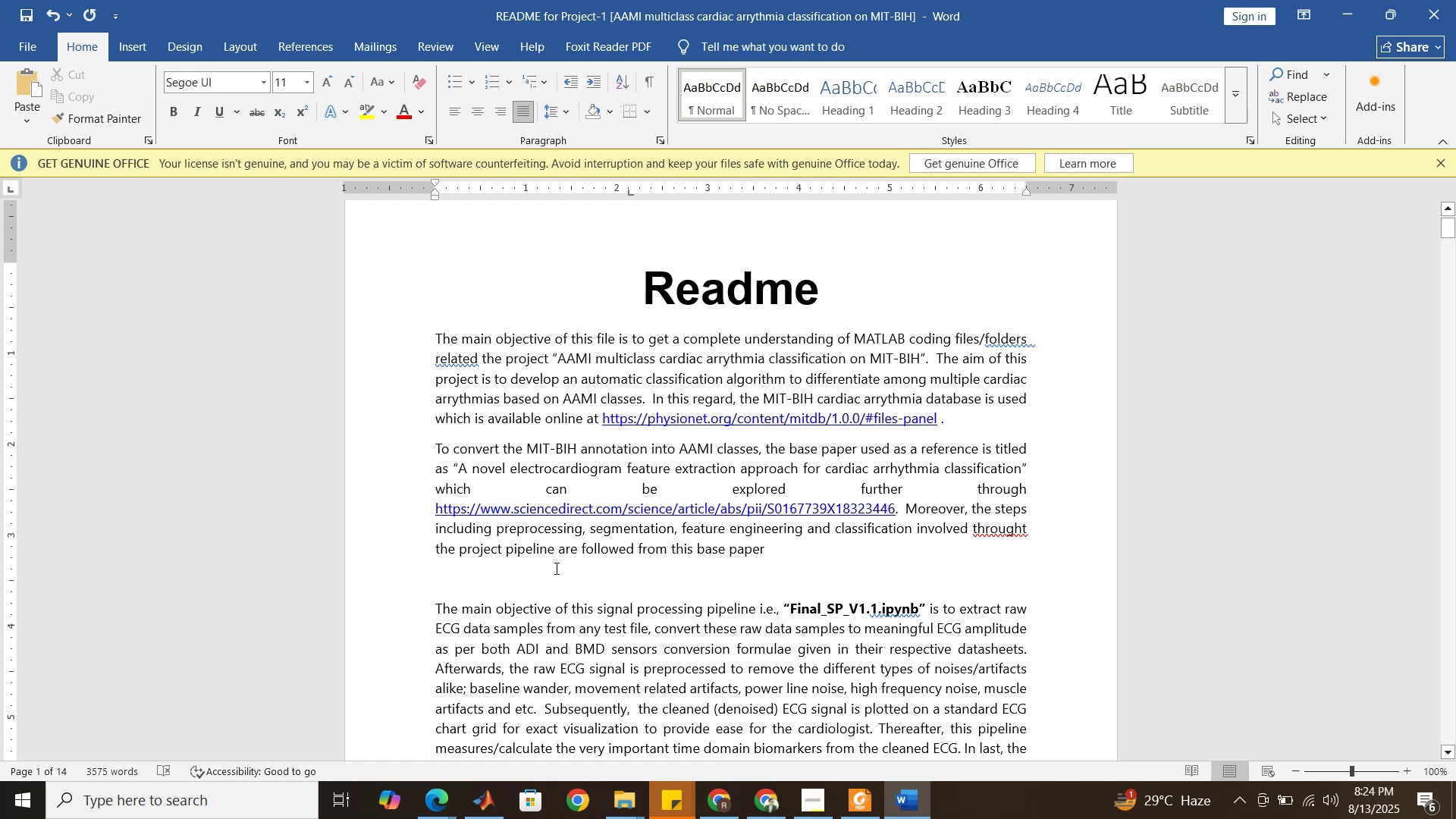 
left_click([552, 554])
 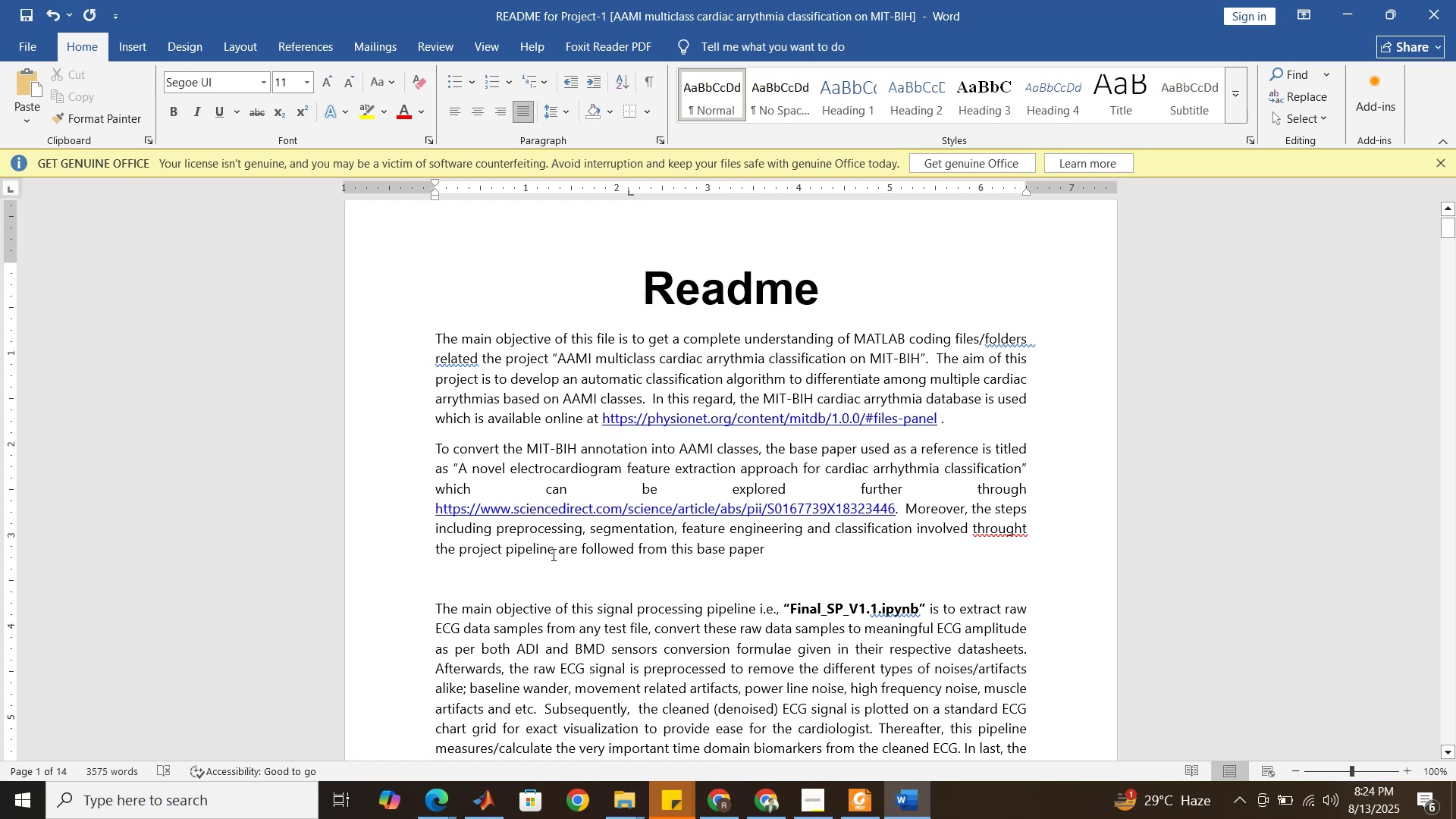 
key(S)
 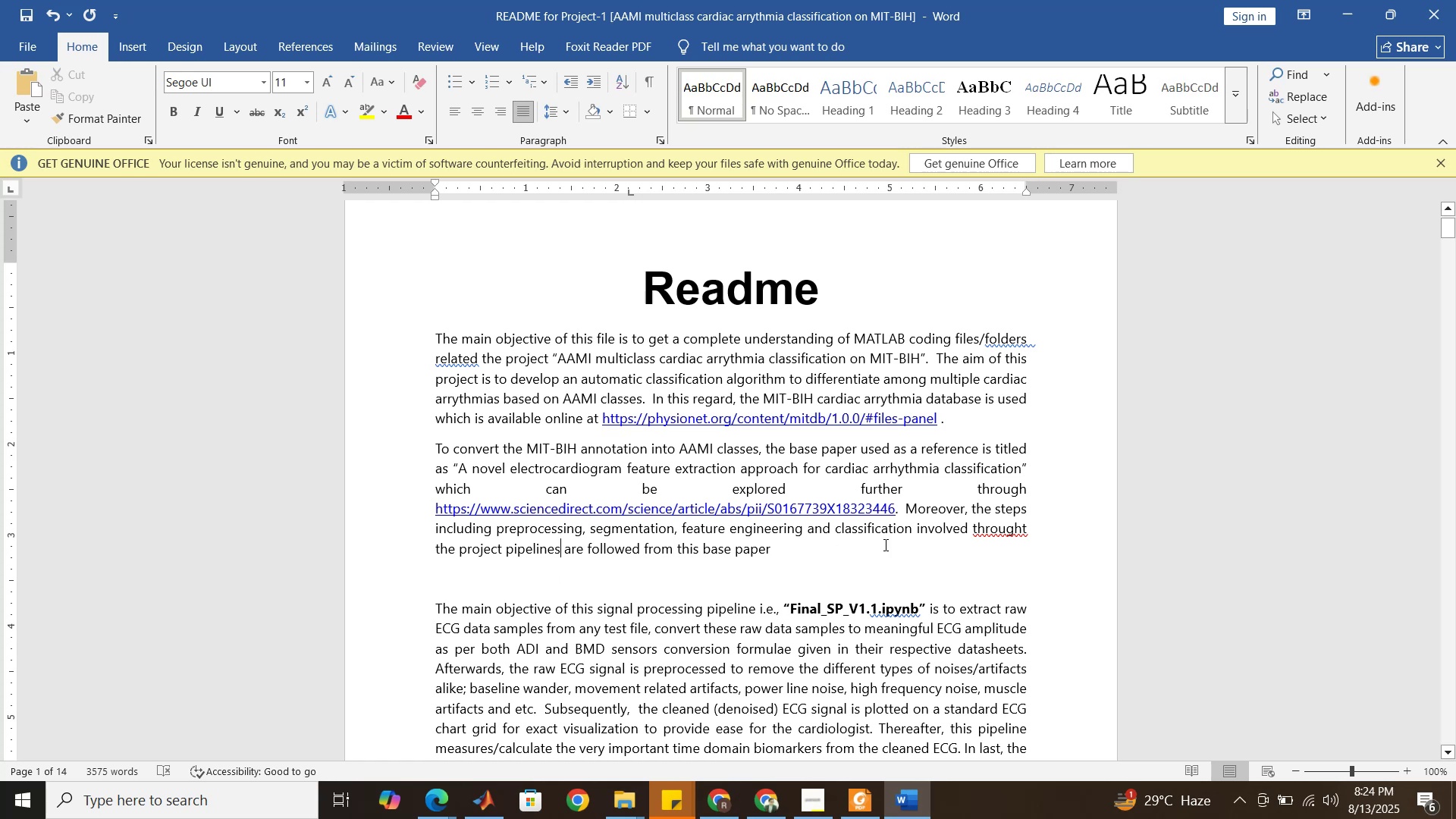 
right_click([1009, 526])
 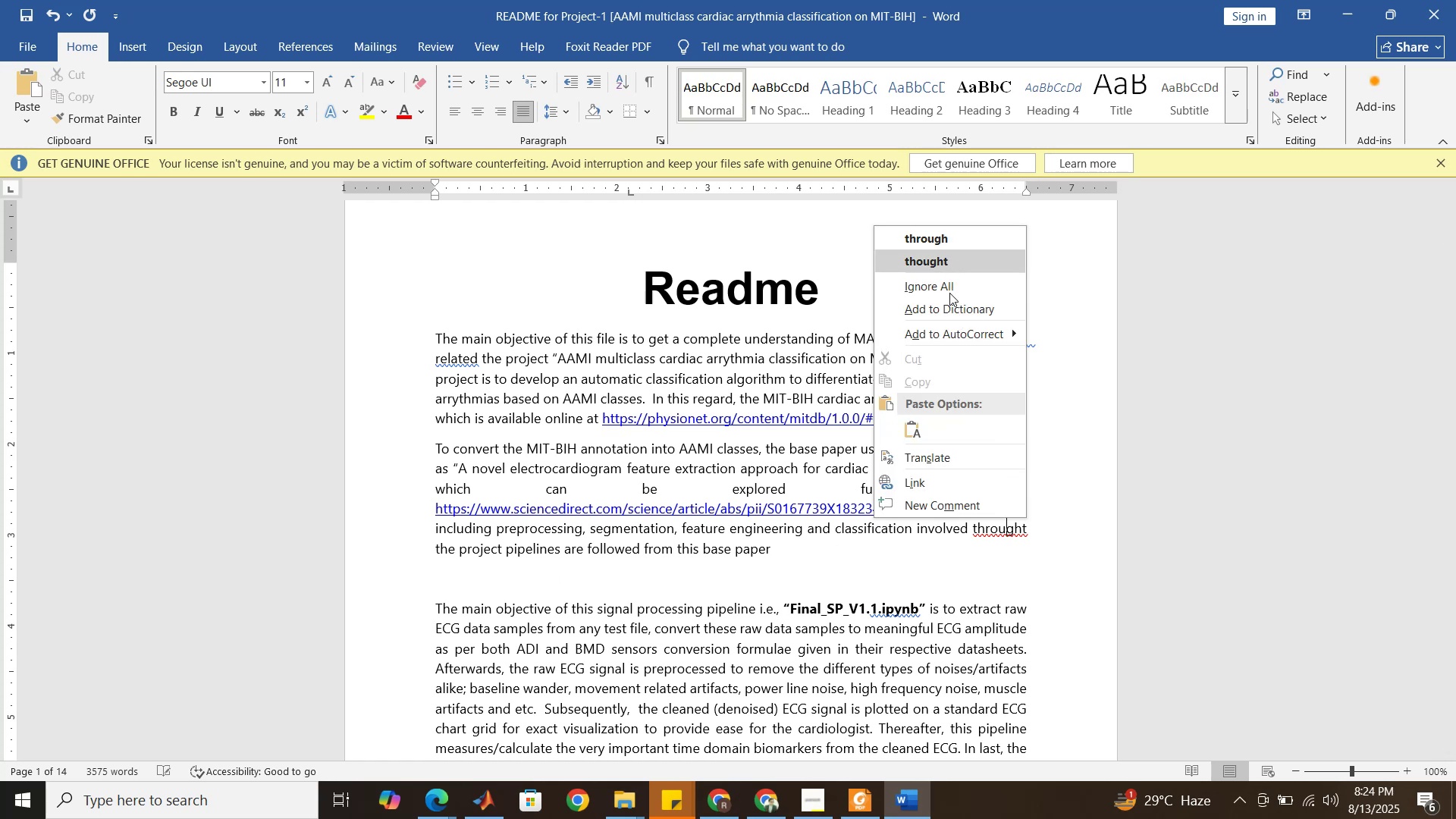 
left_click([1018, 532])
 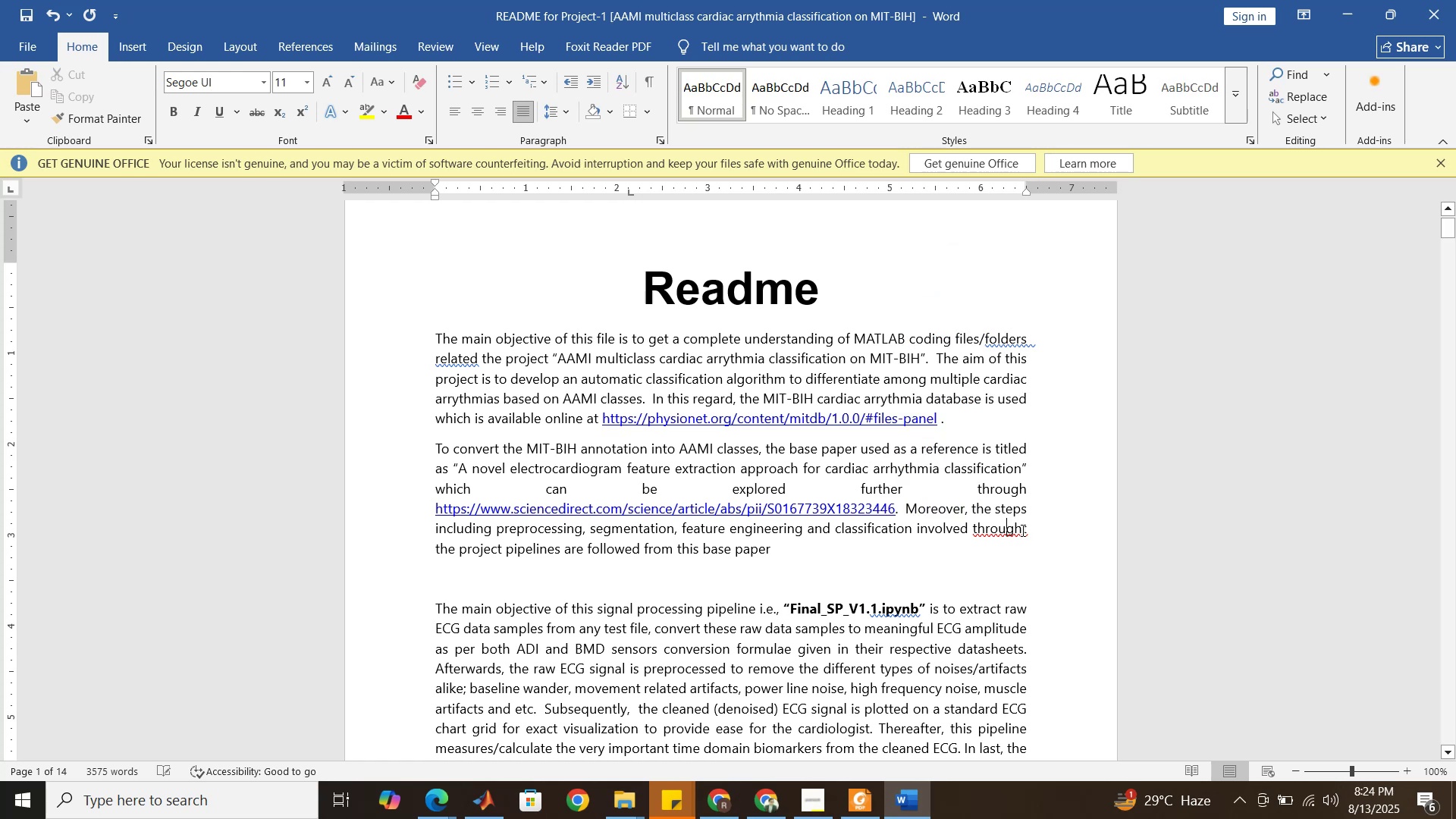 
left_click_drag(start_coordinate=[1026, 530], to_coordinate=[1022, 530])
 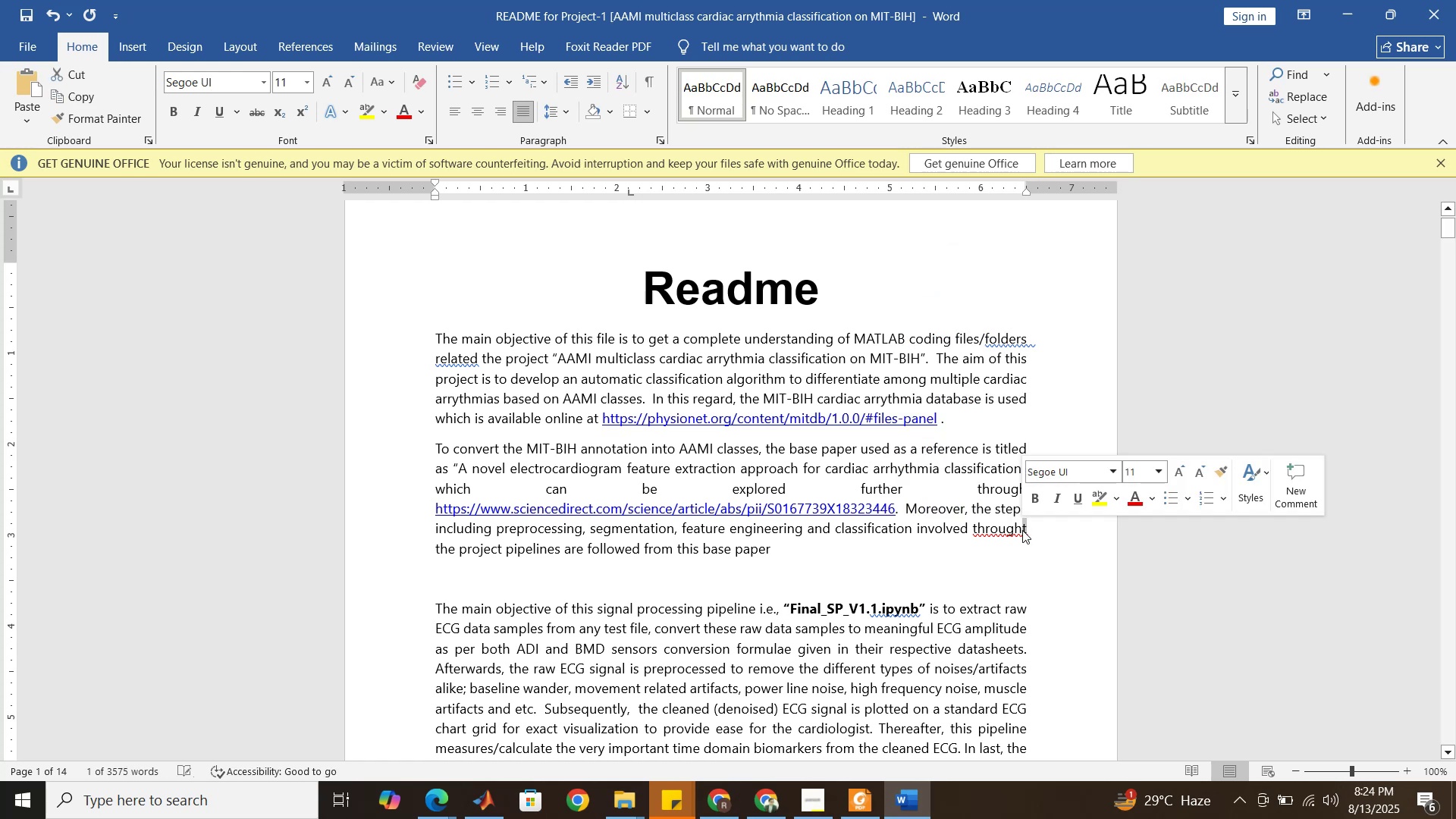 
type(out)
 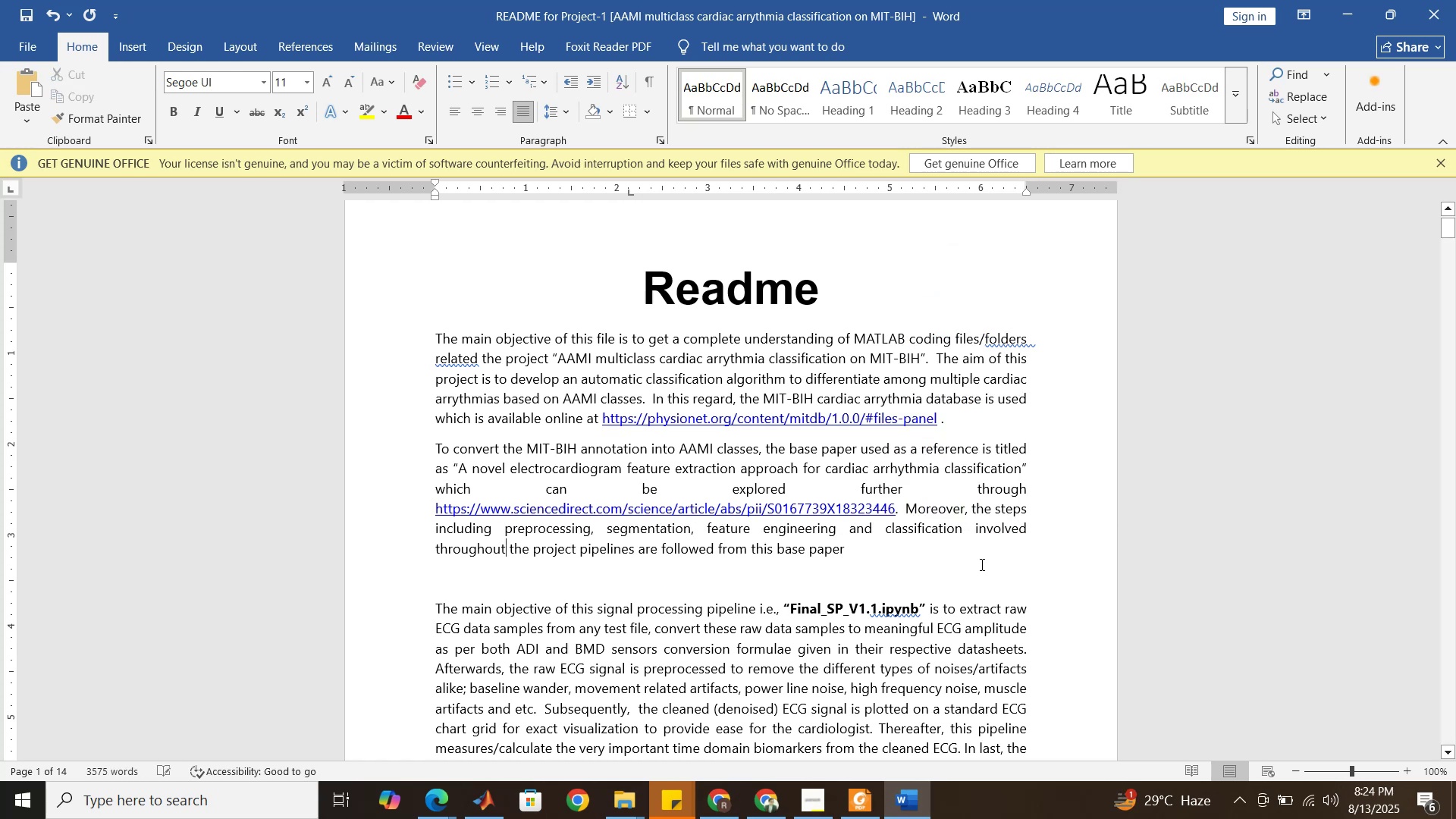 
left_click([981, 564])
 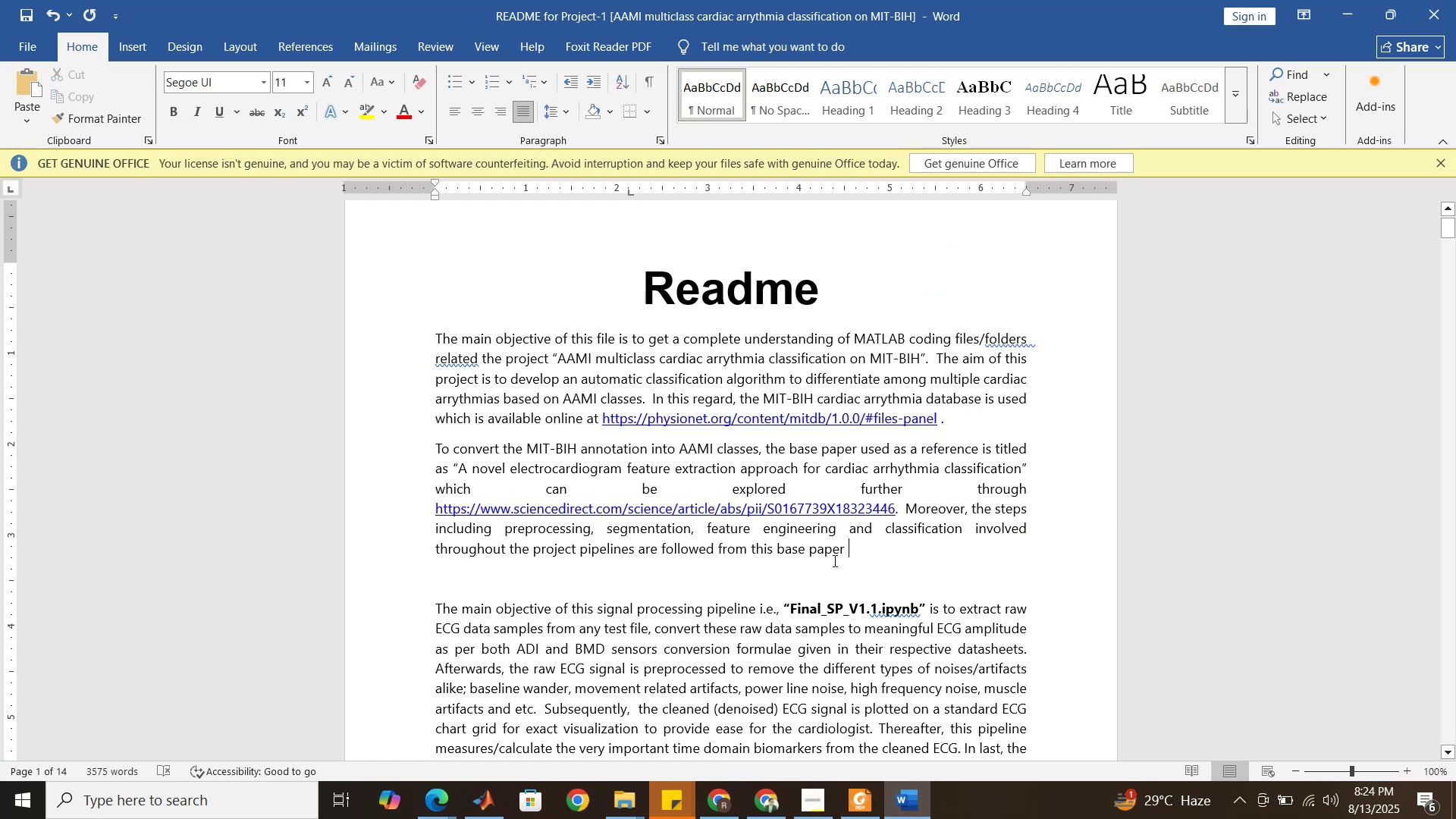 
left_click([845, 551])
 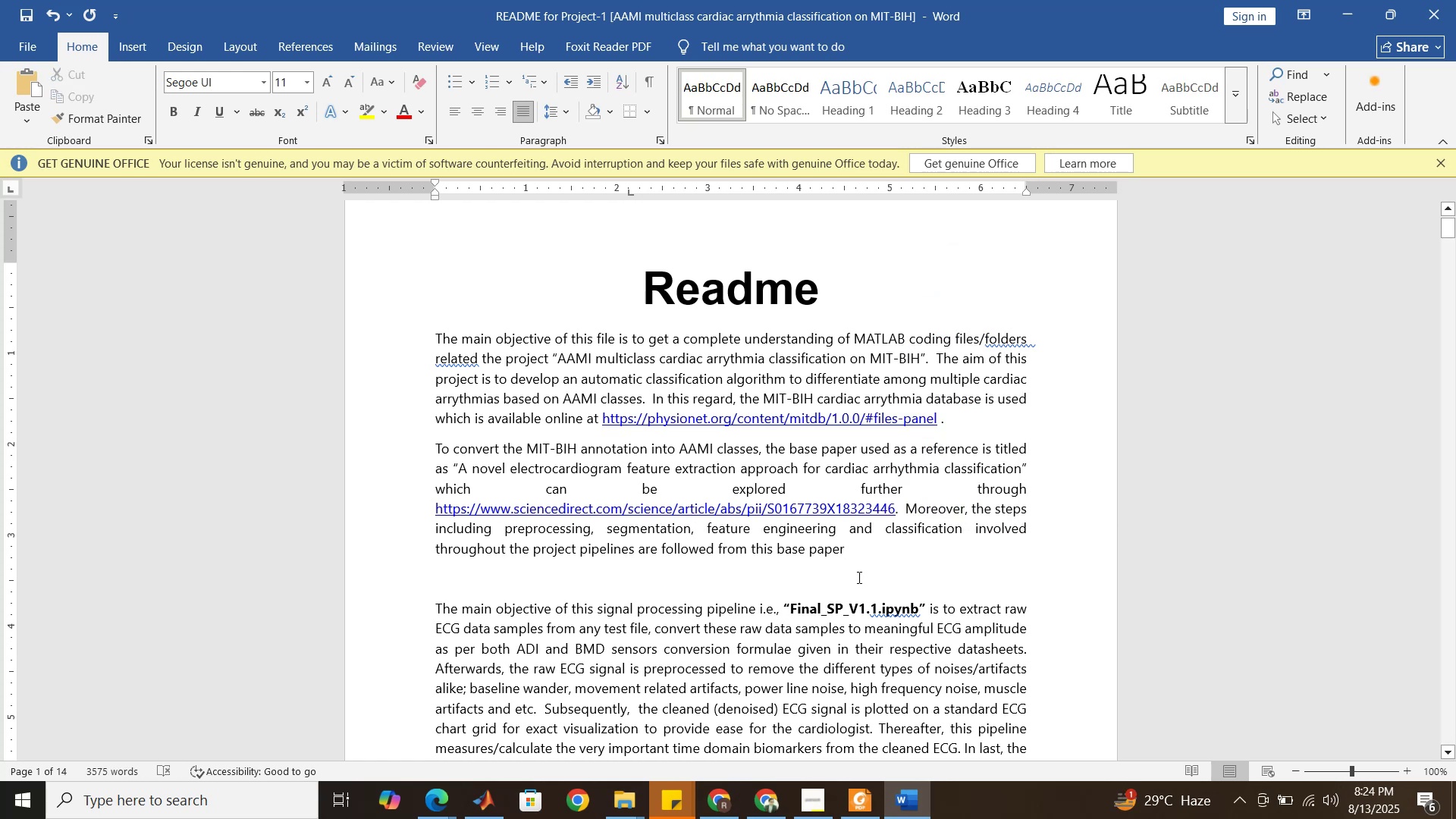 
key(Period)
 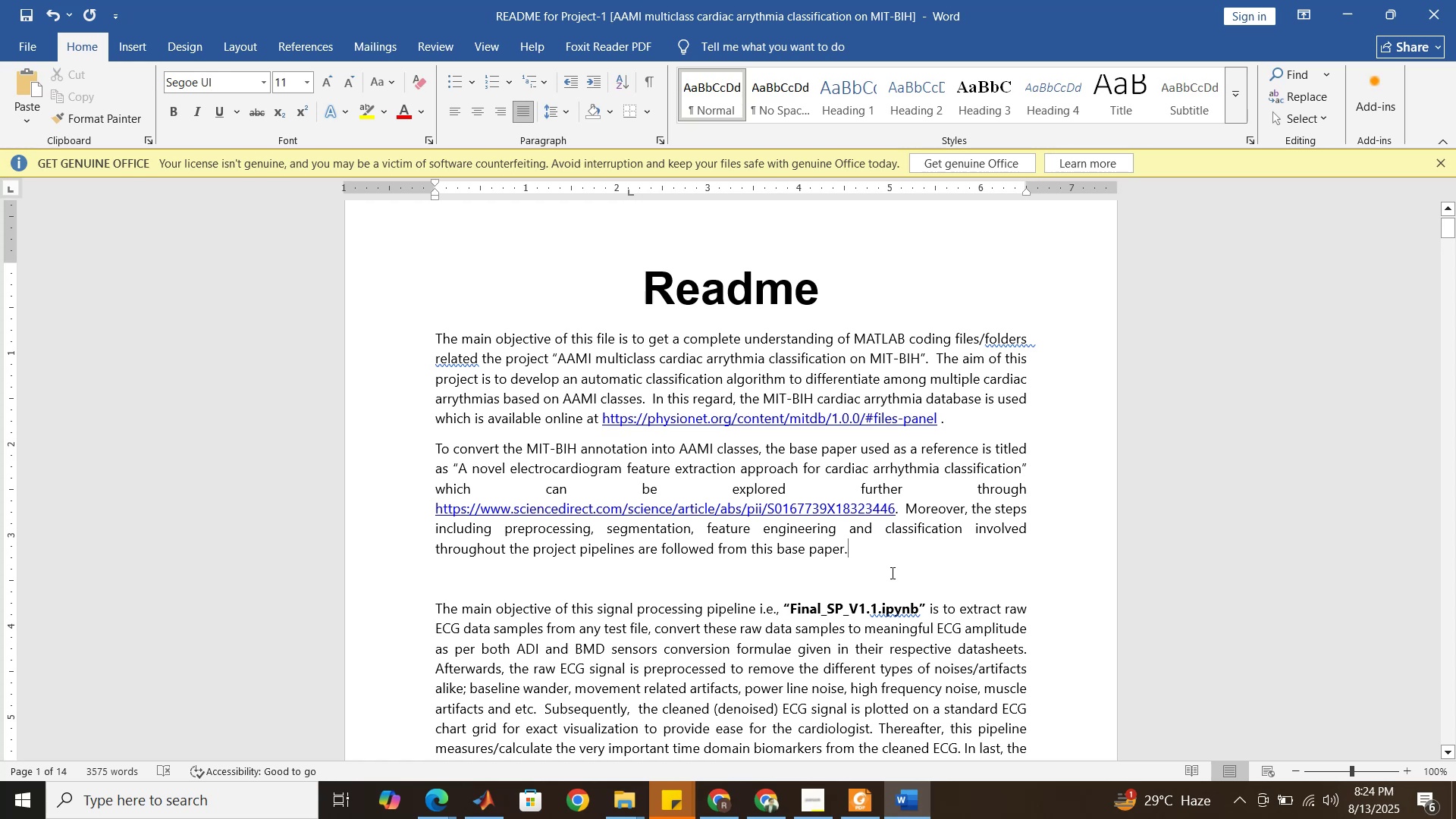 
scroll: coordinate [799, 594], scroll_direction: down, amount: 11.0
 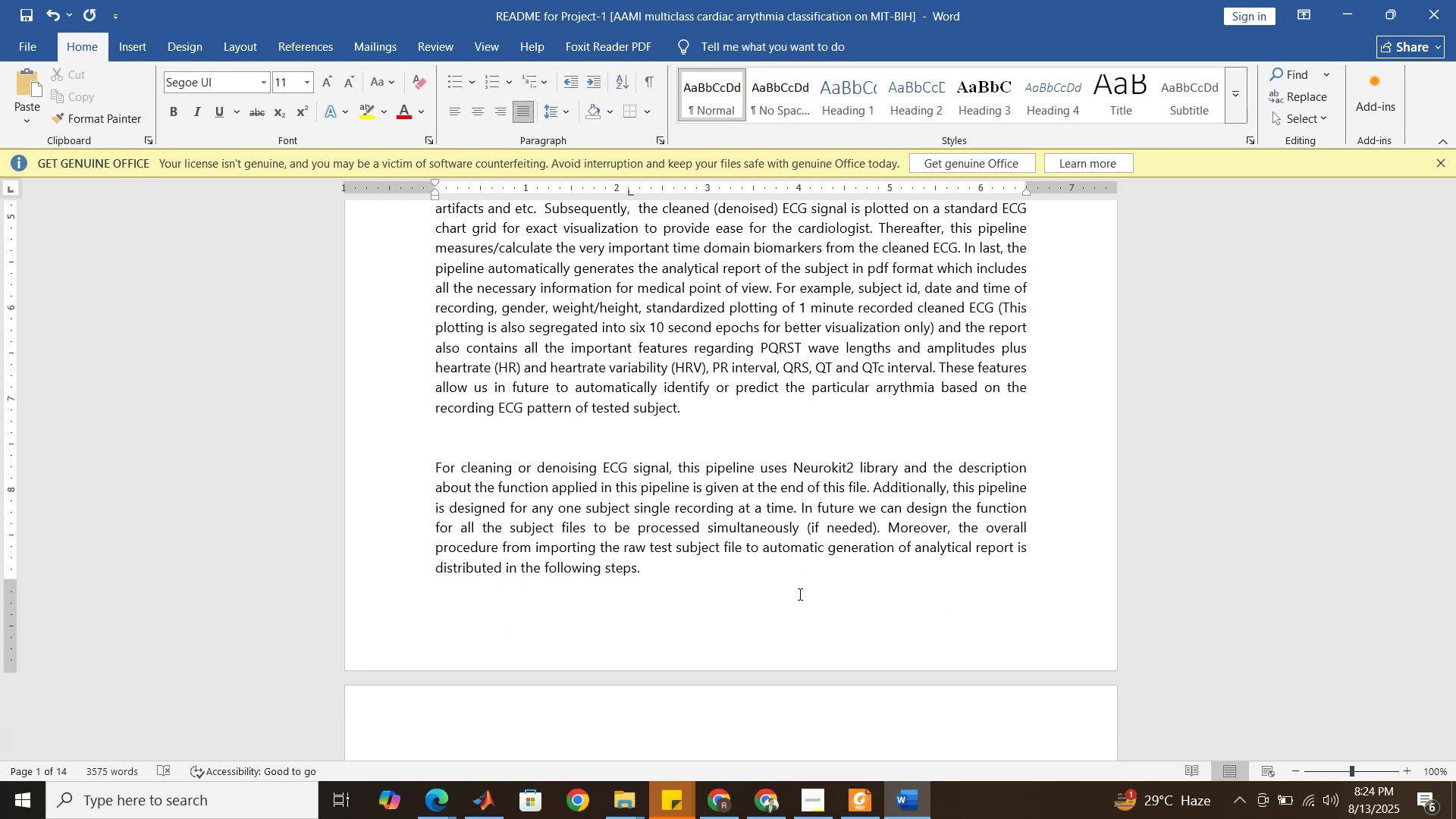 
wait(10.53)
 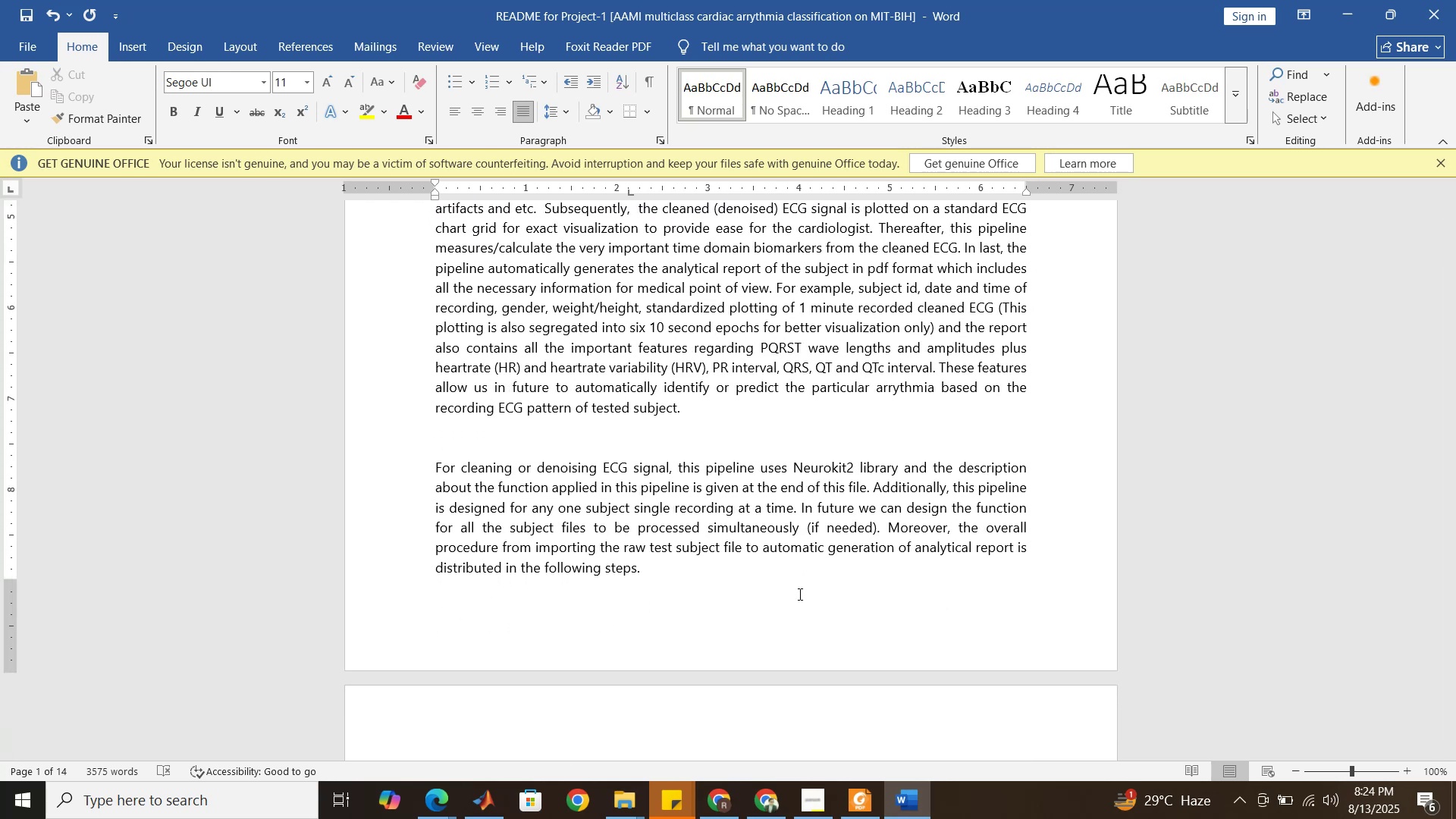 
left_click_drag(start_coordinate=[890, 527], to_coordinate=[893, 562])
 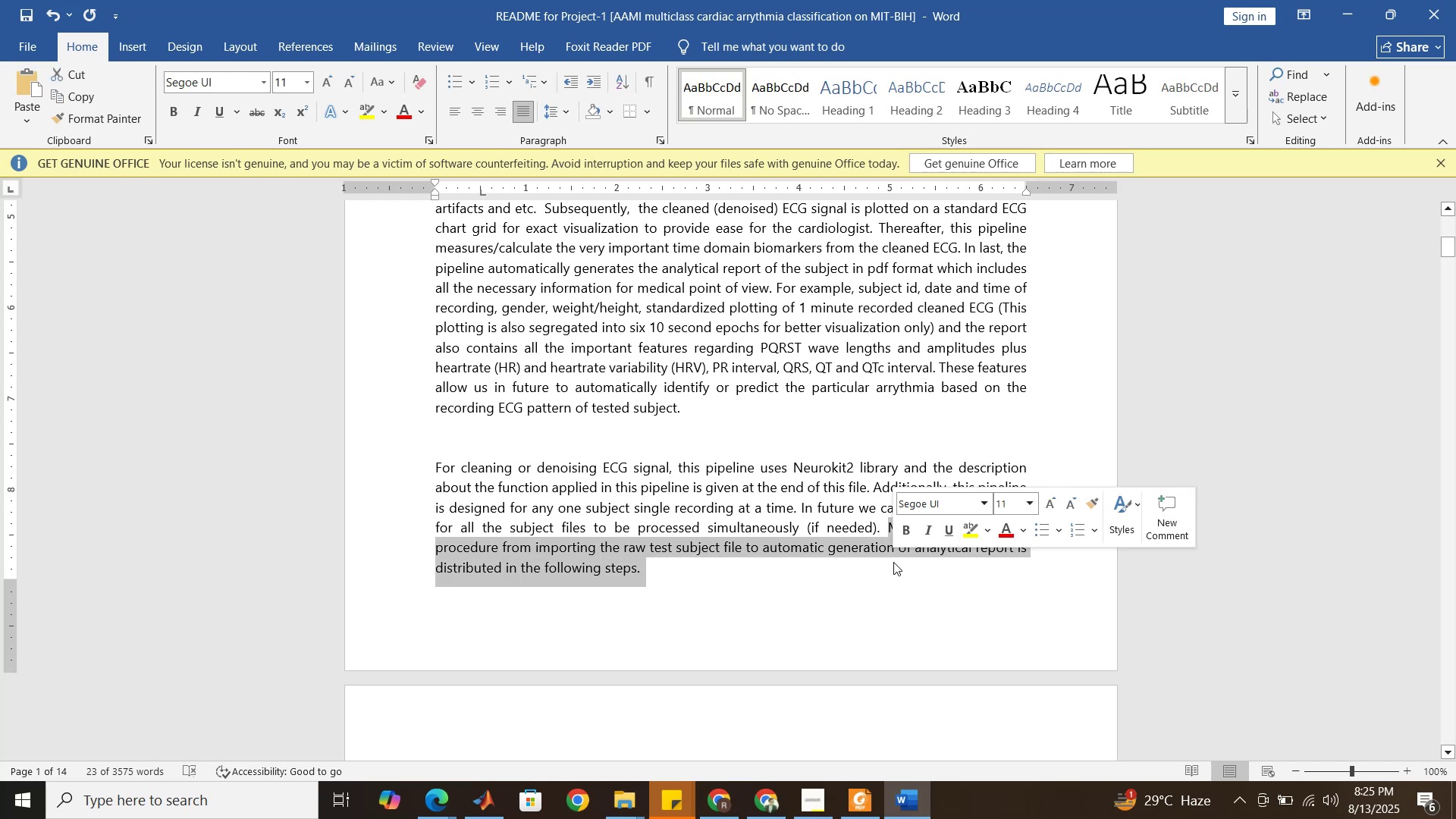 
key(Control+C)
 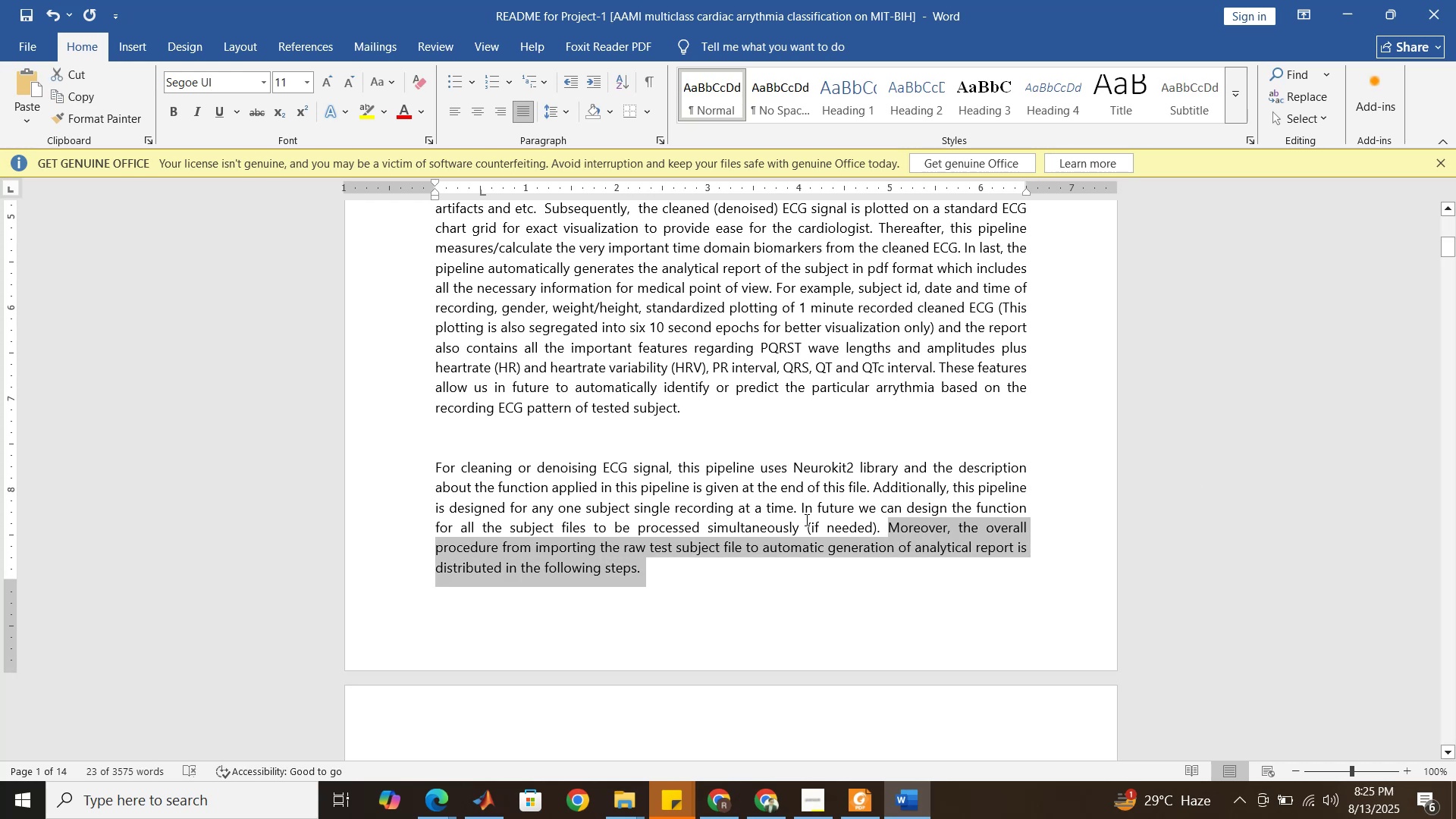 
scroll: coordinate [802, 517], scroll_direction: up, amount: 7.0
 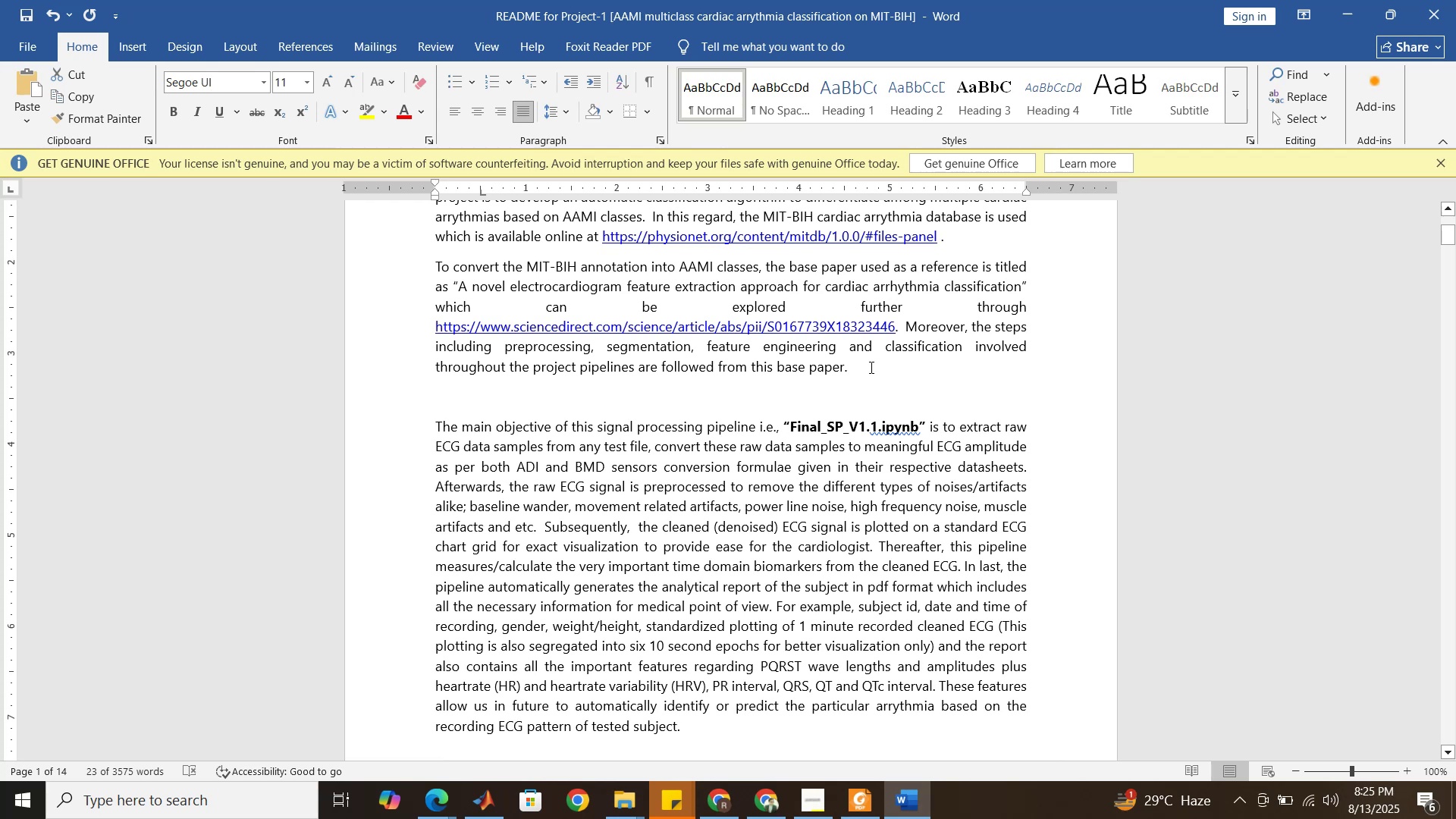 
left_click([870, 362])
 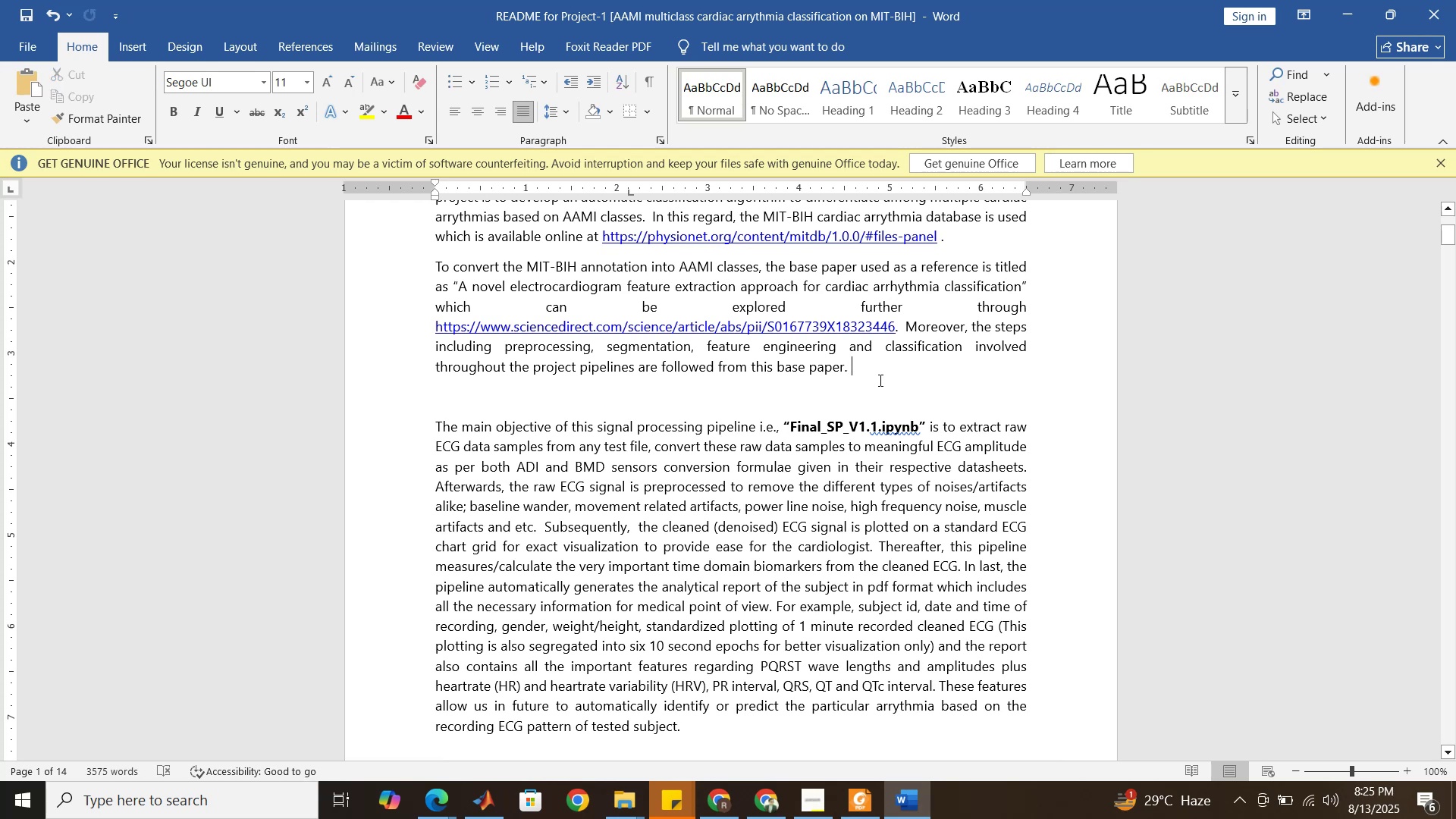 
wait(12.04)
 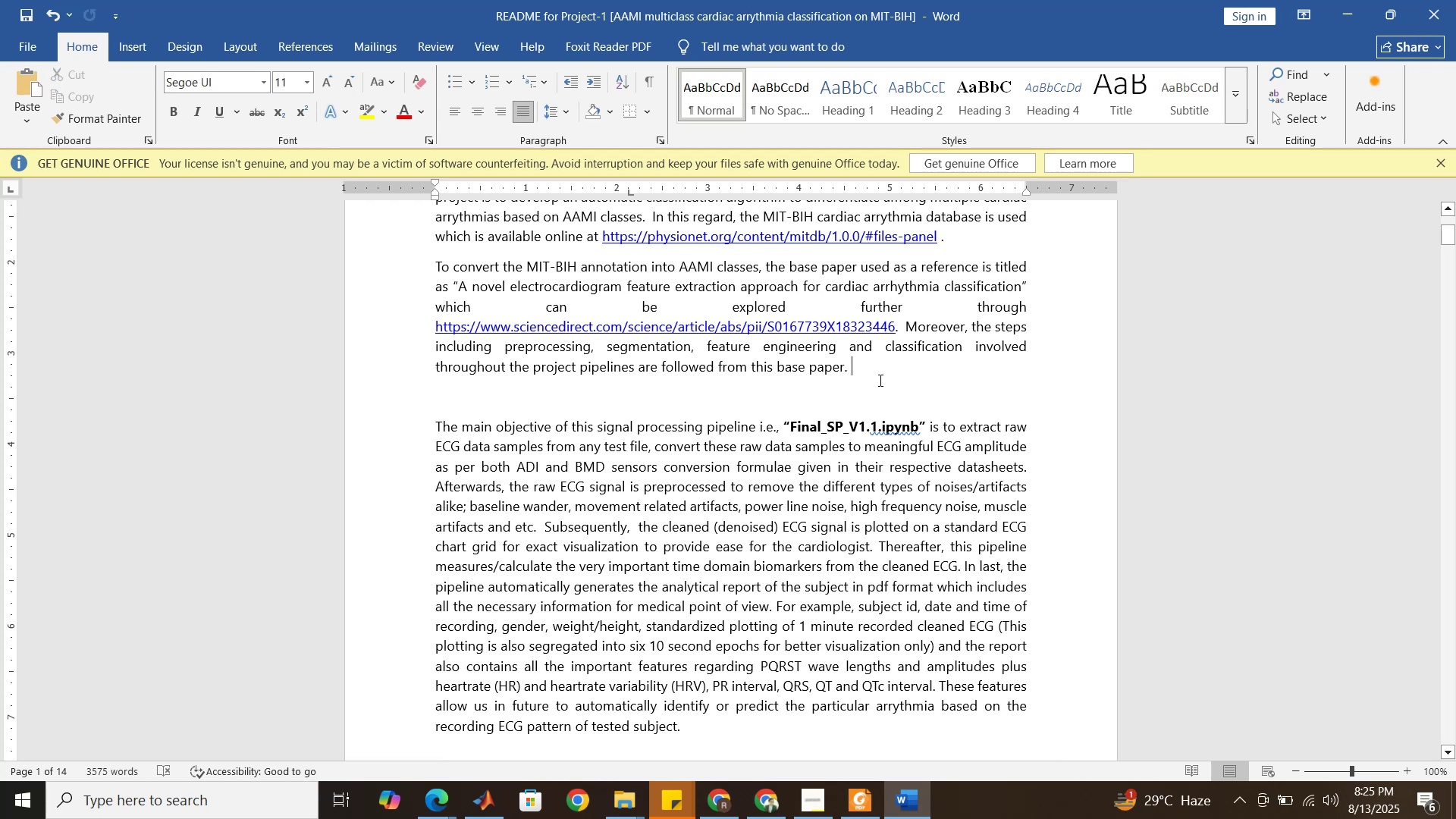 
key(Control+V)
 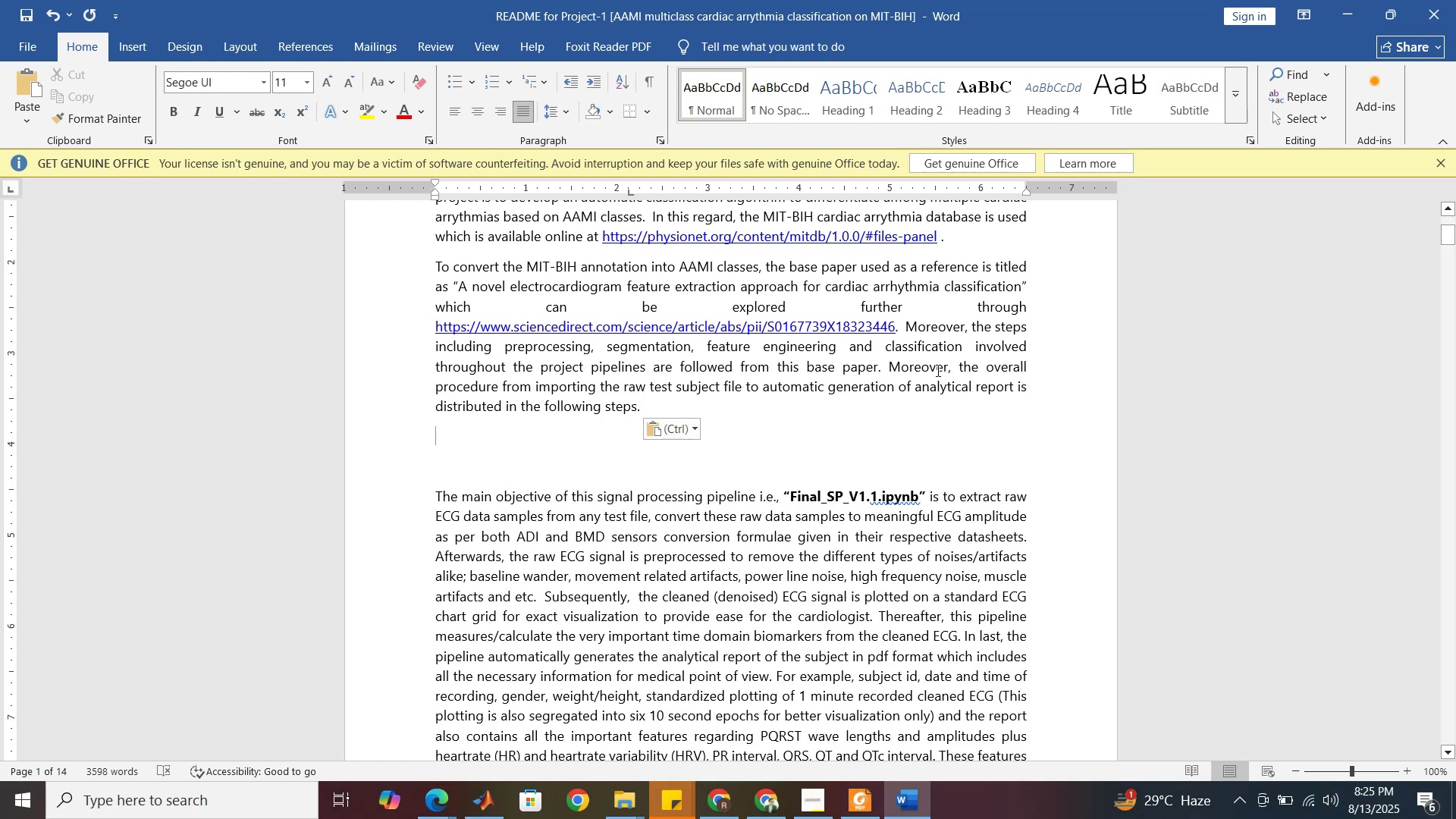 
double_click([936, 368])
 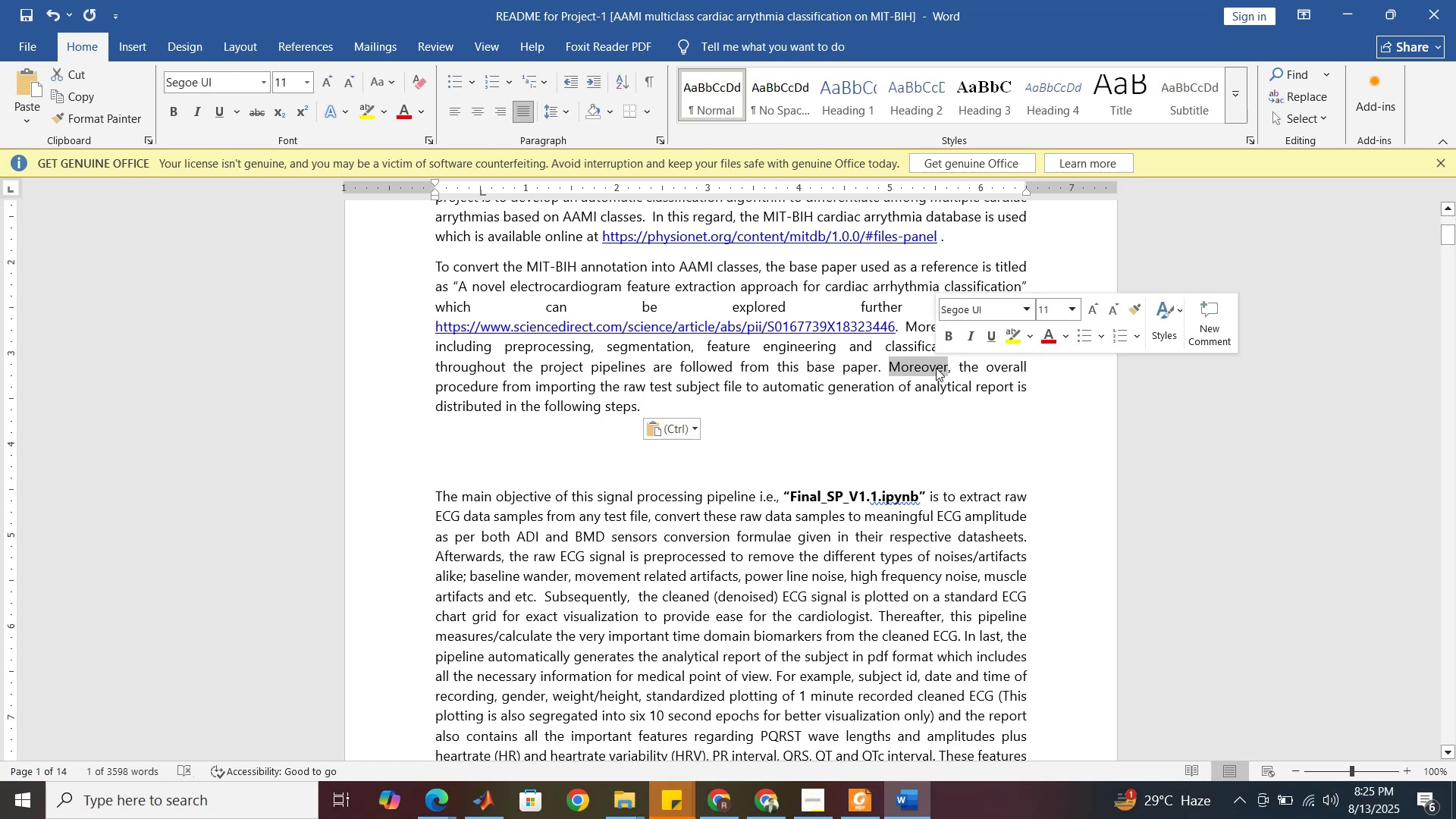 
type(Additionally)
 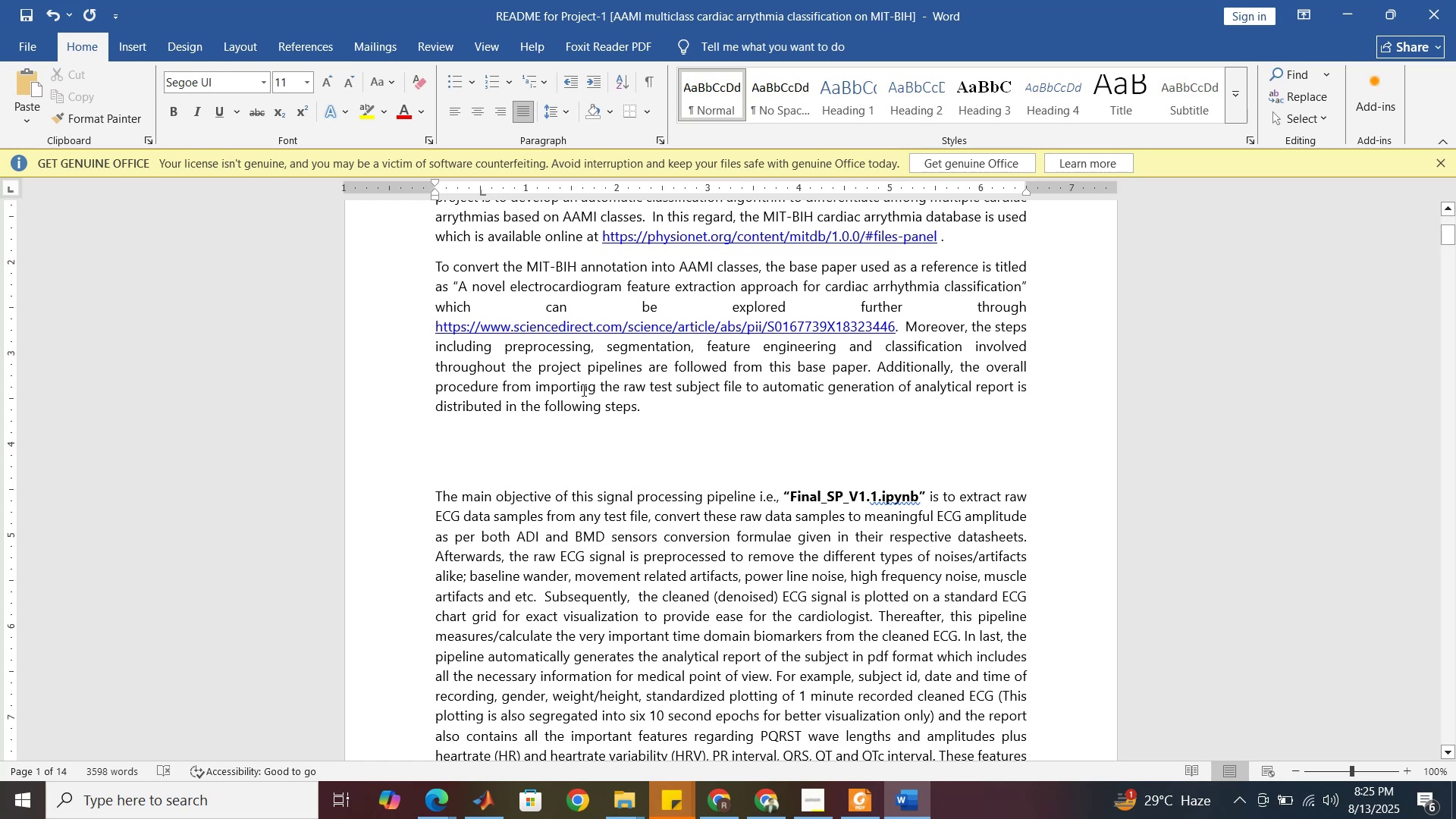 
double_click([657, 388])
 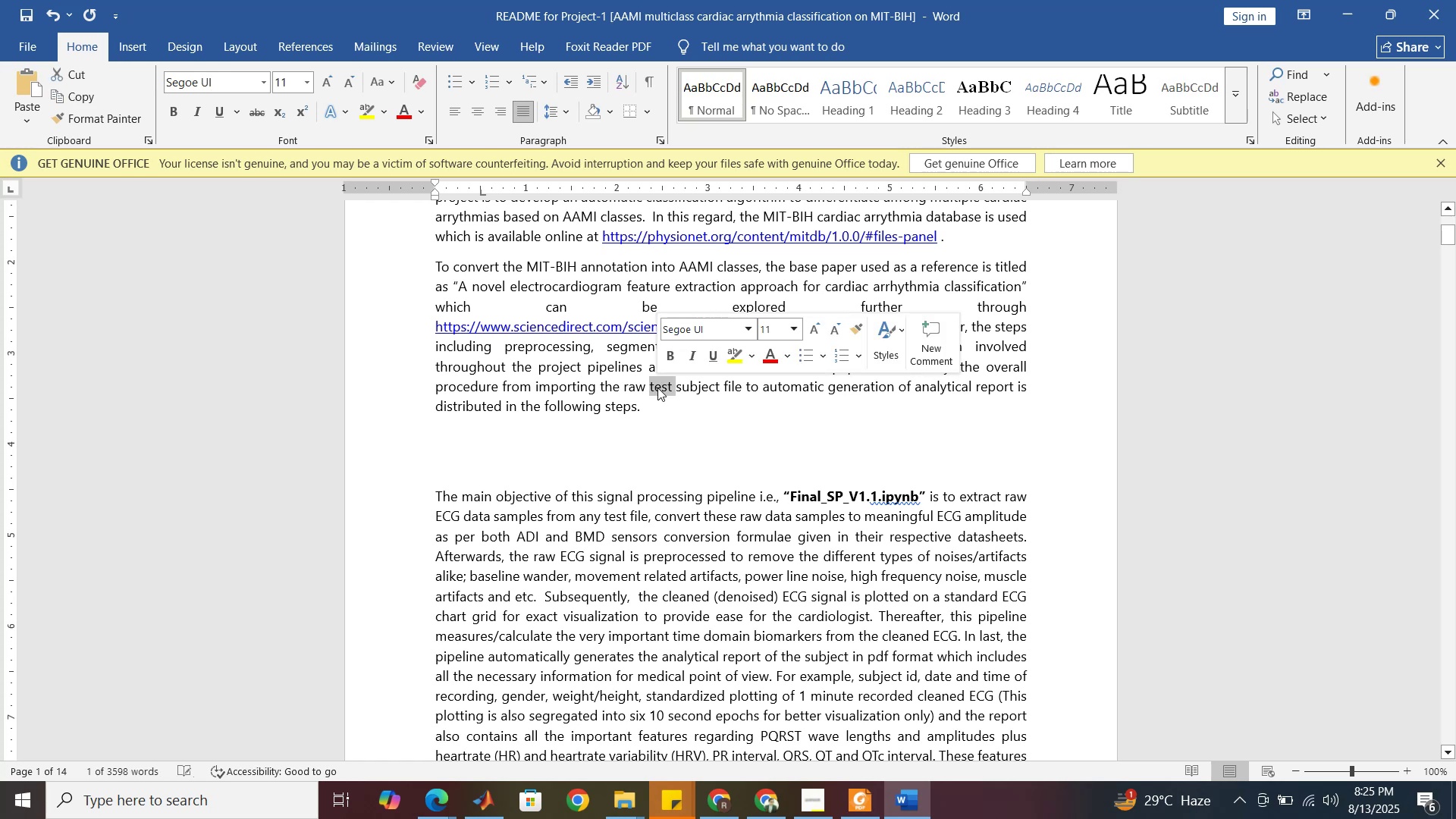 
left_click([657, 388])
 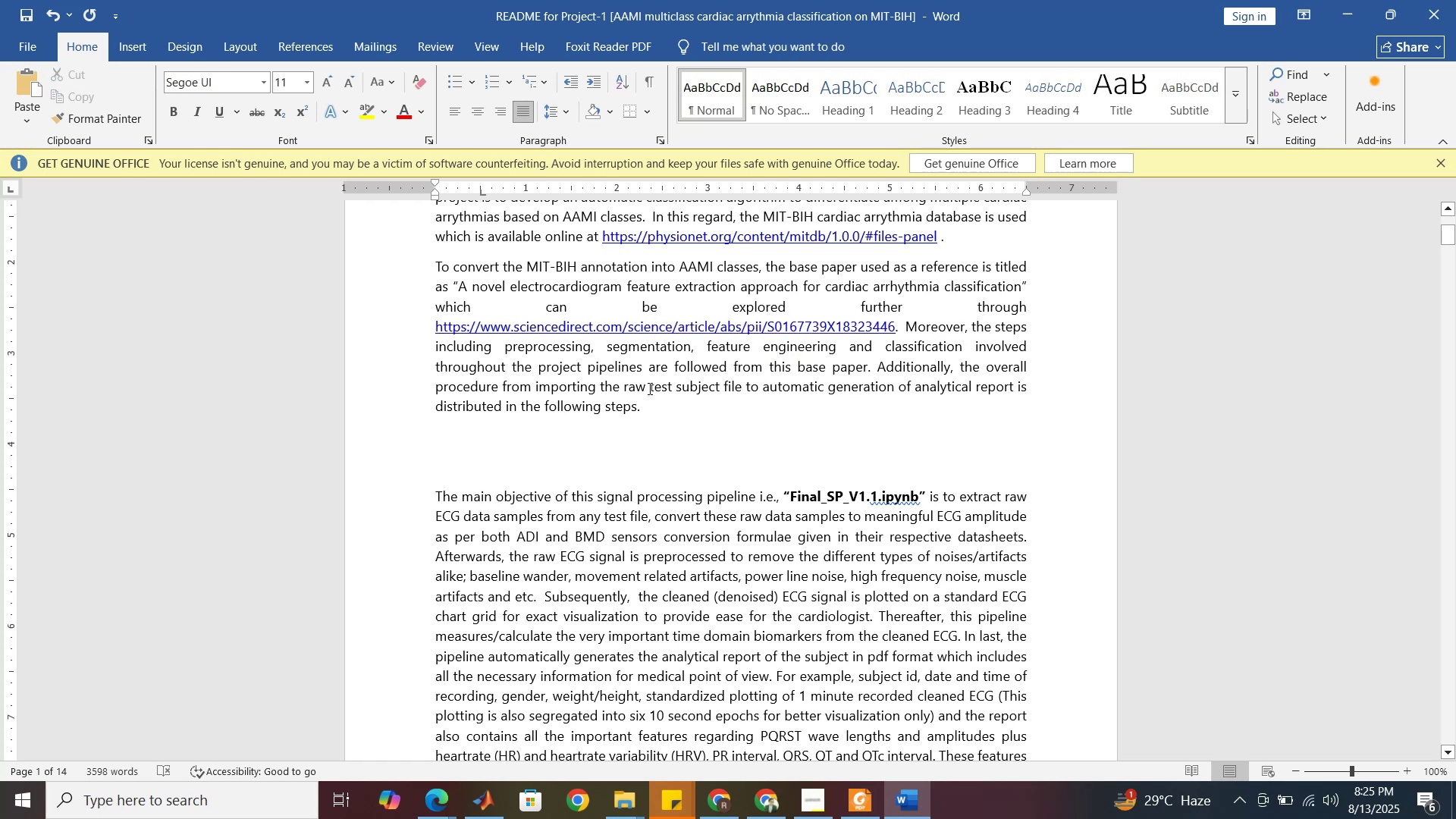 
left_click_drag(start_coordinate=[648, 388], to_coordinate=[673, 384])
 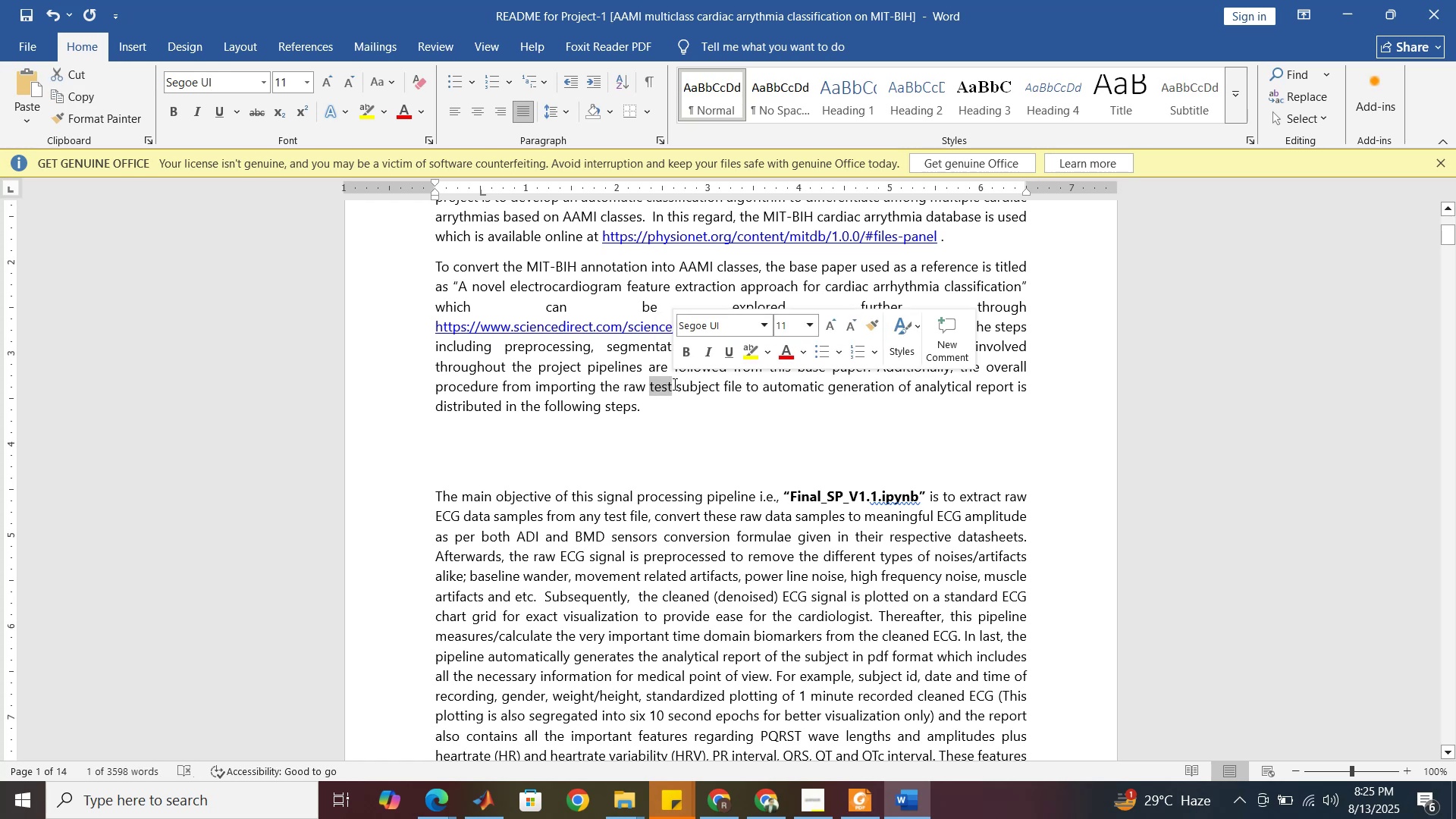 
key(Backspace)
 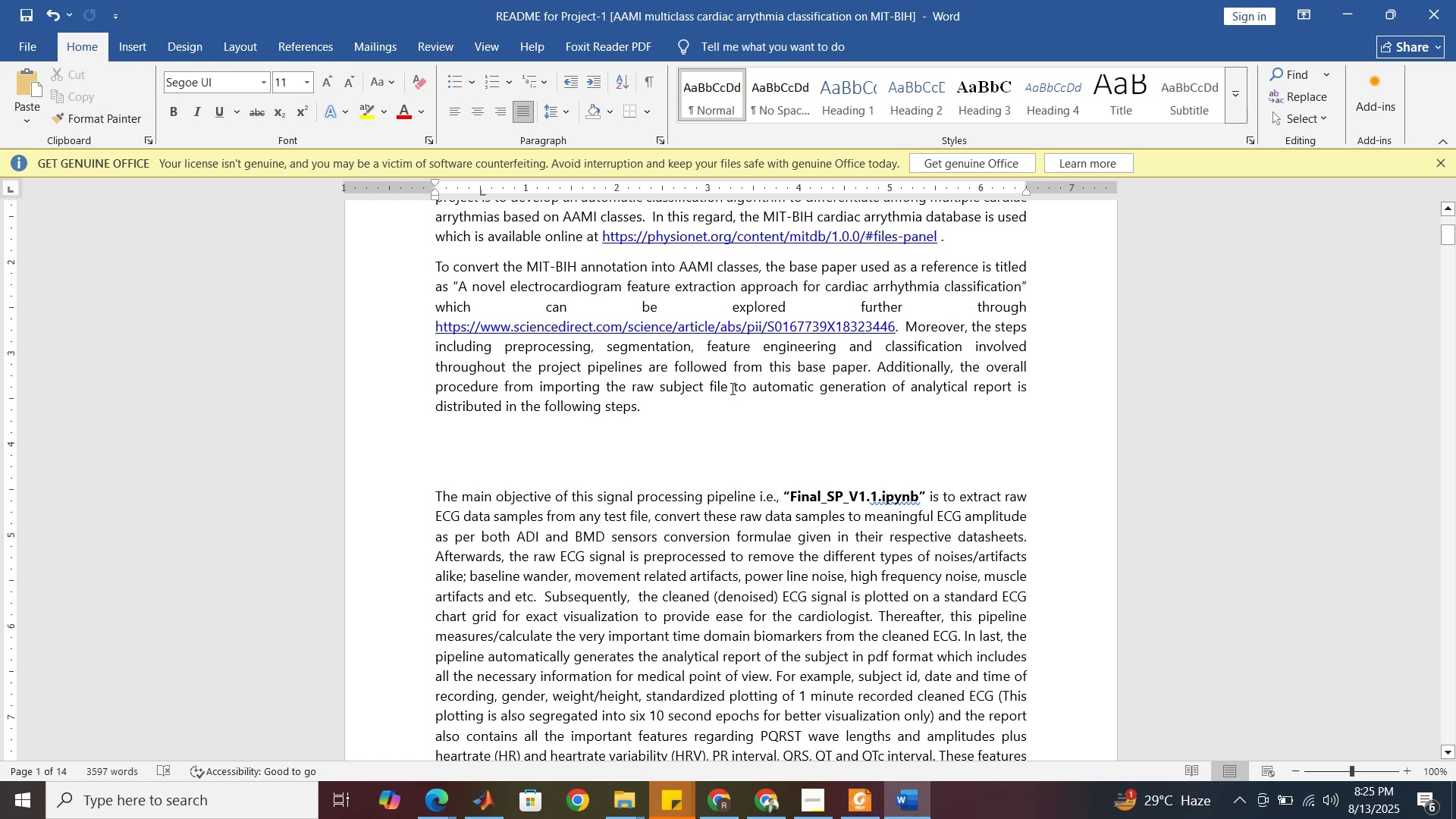 
left_click([731, 388])
 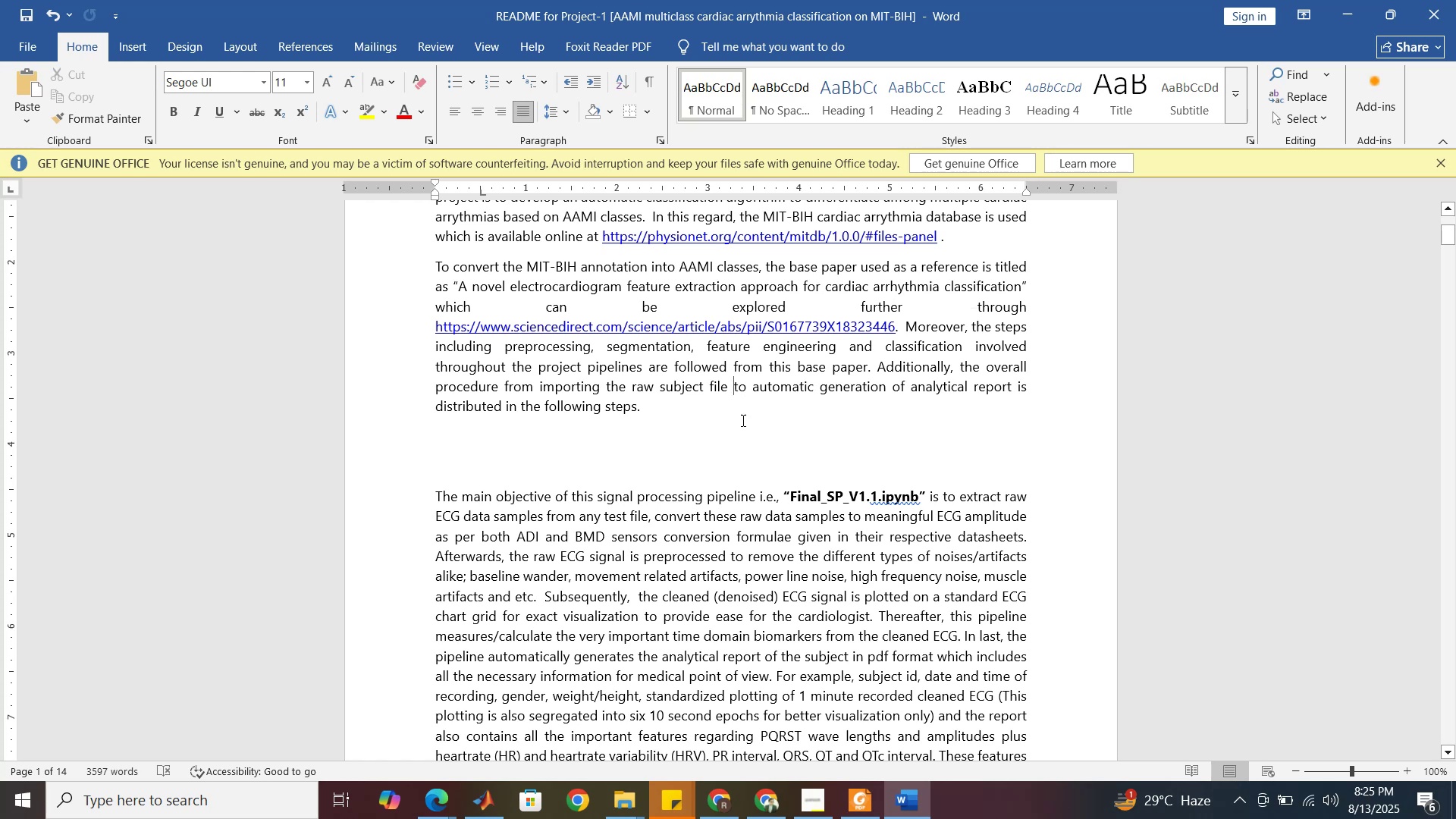 
scroll: coordinate [754, 441], scroll_direction: up, amount: 2.0
 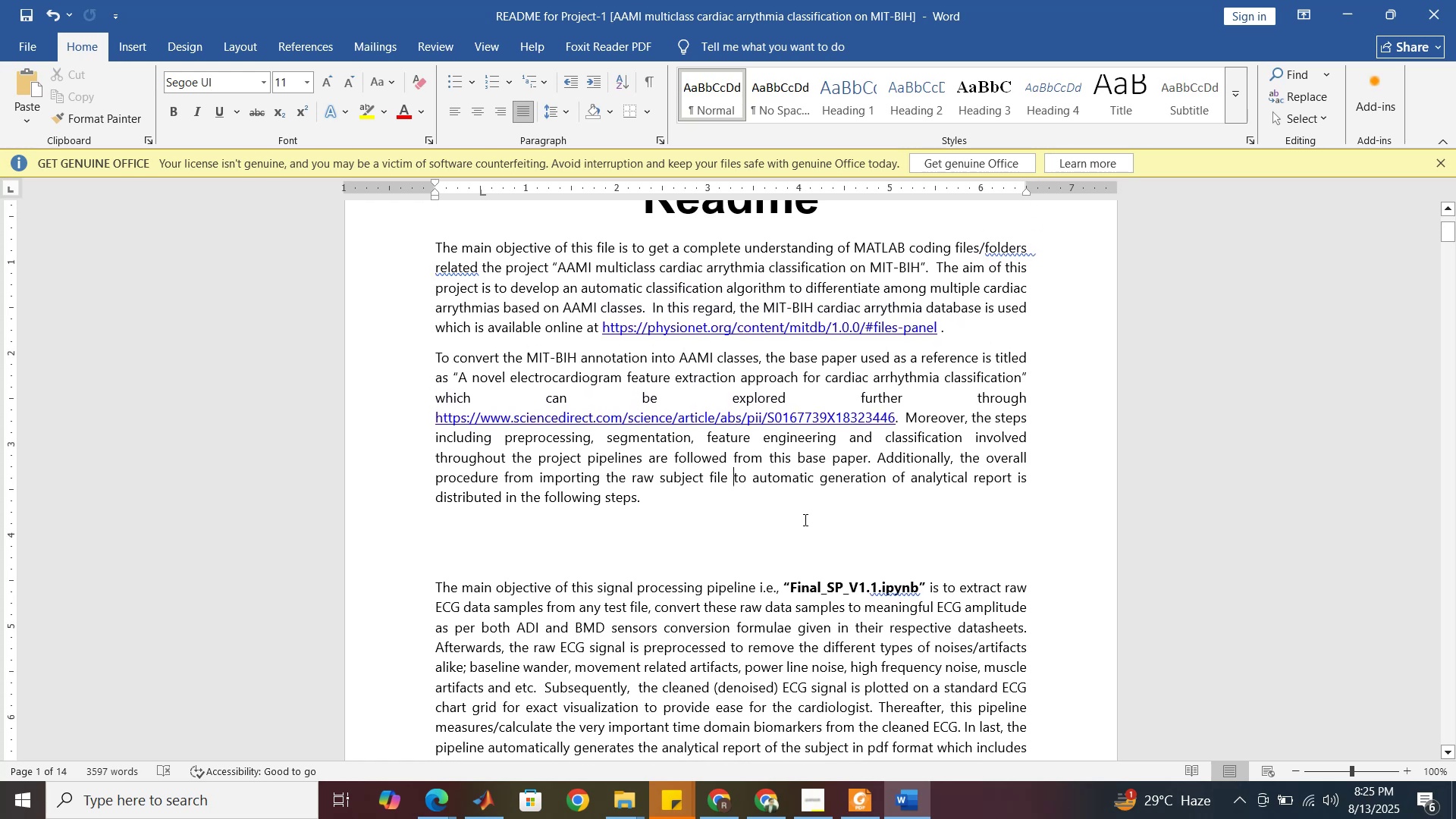 
type(from MIT-BIH data)
key(Backspace)
key(Backspace)
key(Backspace)
key(Backspace)
type(physionet database )
 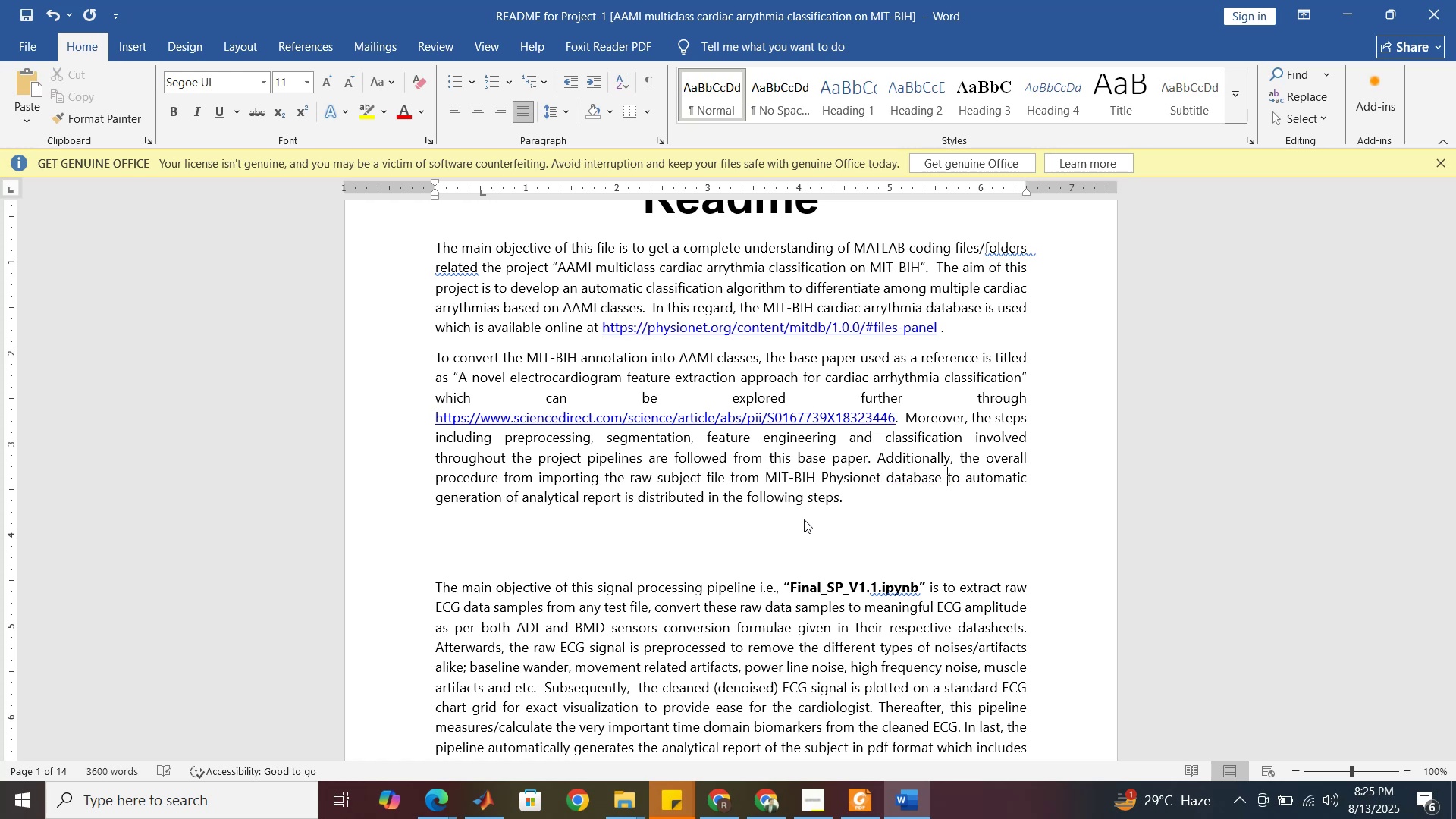 
double_click([482, 503])
 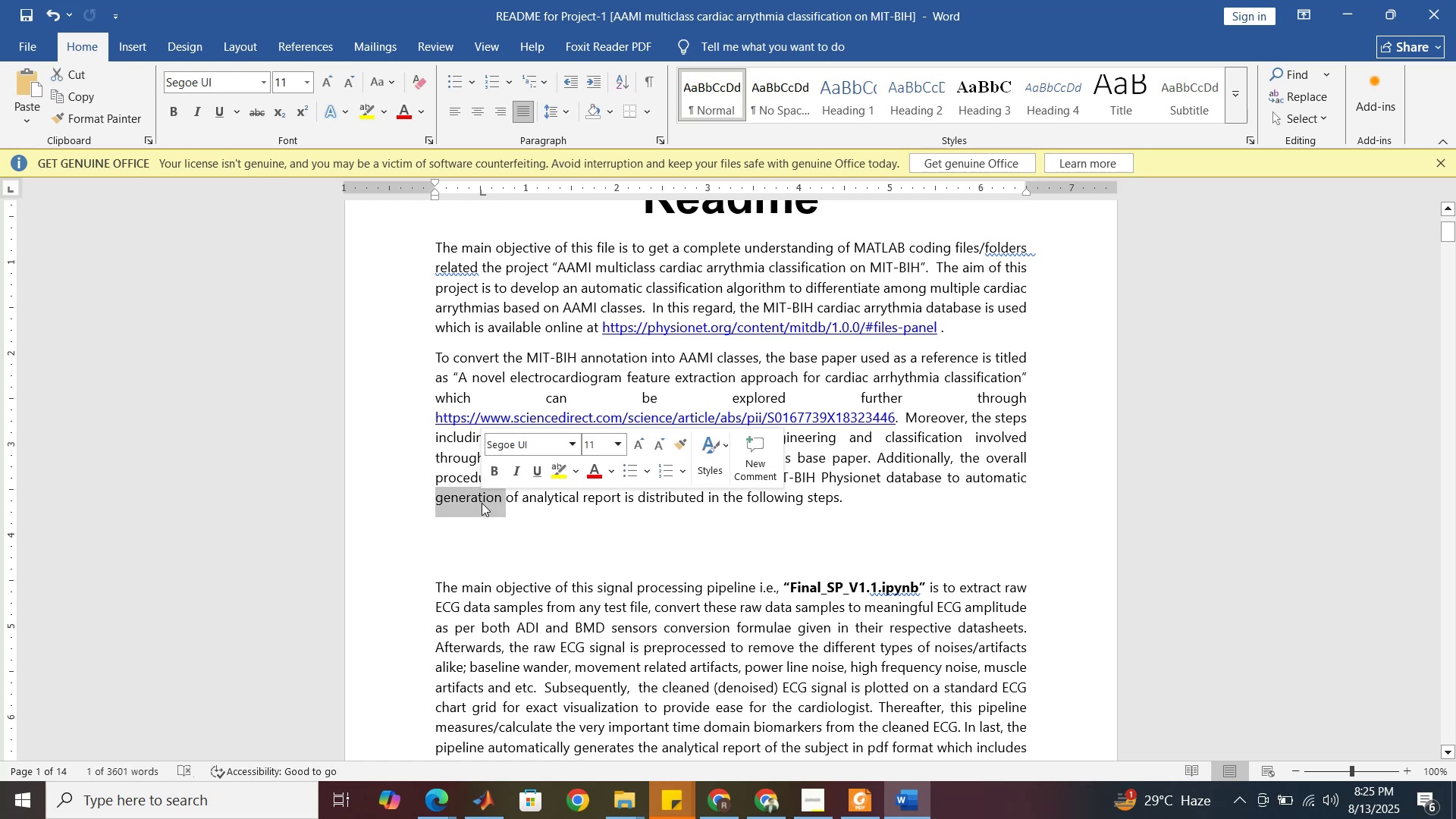 
left_click([462, 504])
 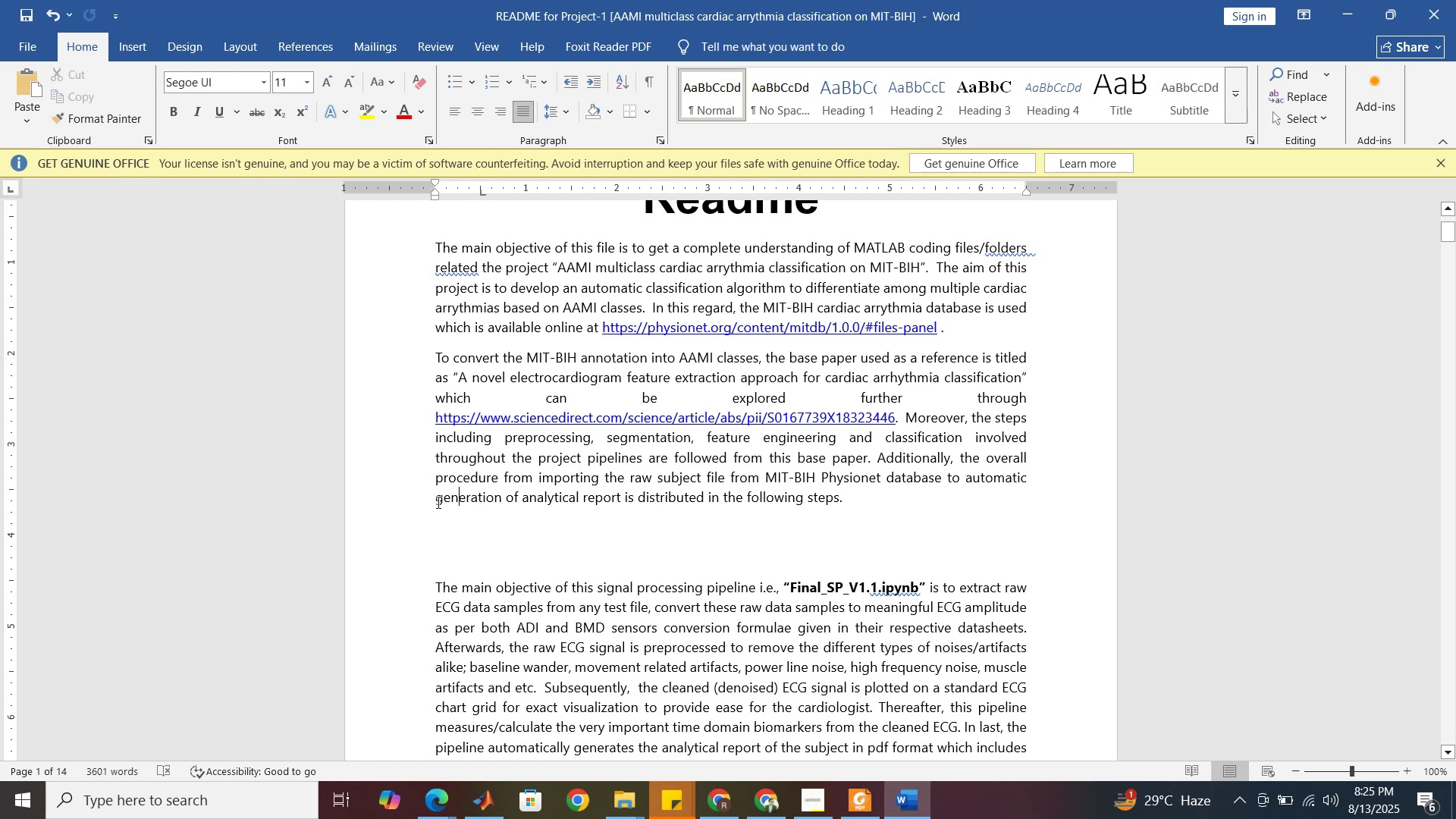 
left_click_drag(start_coordinate=[437, 502], to_coordinate=[605, 495])
 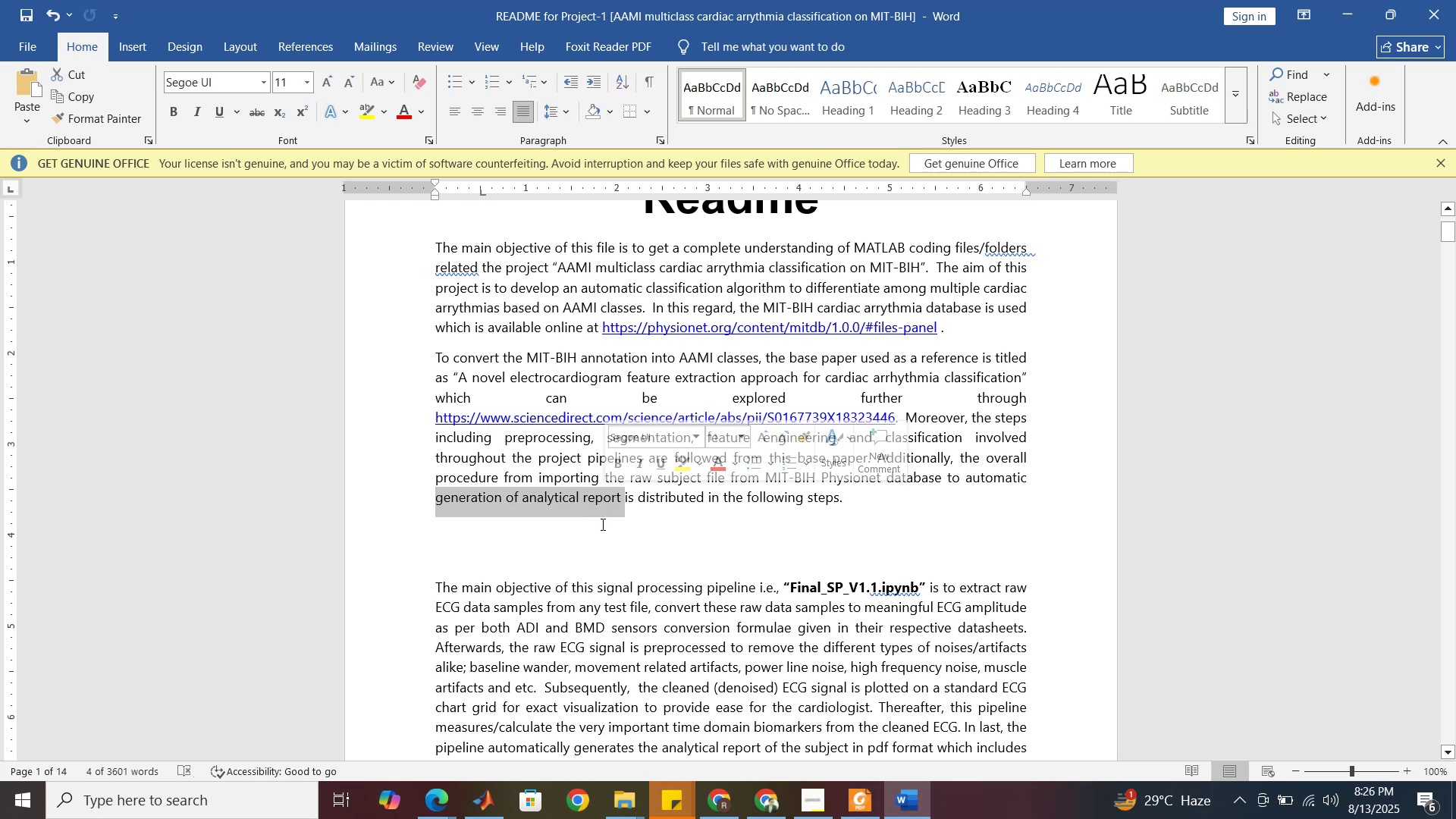 
type(classification of cat)
key(Backspace)
type(r)
key(Backspace)
key(Backspace)
key(Backspace)
key(Backspace)
key(Backspace)
key(Backspace)
type(among multi)
 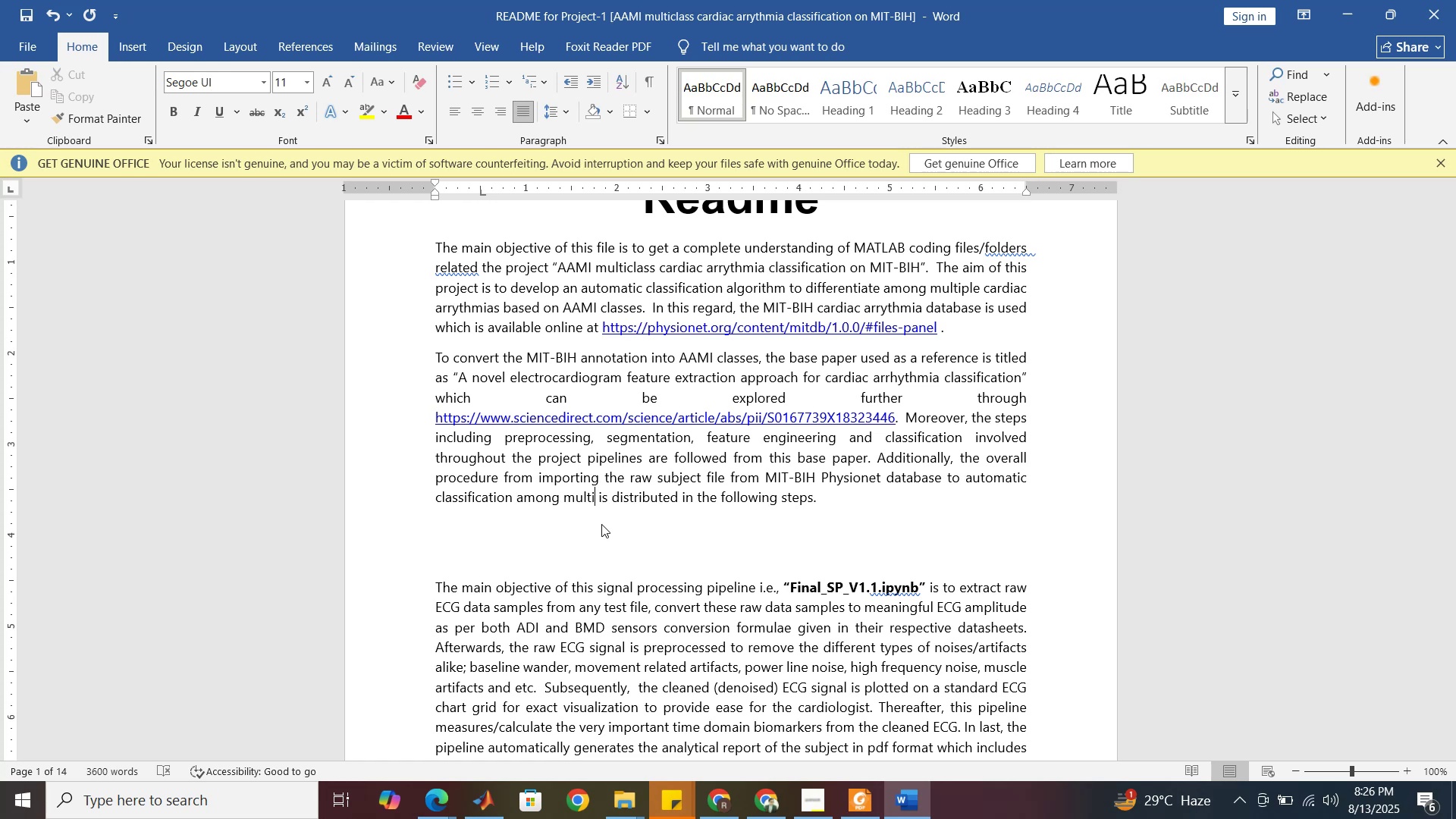 
key(Backspace)
key(Backspace)
key(Backspace)
key(Backspace)
key(Backspace)
type(cardiac arrythmias )
 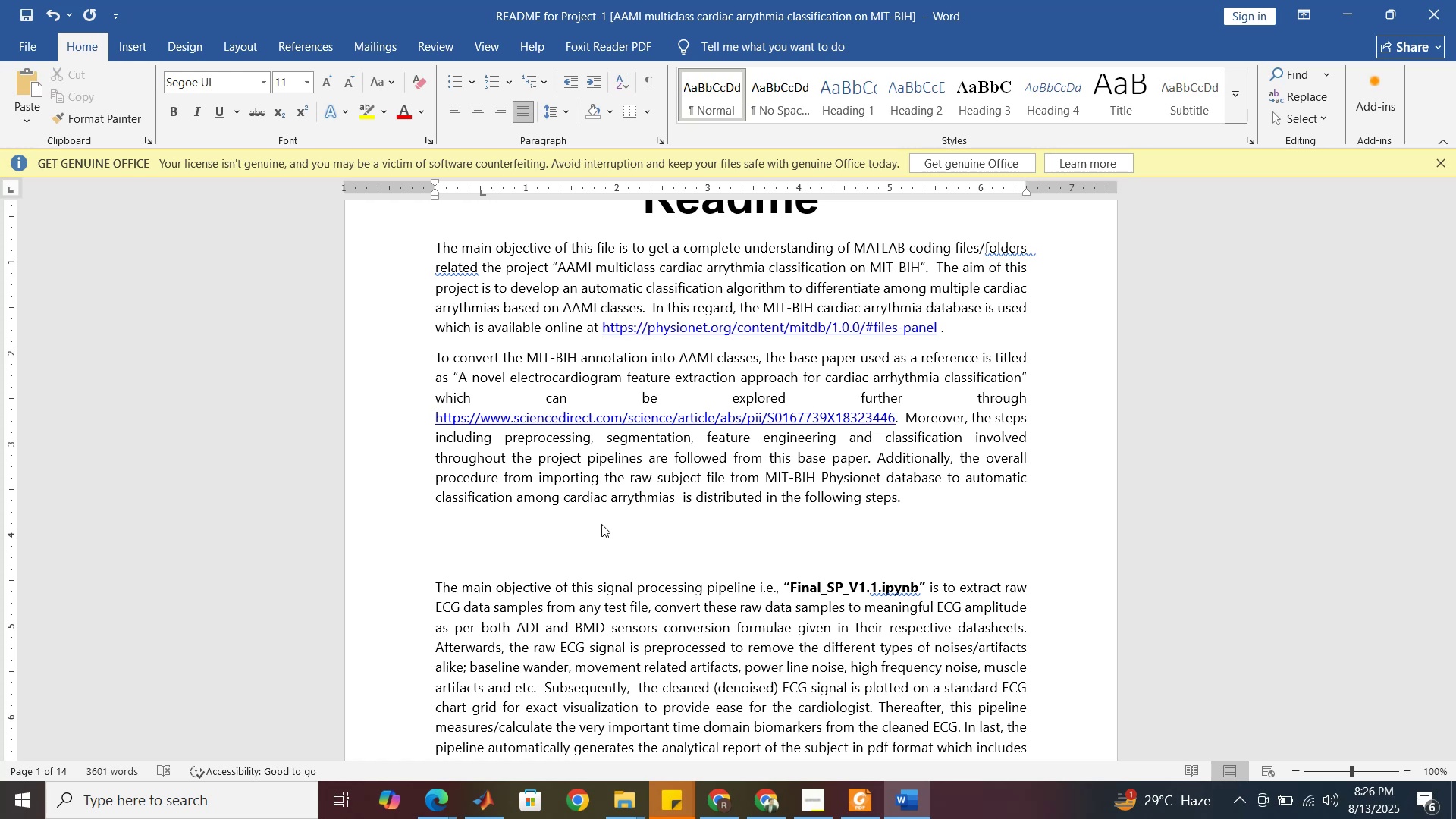 
wait(12.47)
 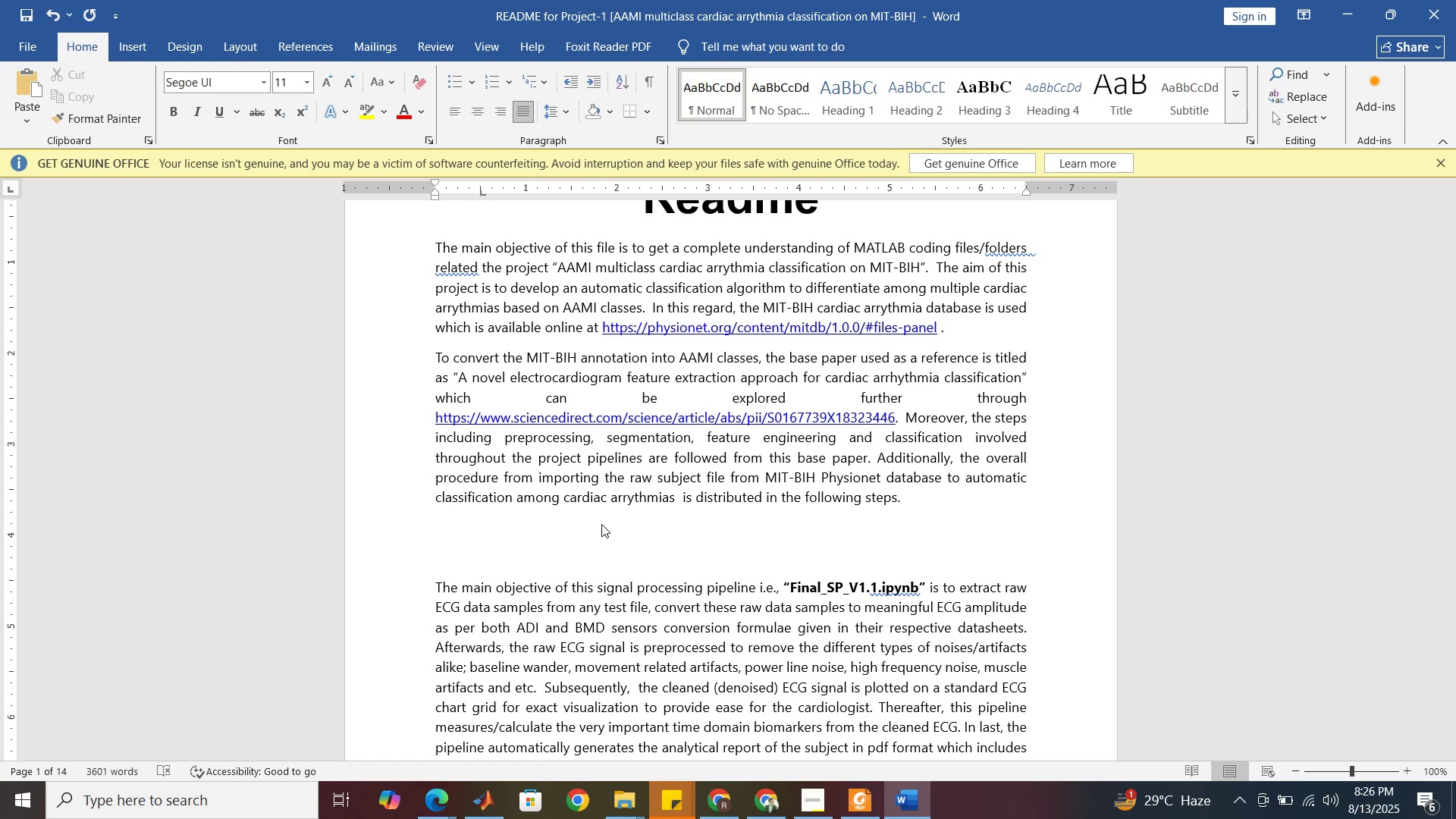 
key(Backspace)
 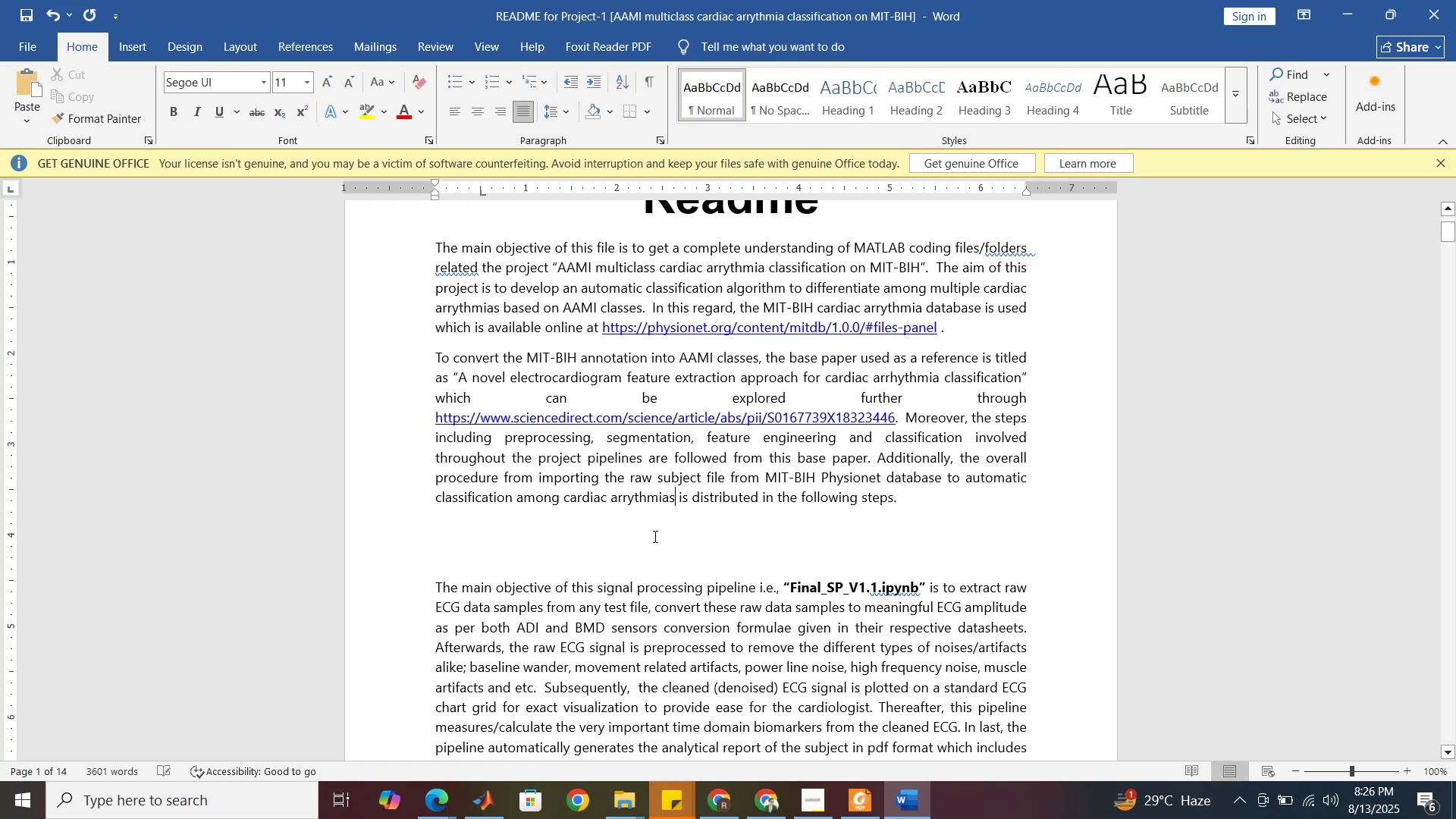 
left_click([654, 534])
 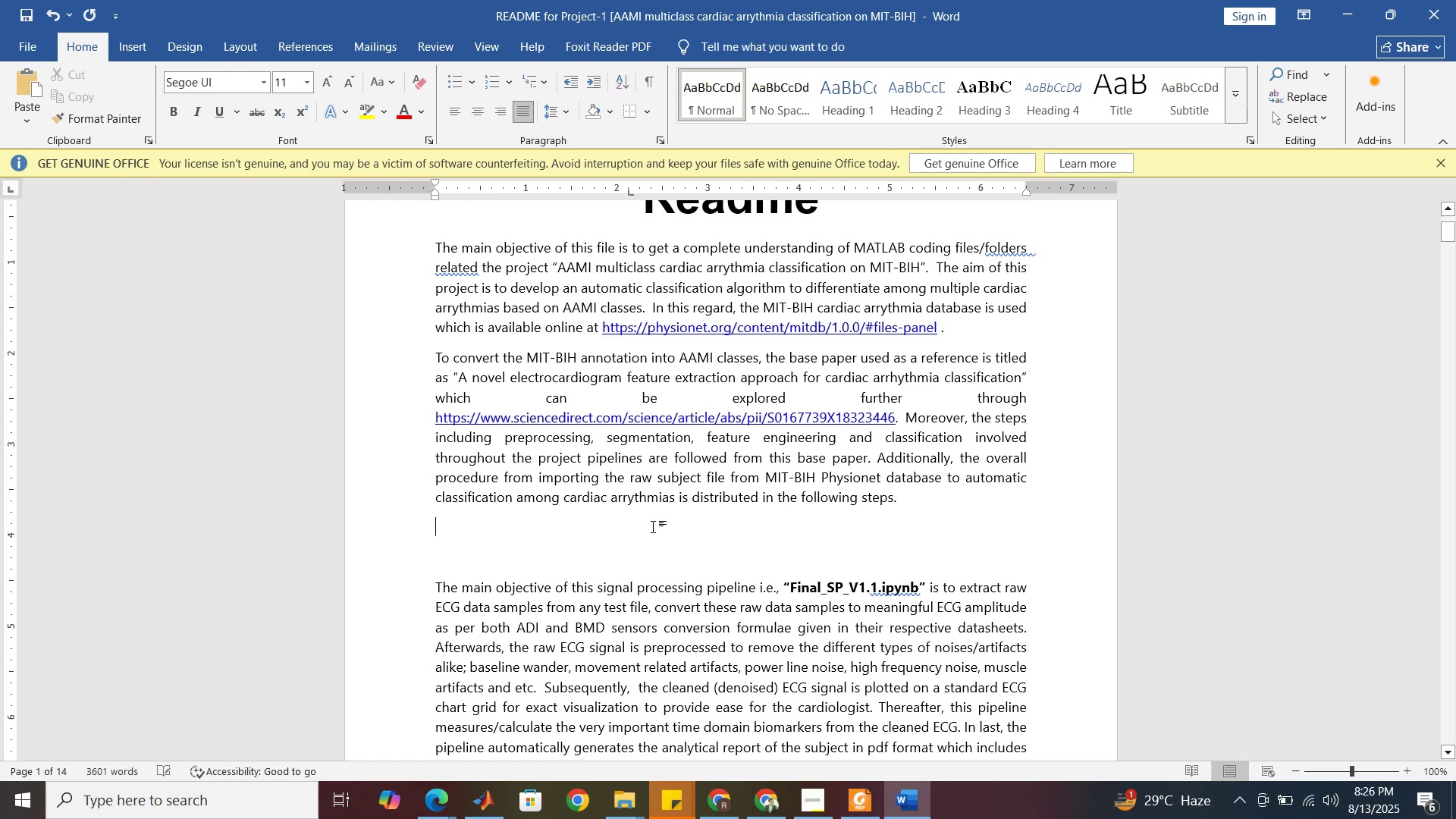 
scroll: coordinate [651, 524], scroll_direction: up, amount: 2.0
 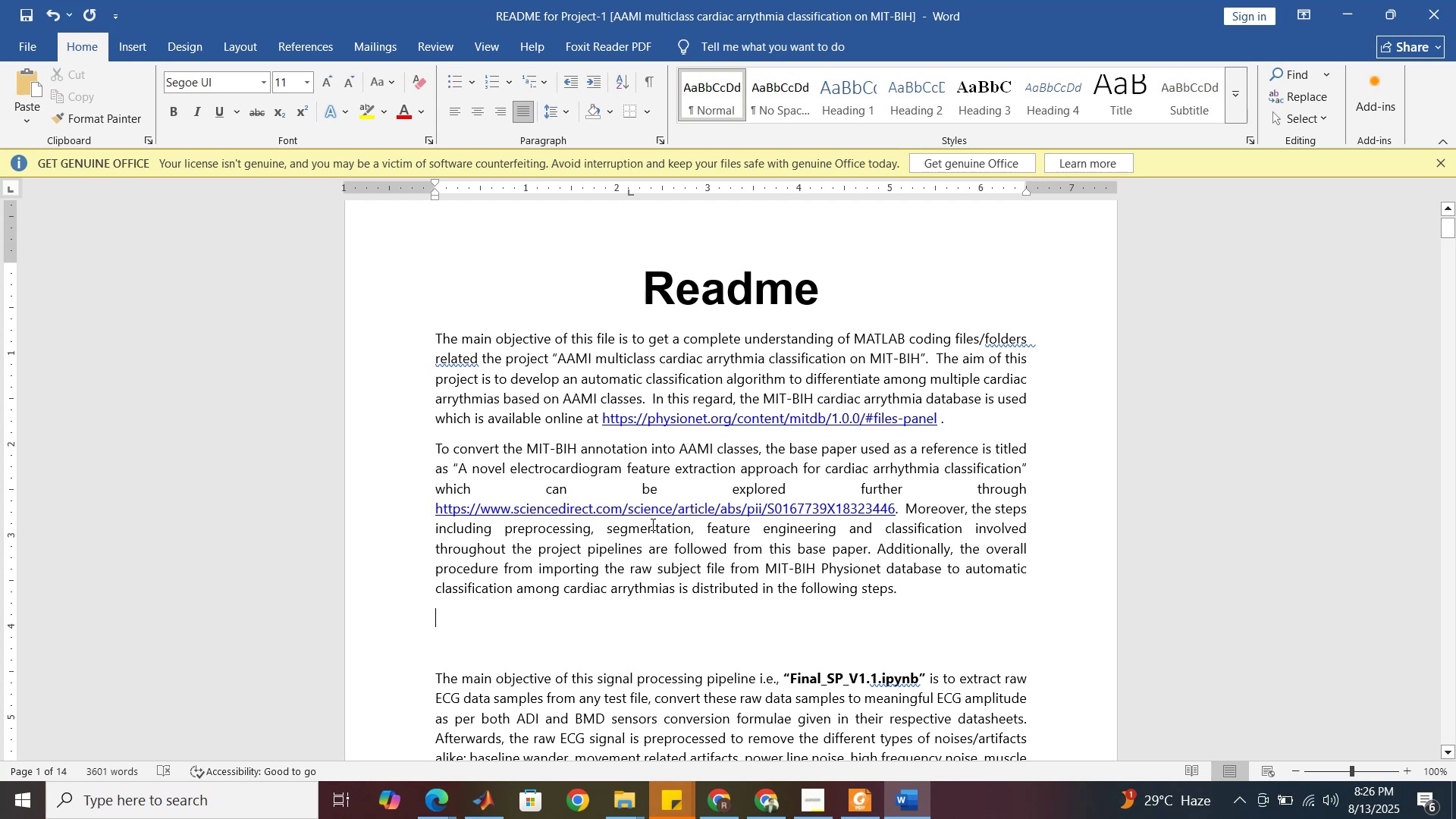 
scroll: coordinate [651, 522], scroll_direction: down, amount: 3.0
 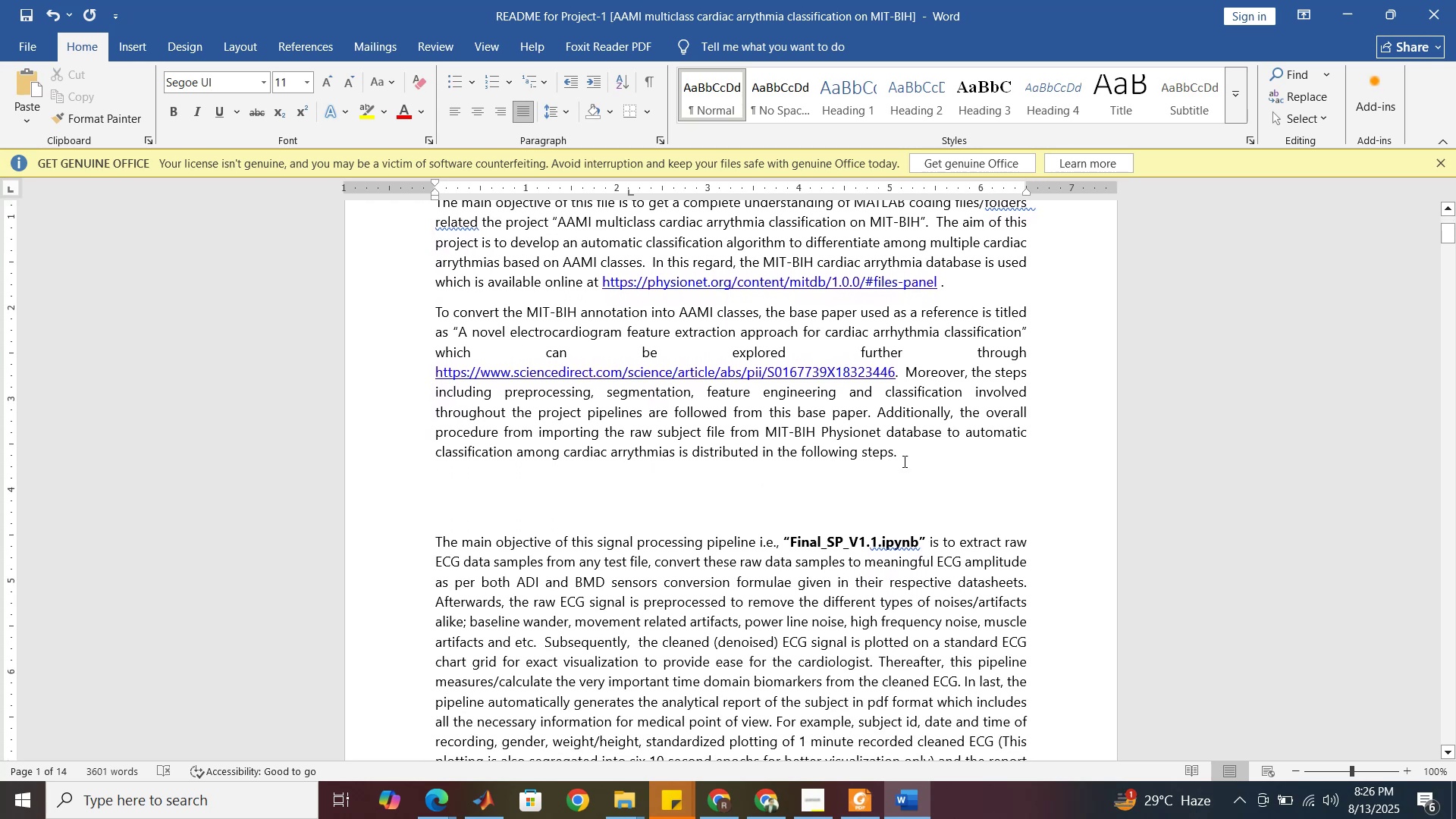 
left_click([912, 456])
 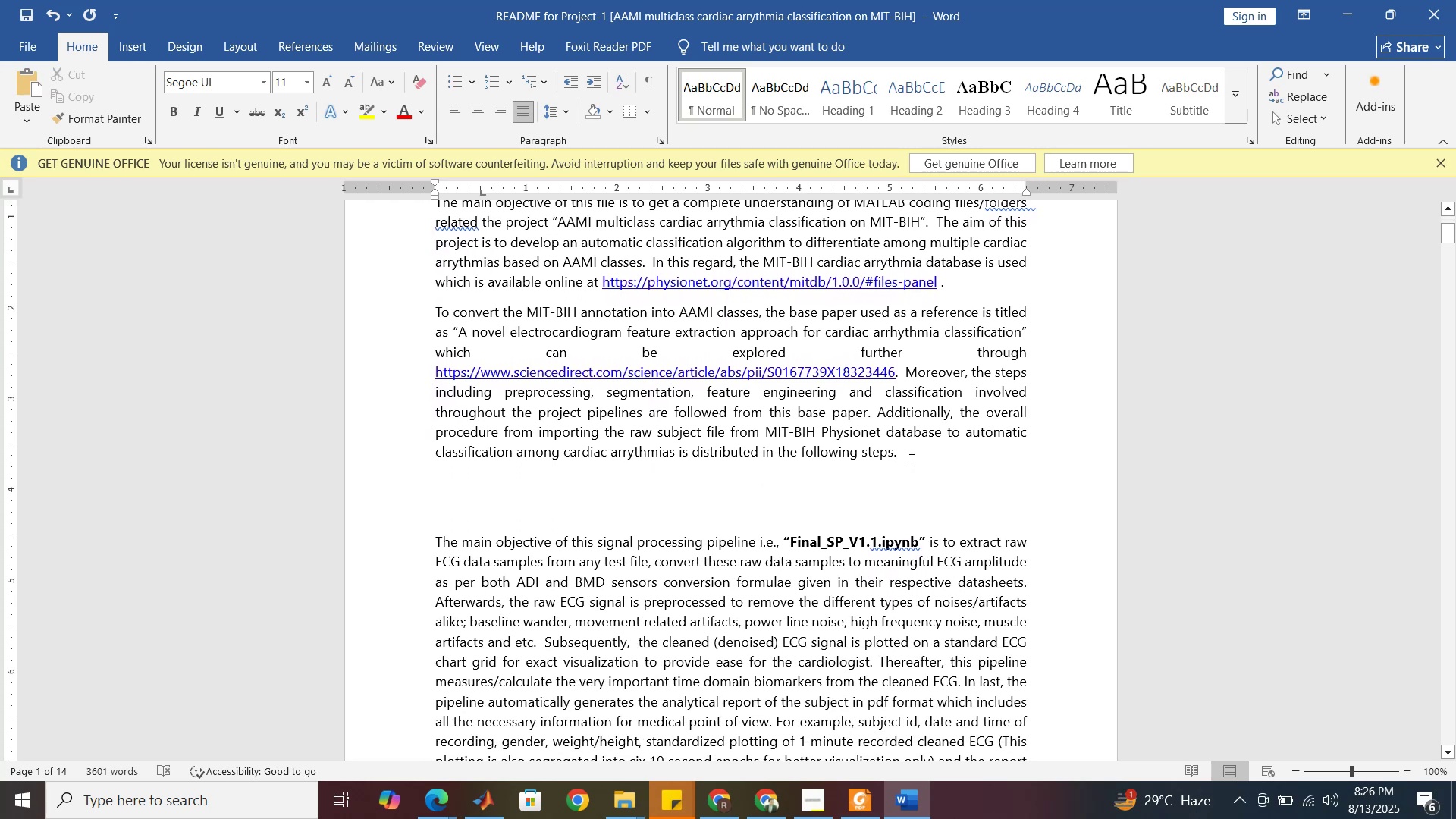 
scroll: coordinate [792, 514], scroll_direction: down, amount: 14.0
 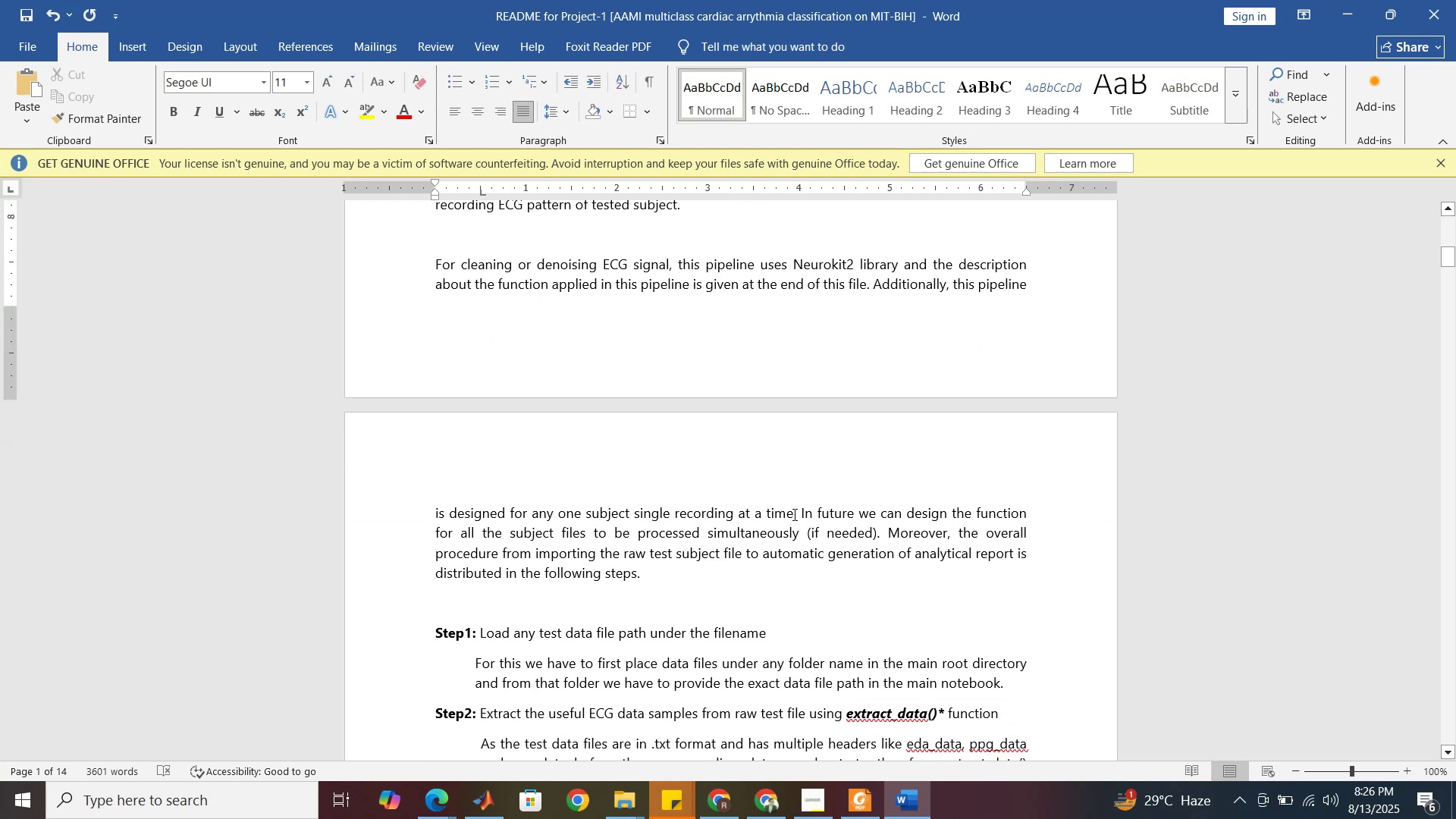 
scroll: coordinate [793, 514], scroll_direction: up, amount: 15.0
 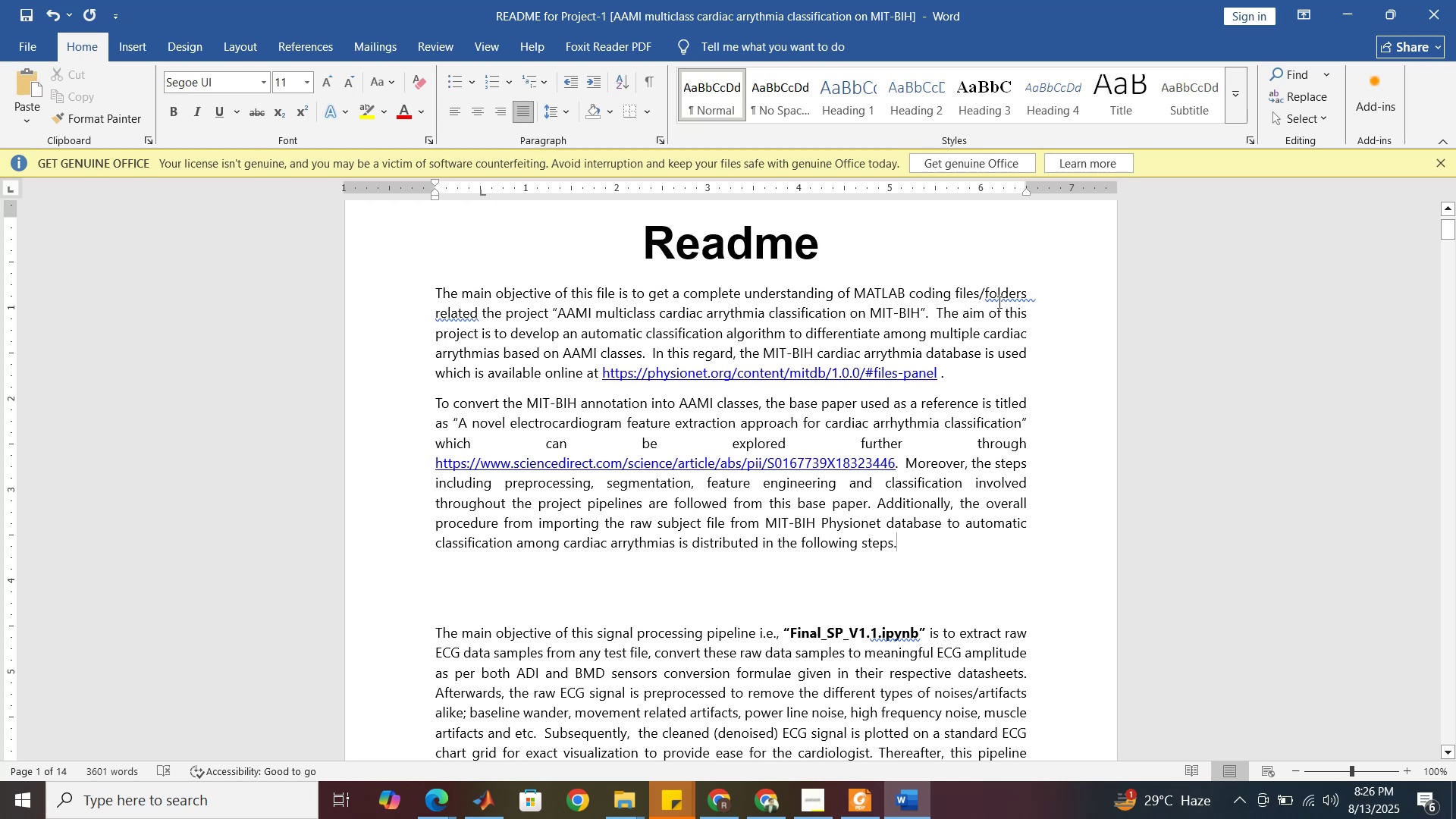 
scroll: coordinate [710, 515], scroll_direction: down, amount: 8.0
 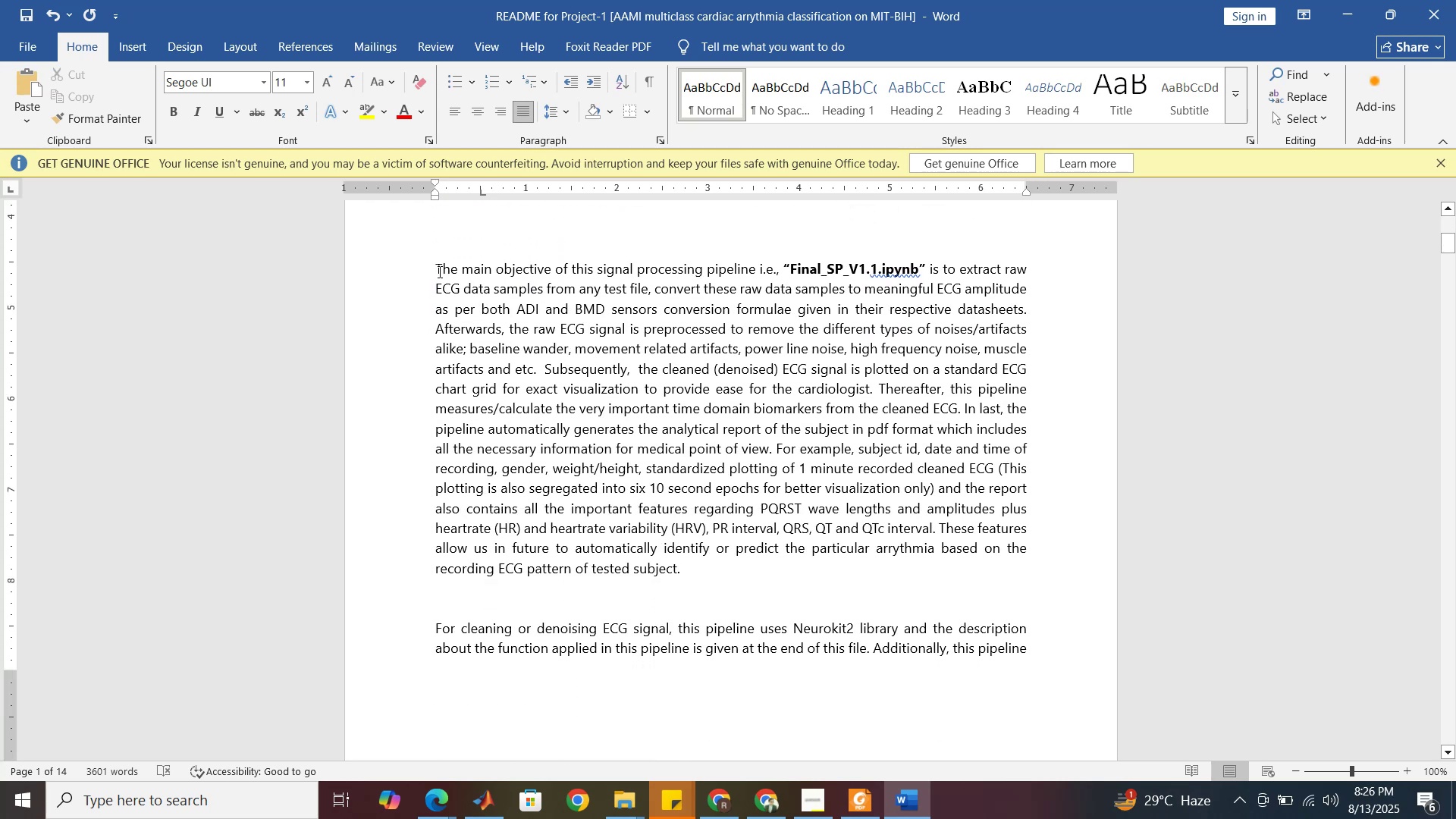 
left_click_drag(start_coordinate=[434, 265], to_coordinate=[723, 622])
 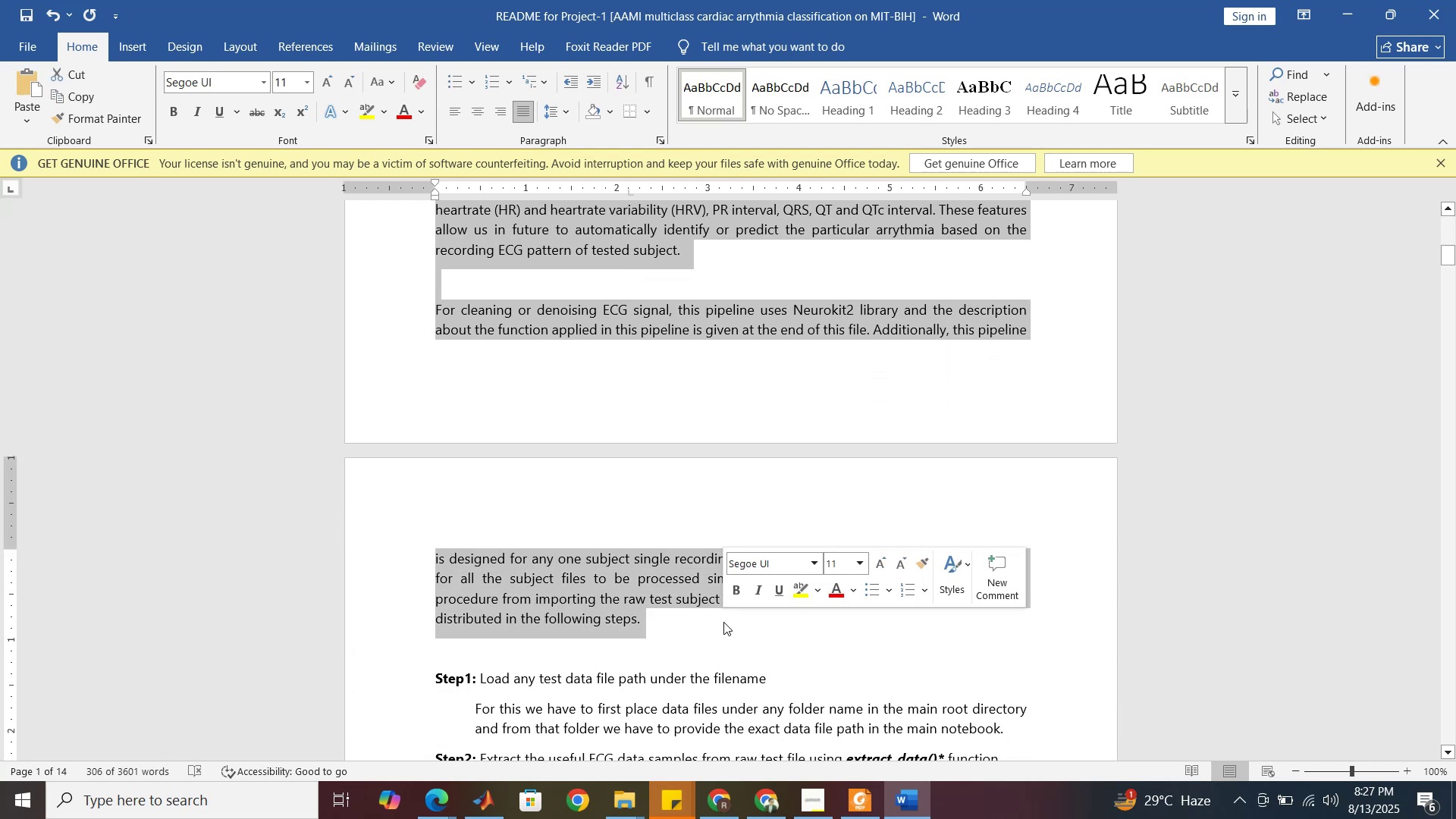 
scroll: coordinate [722, 538], scroll_direction: down, amount: 7.0
 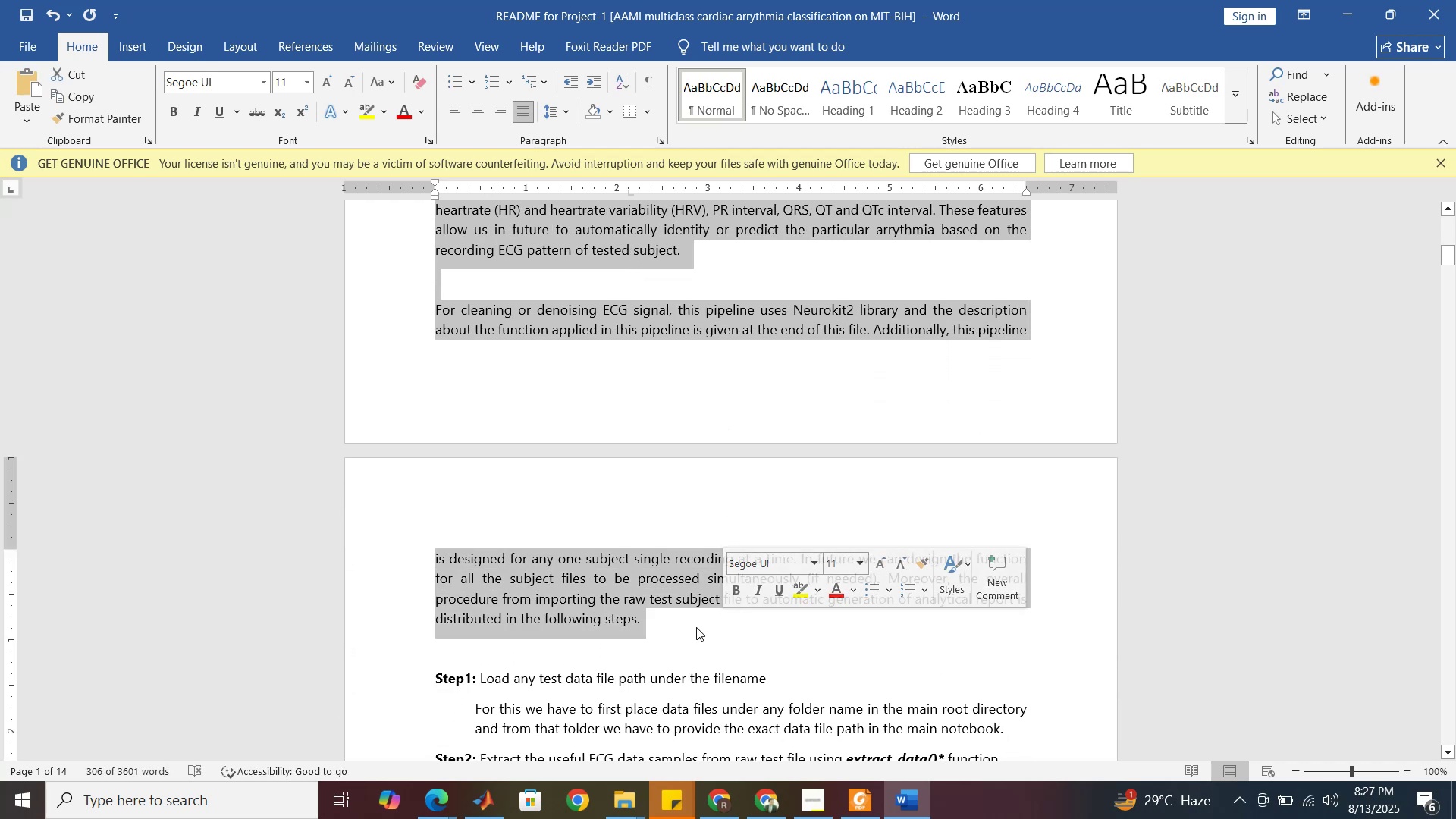 
scroll: coordinate [627, 604], scroll_direction: up, amount: 11.0
 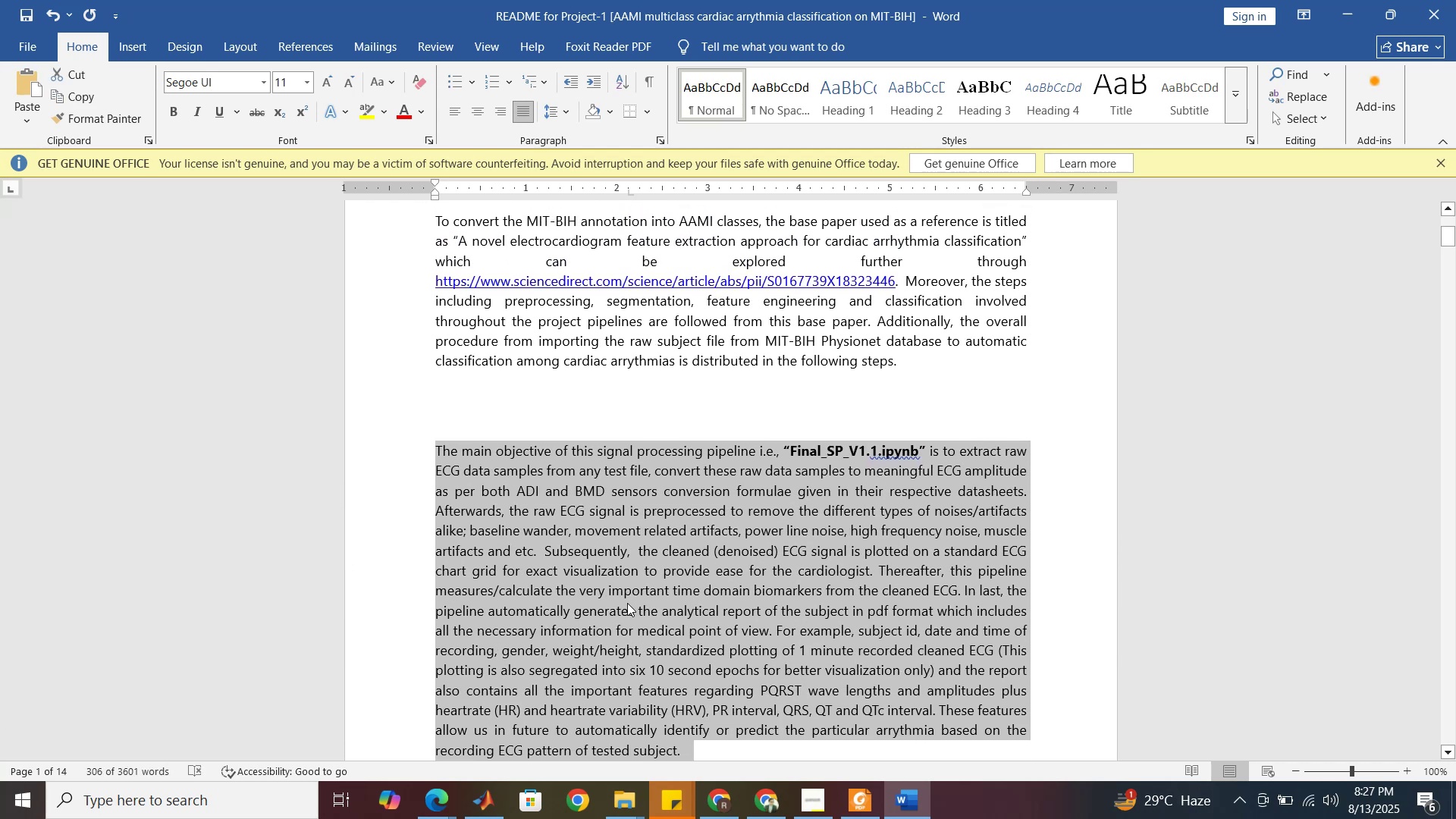 
key(Delete)
 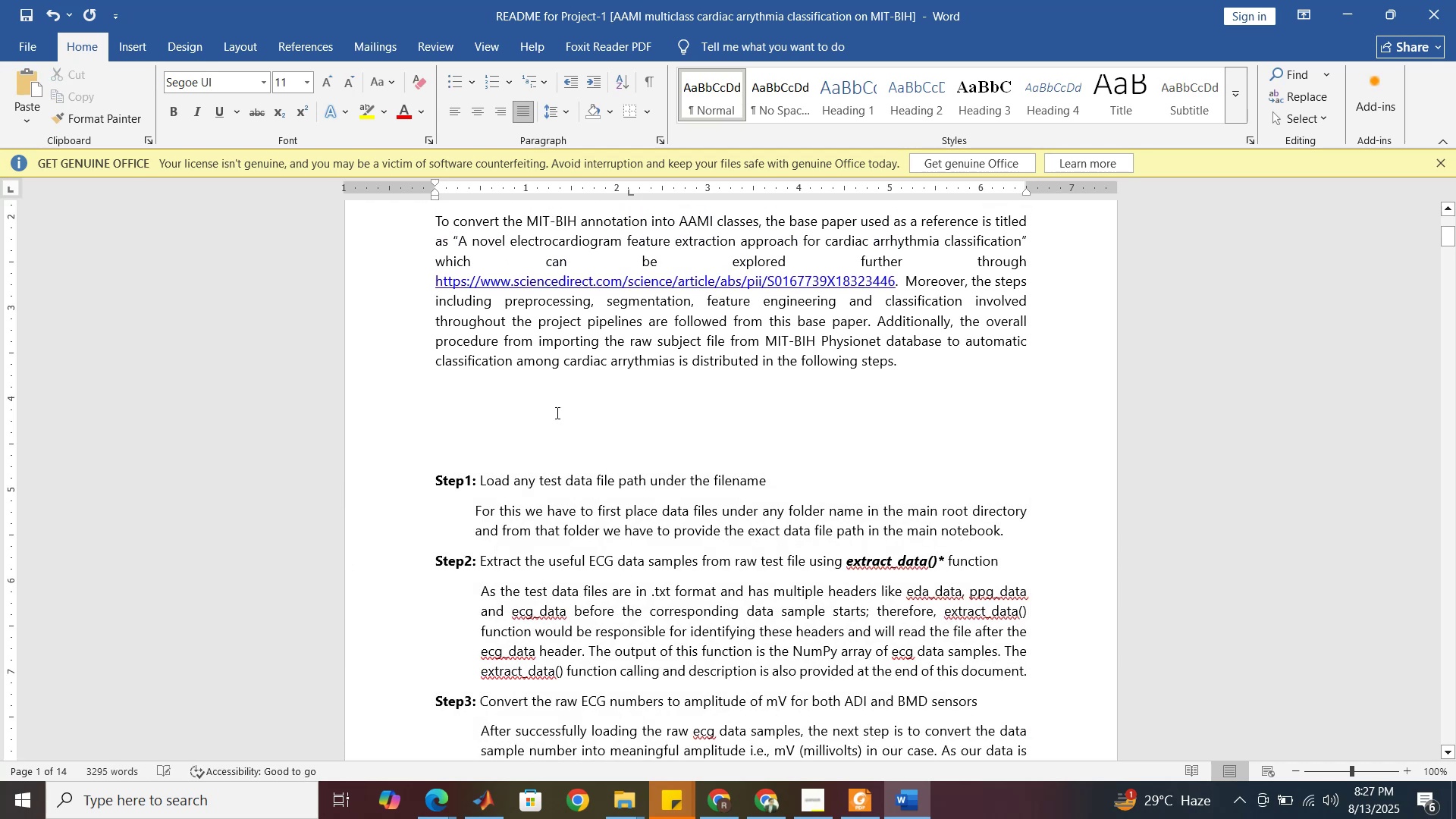 
left_click([554, 412])
 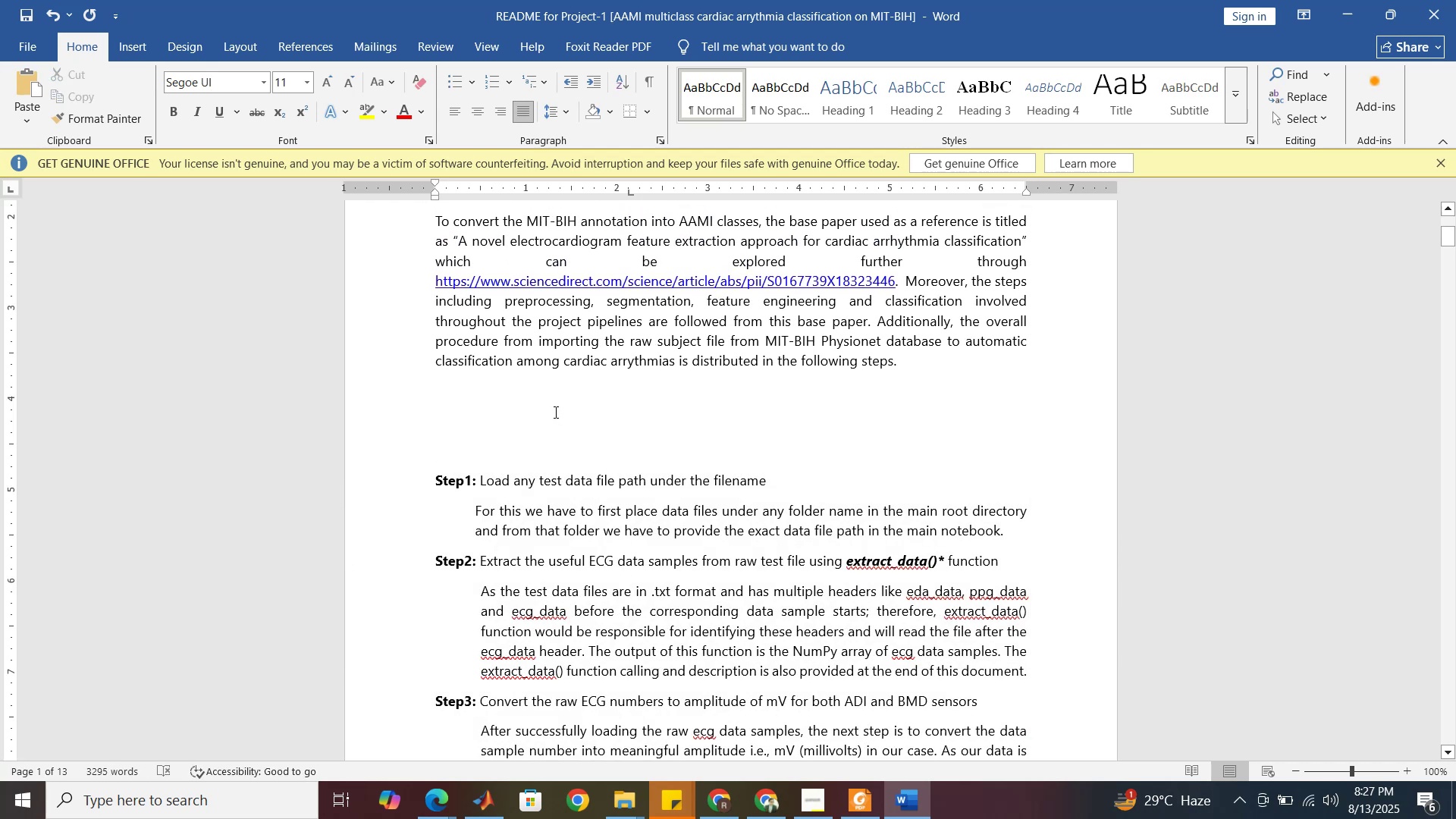 
left_click([554, 412])
 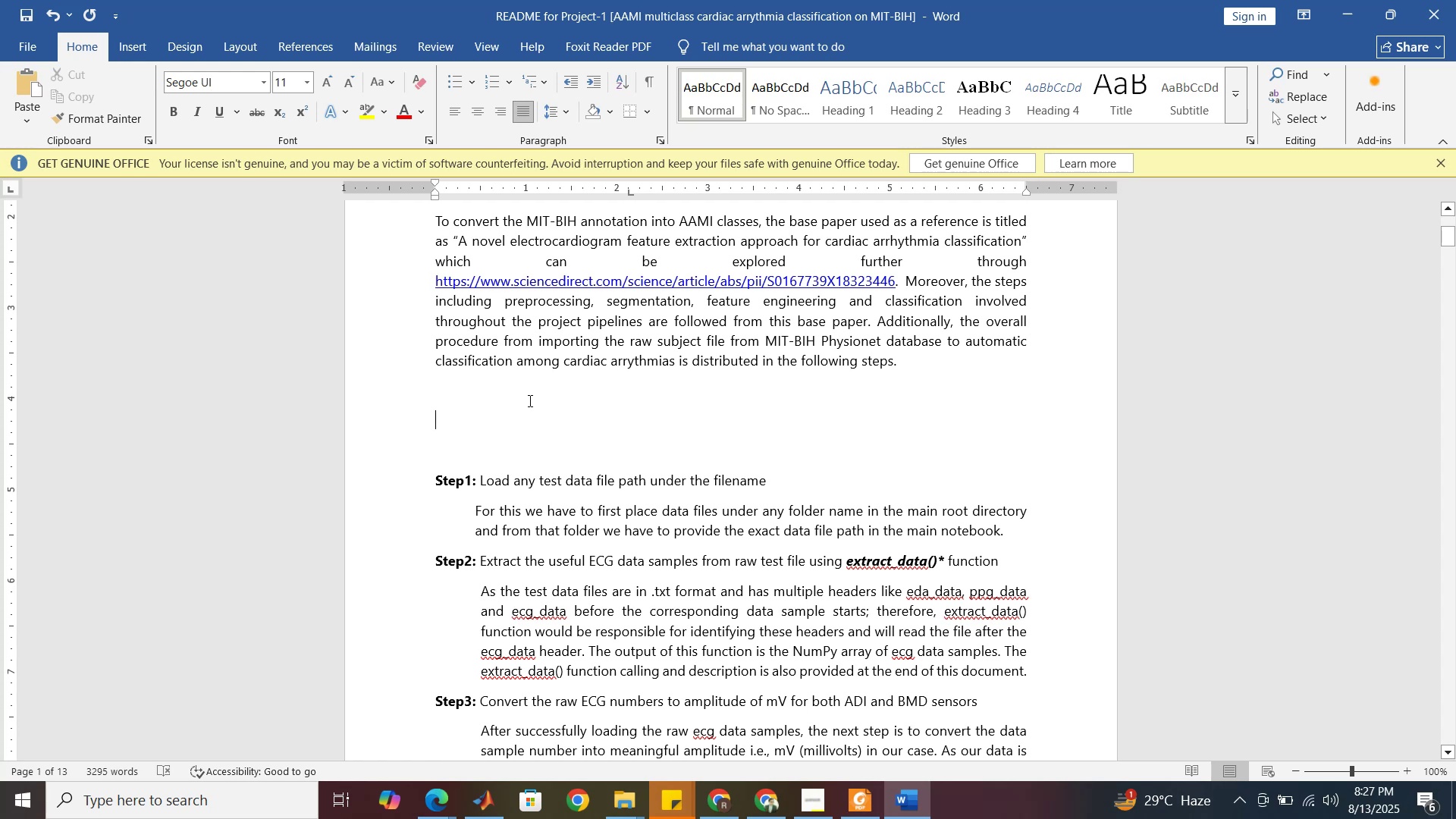 
left_click([529, 400])
 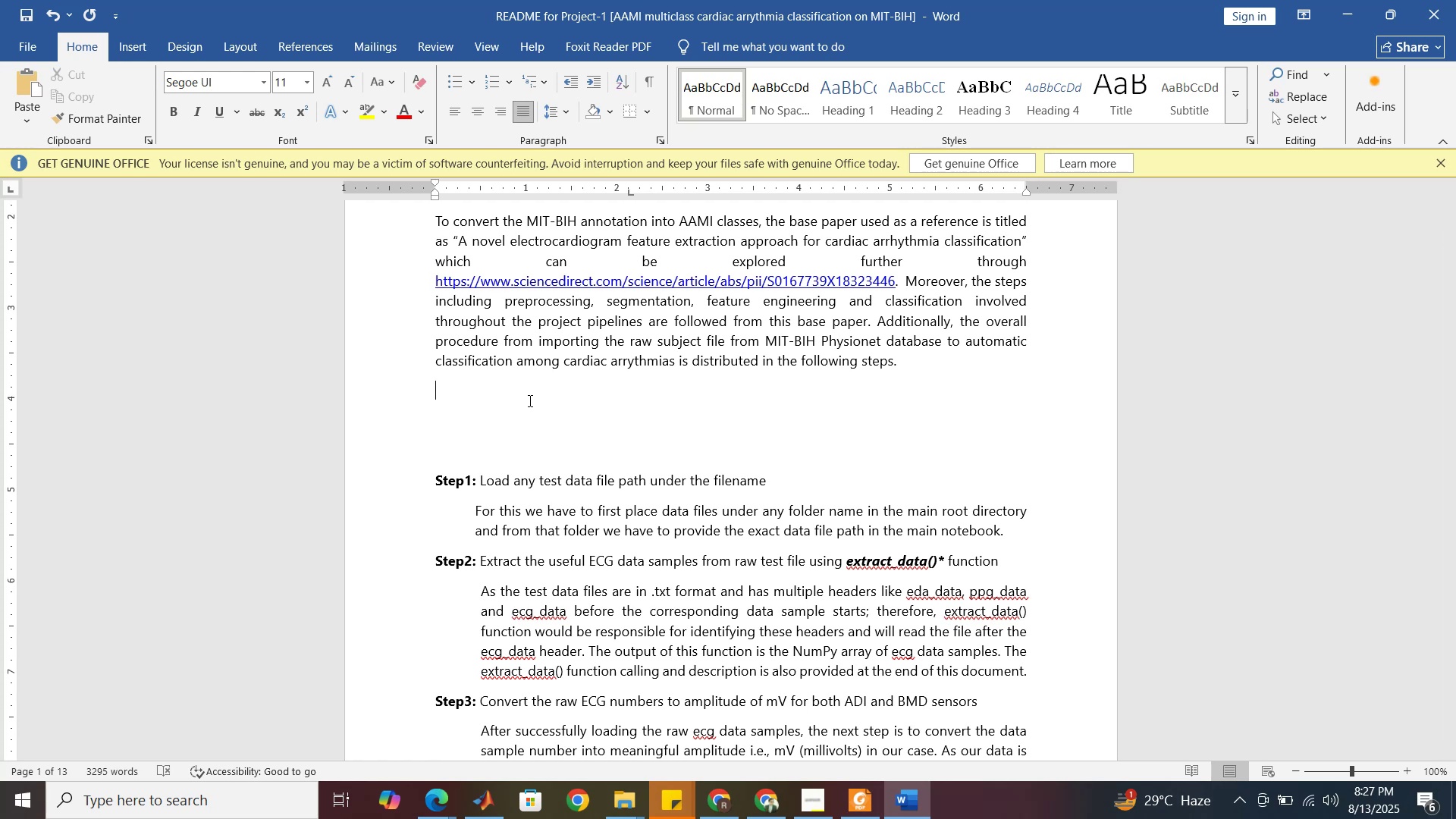 
wait(7.89)
 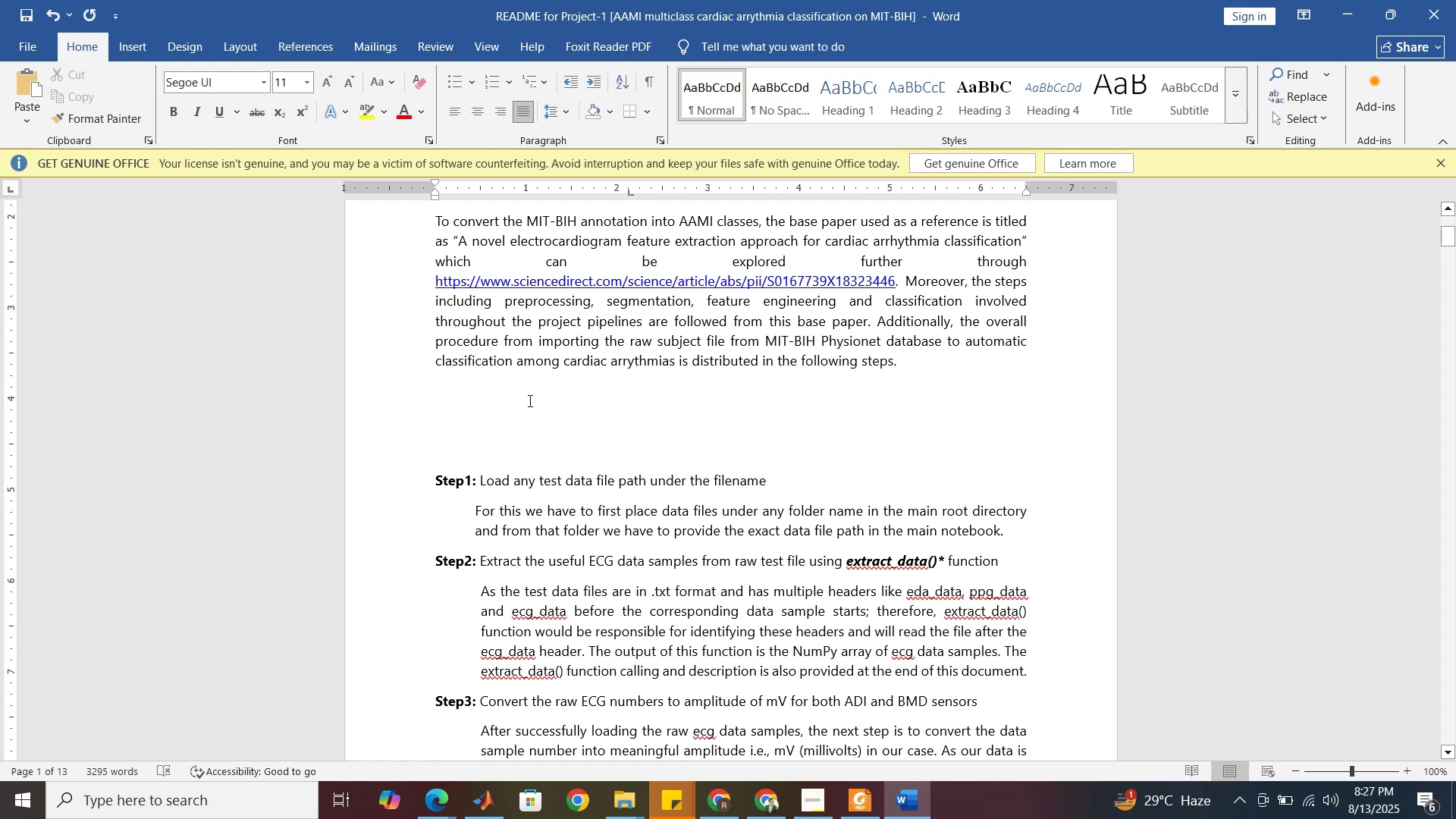 
left_click([529, 407])
 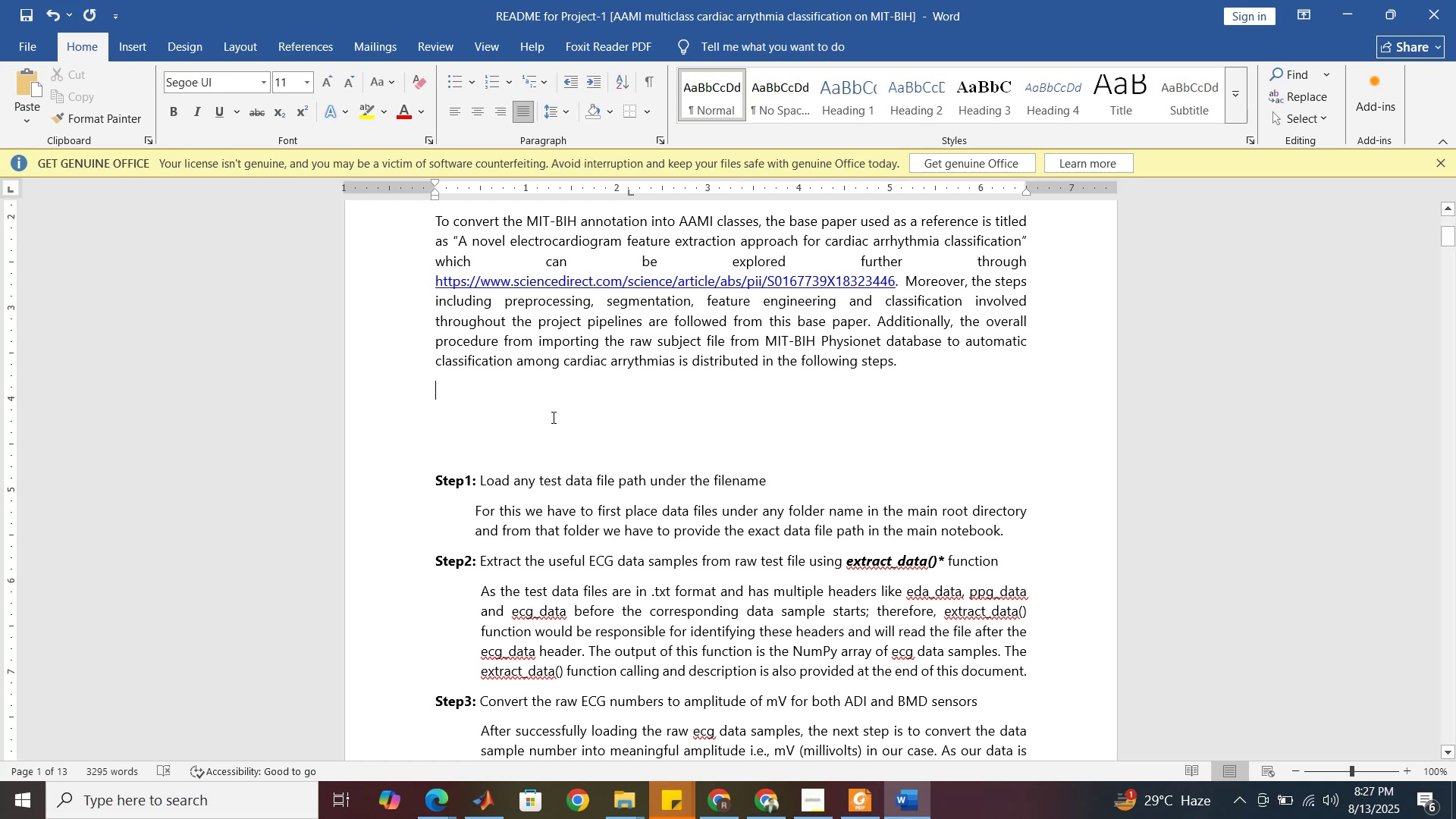 
wait(8.16)
 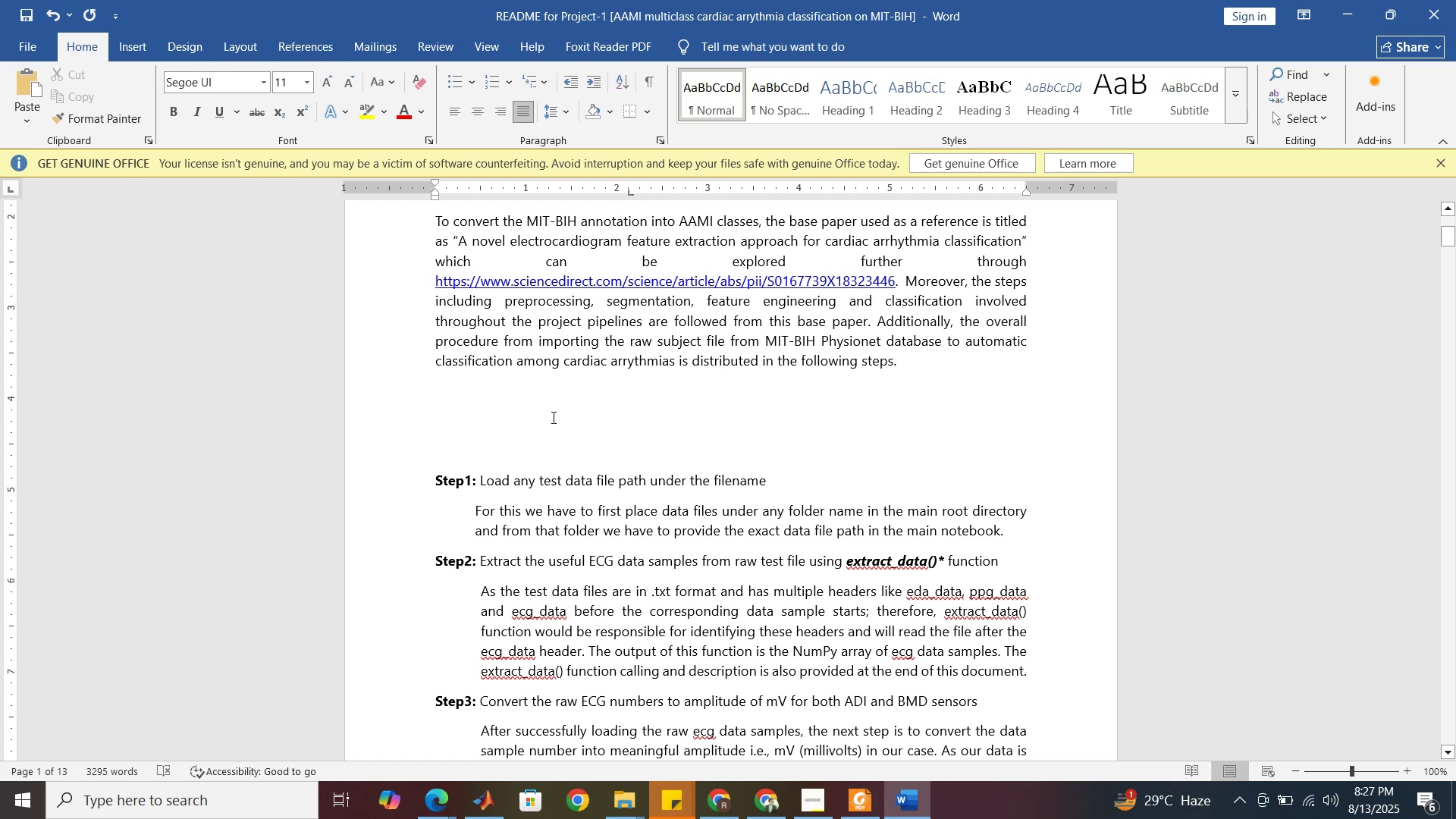 
type(Section )
key(Backspace)
type(:)
key(Backspace)
 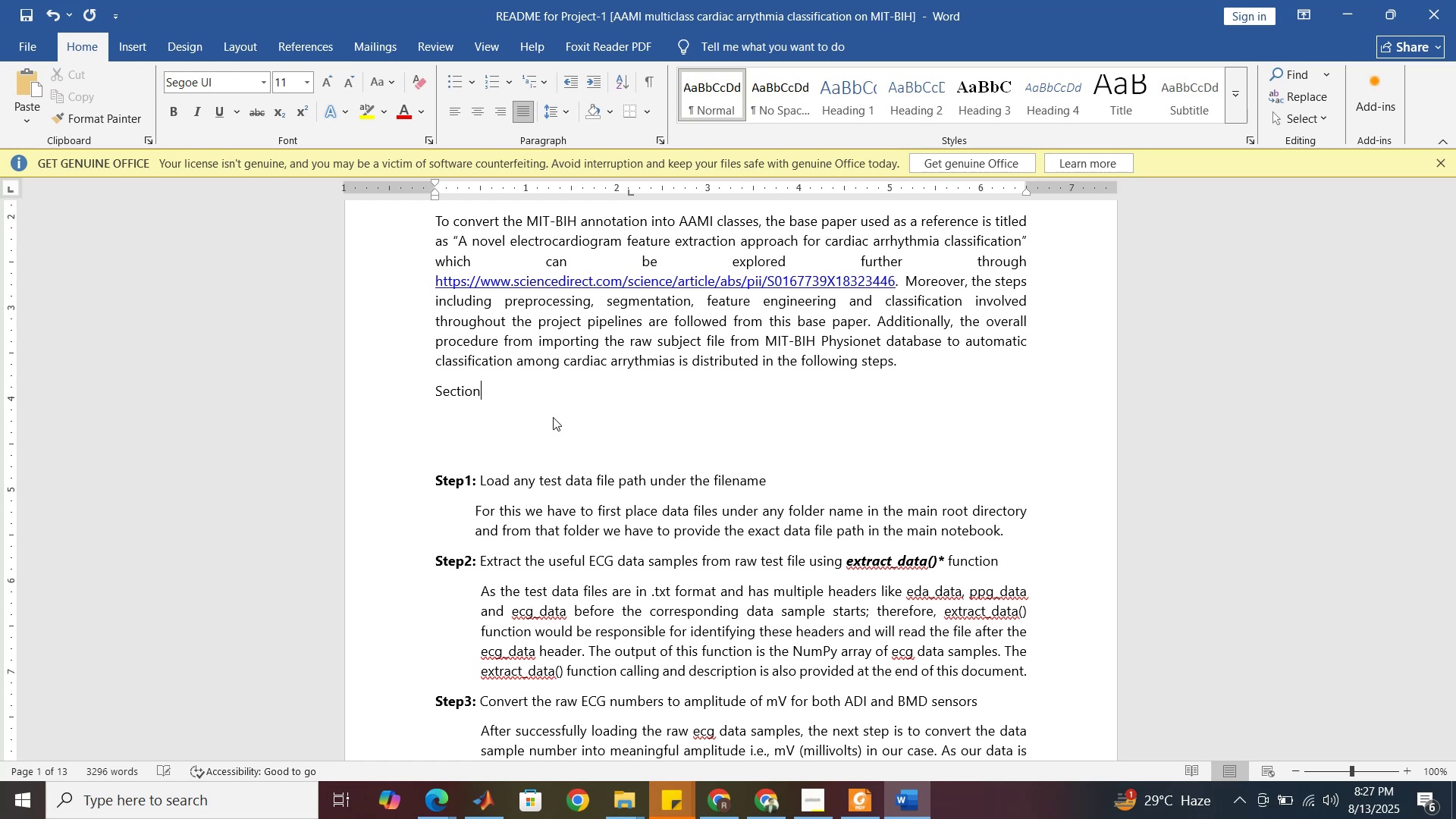 
key(Space)
 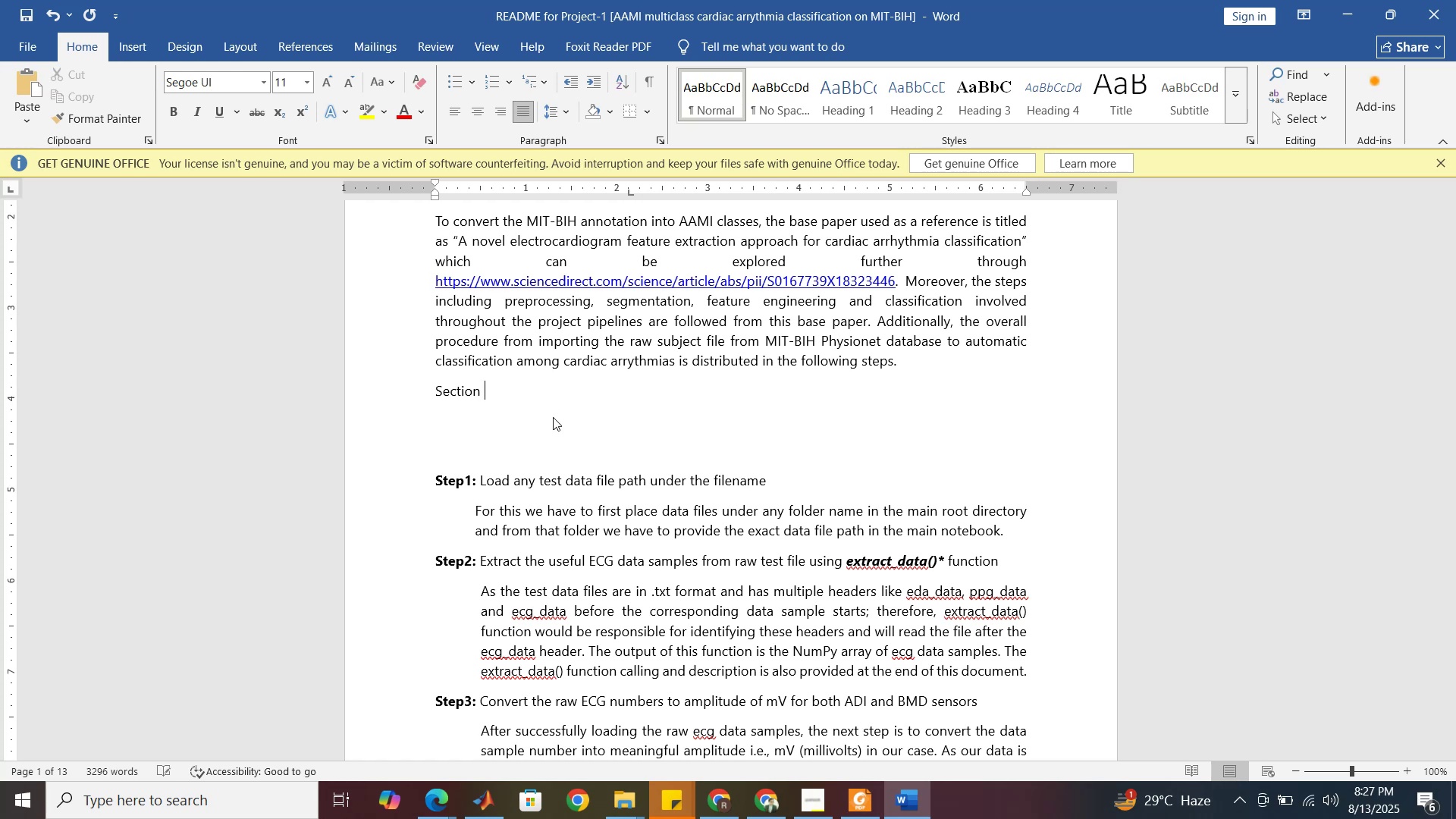 
key(1)
 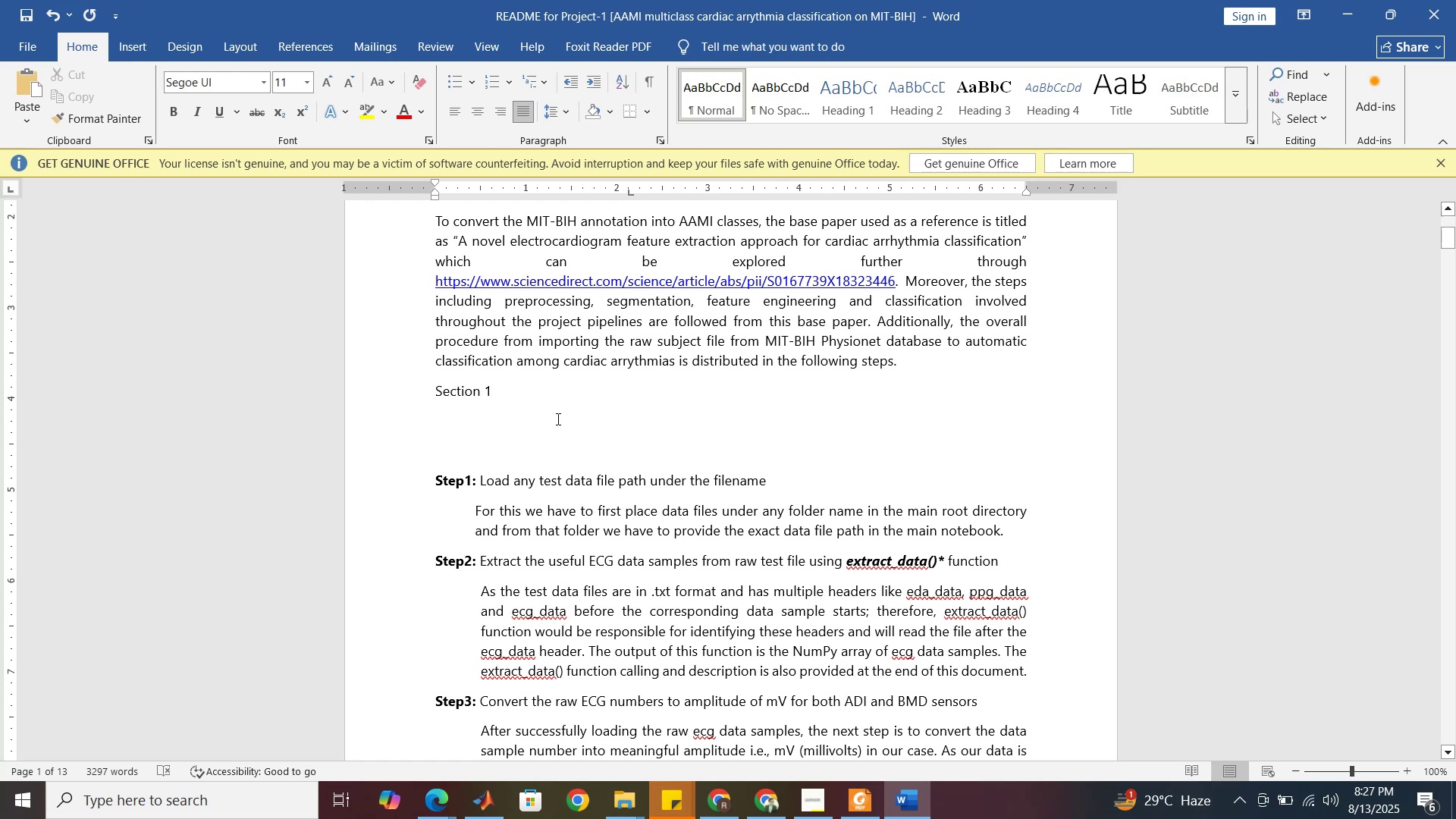 
left_click_drag(start_coordinate=[504, 392], to_coordinate=[433, 386])
 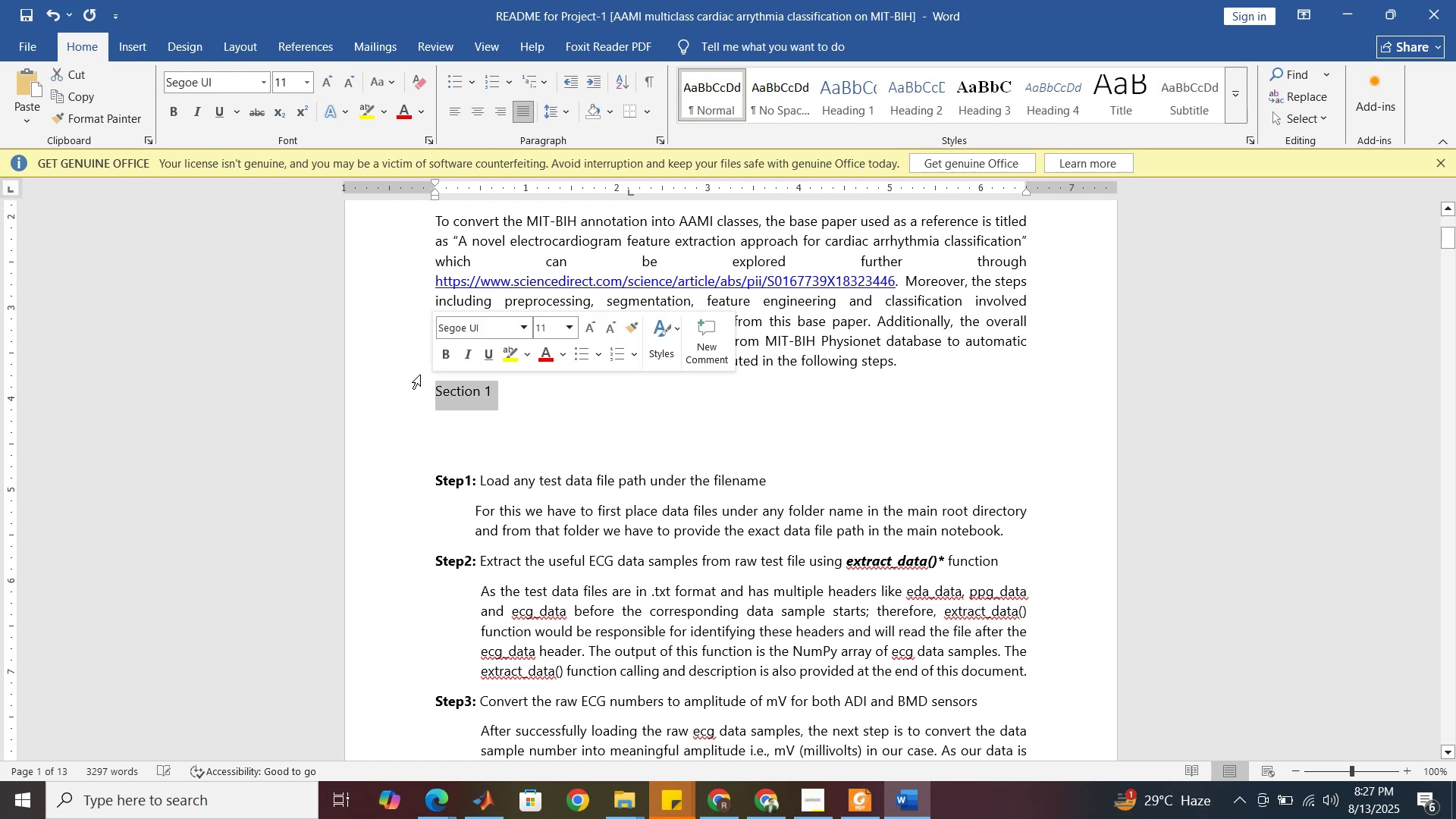 
mouse_move([384, 295])
 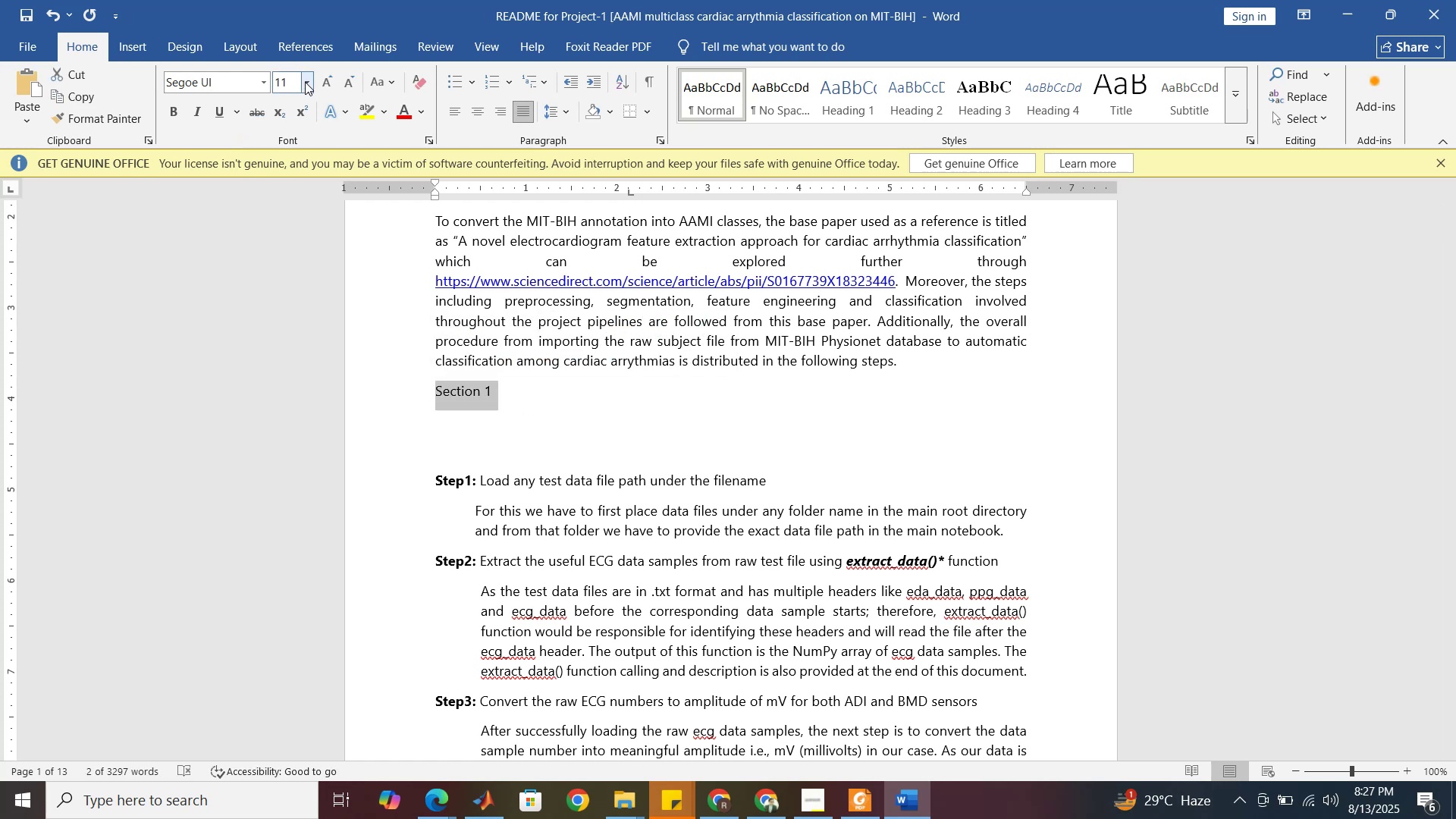 
left_click([309, 80])
 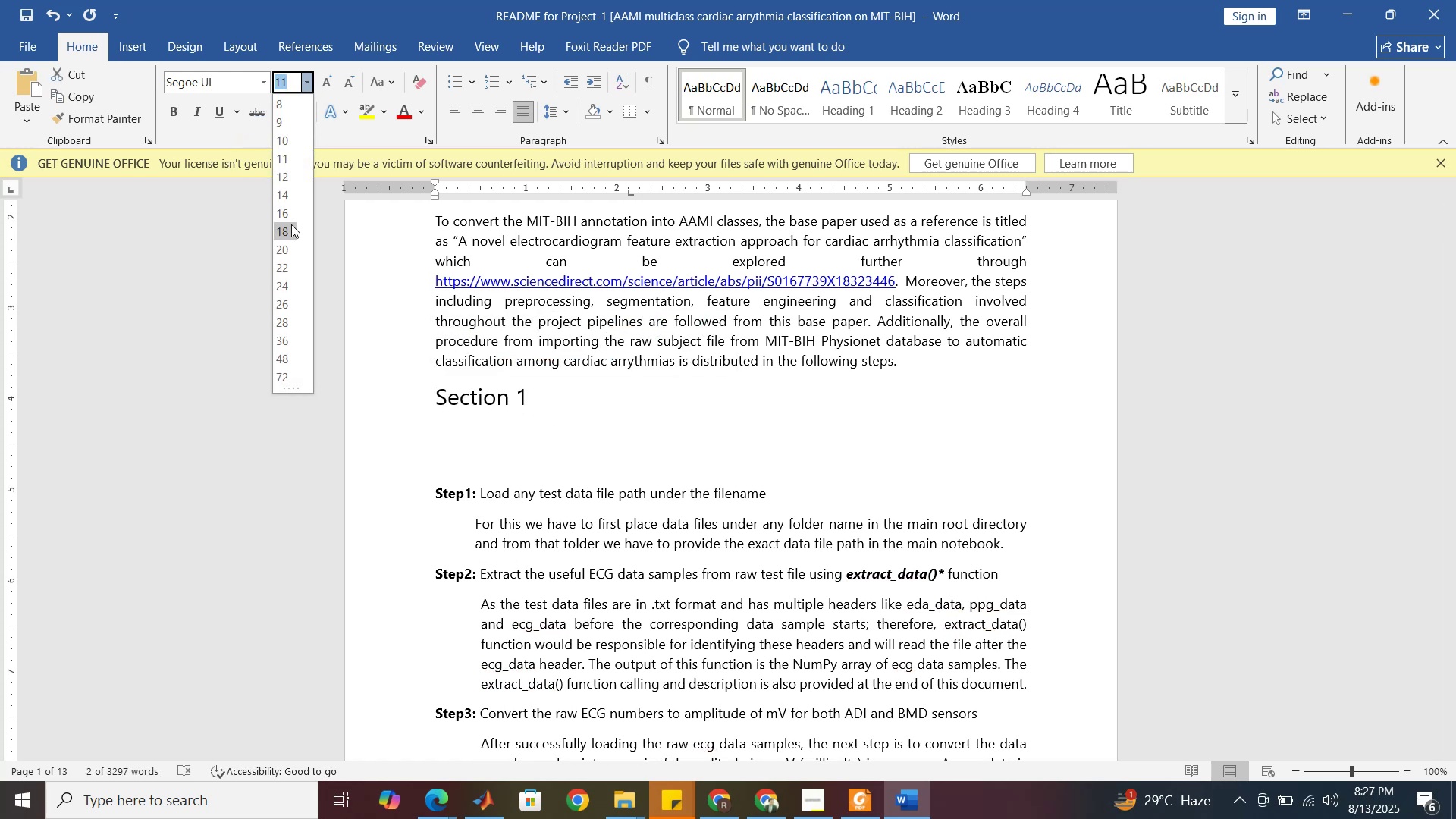 
left_click([291, 224])
 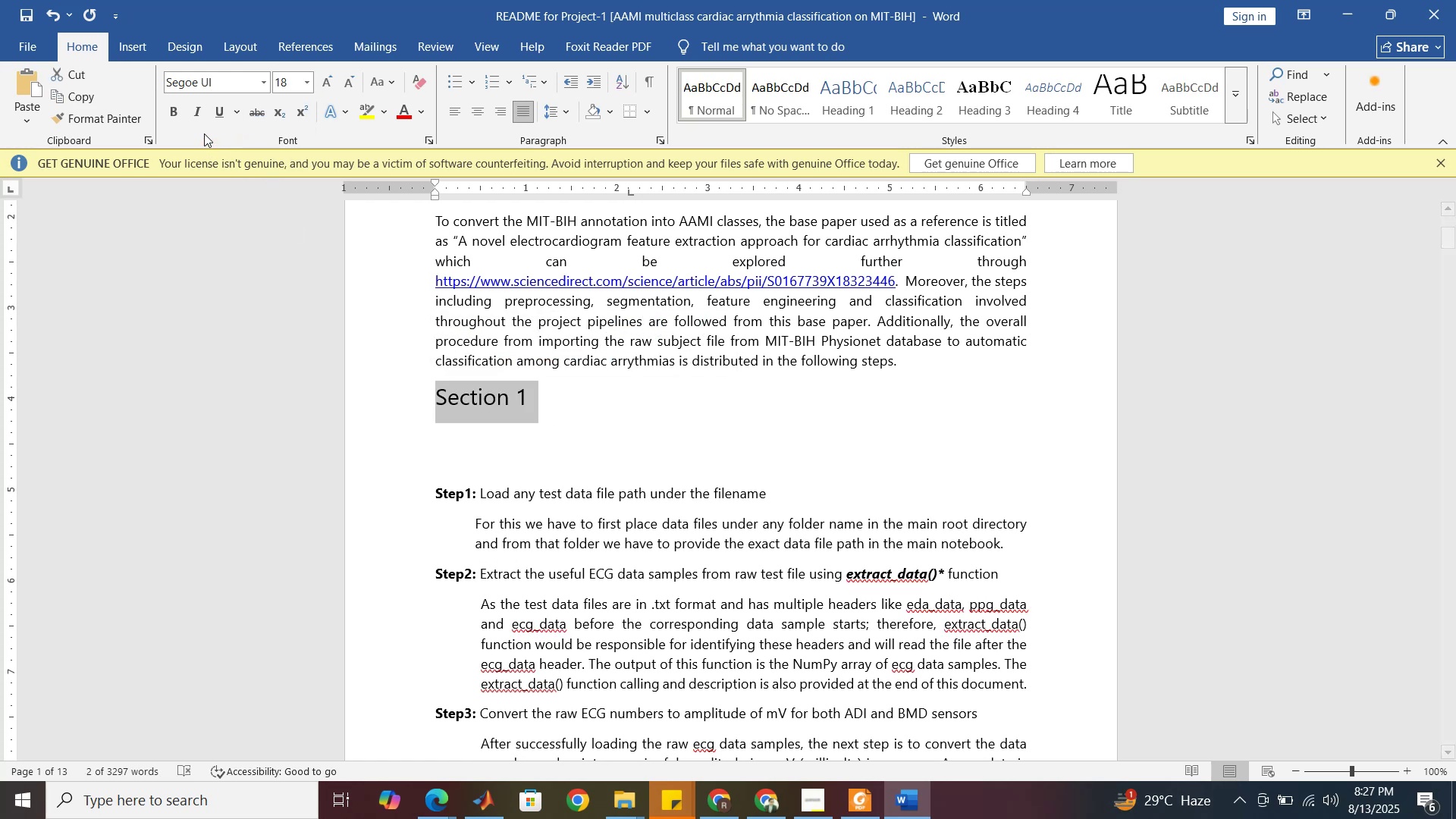 
mouse_move([197, 115])
 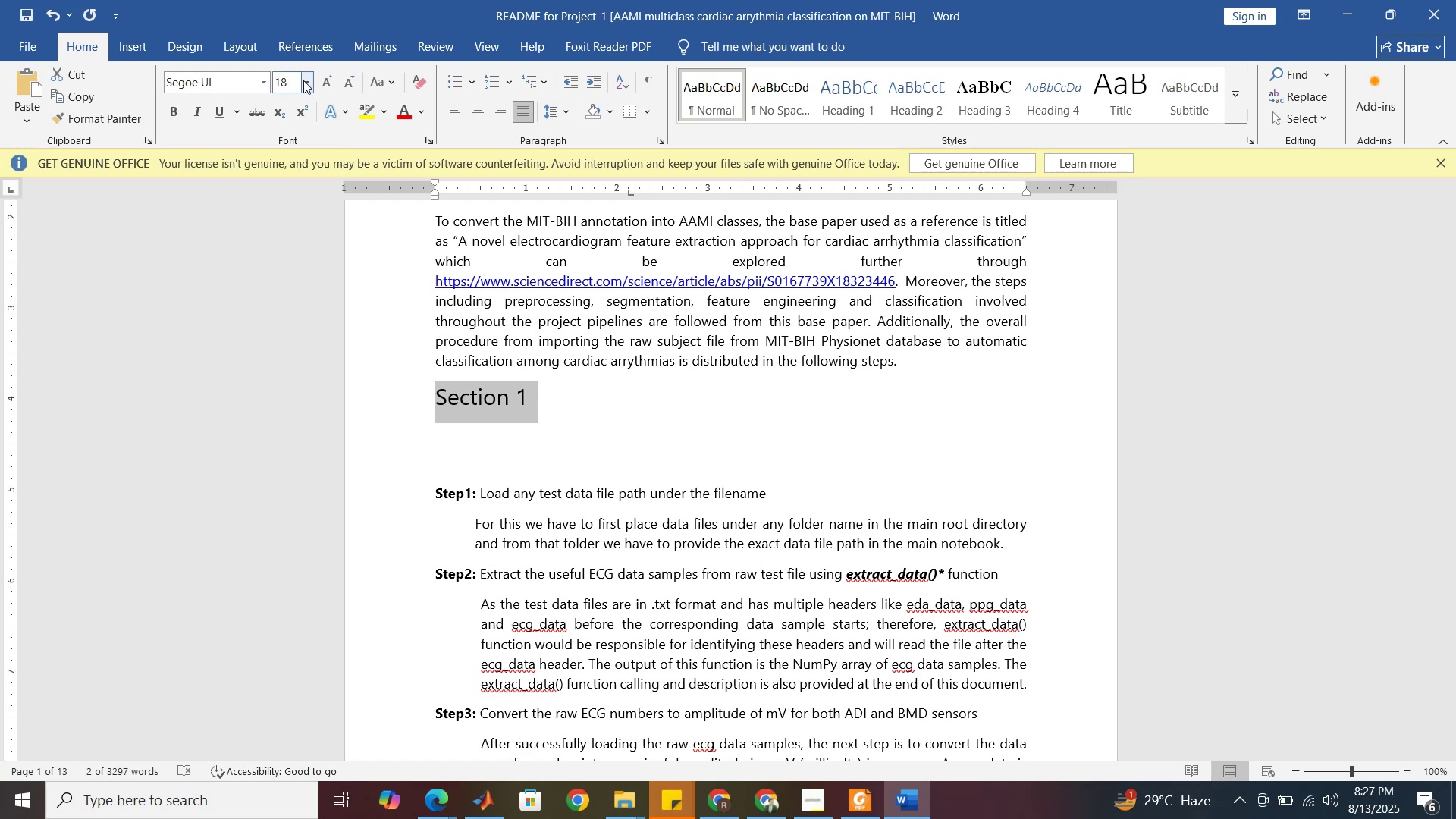 
left_click([304, 82])
 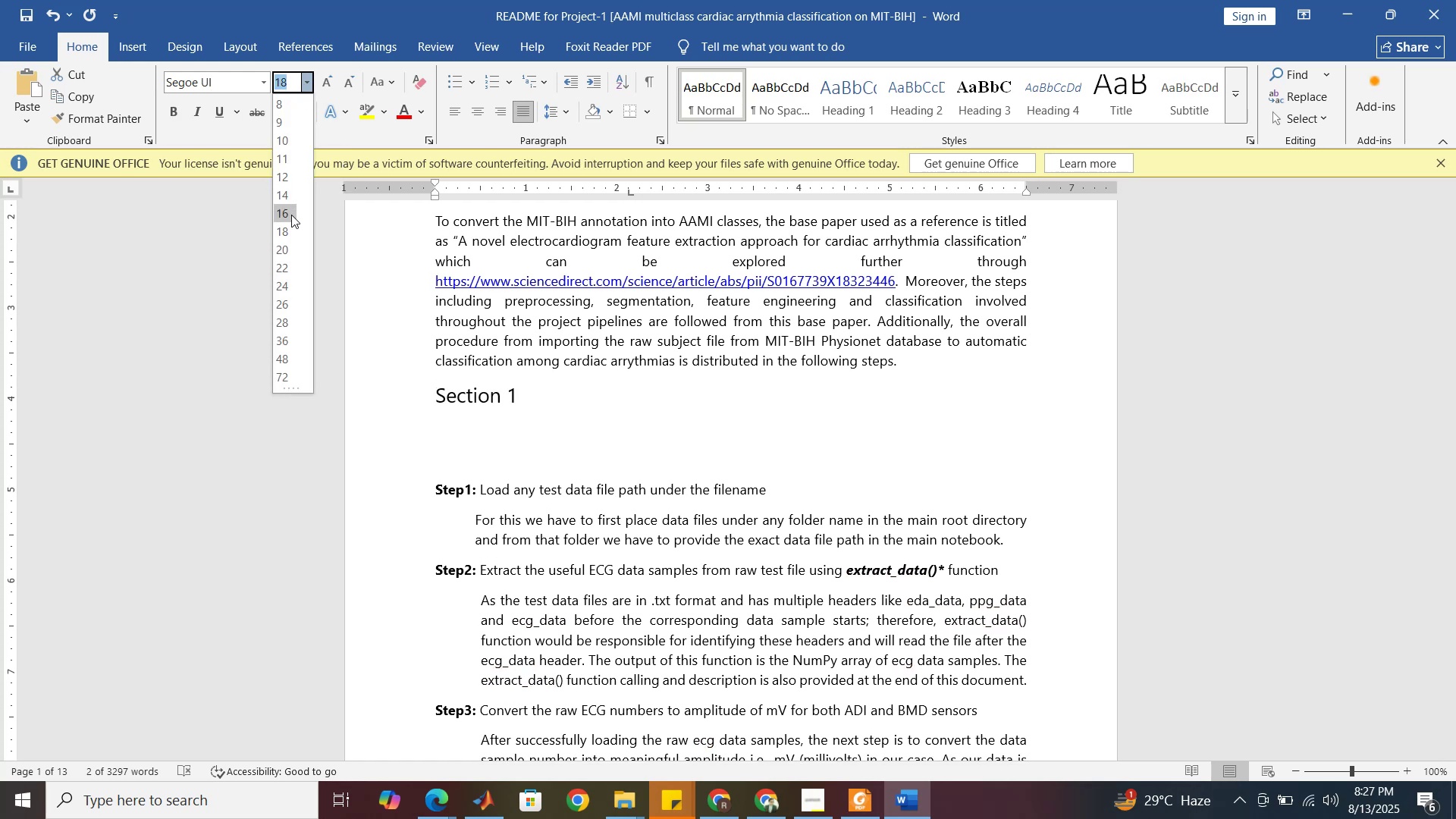 
left_click([291, 215])
 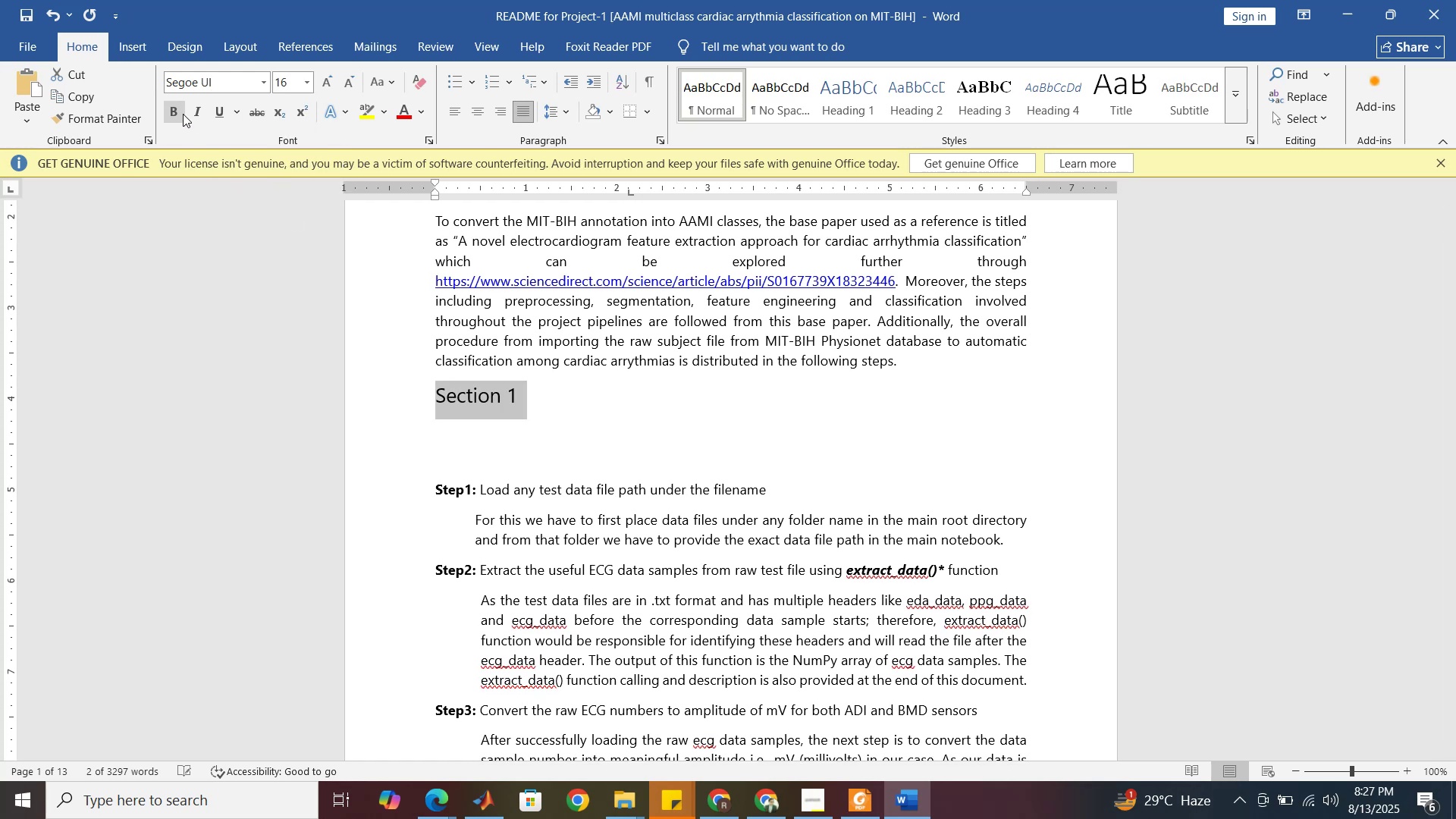 
left_click([182, 113])
 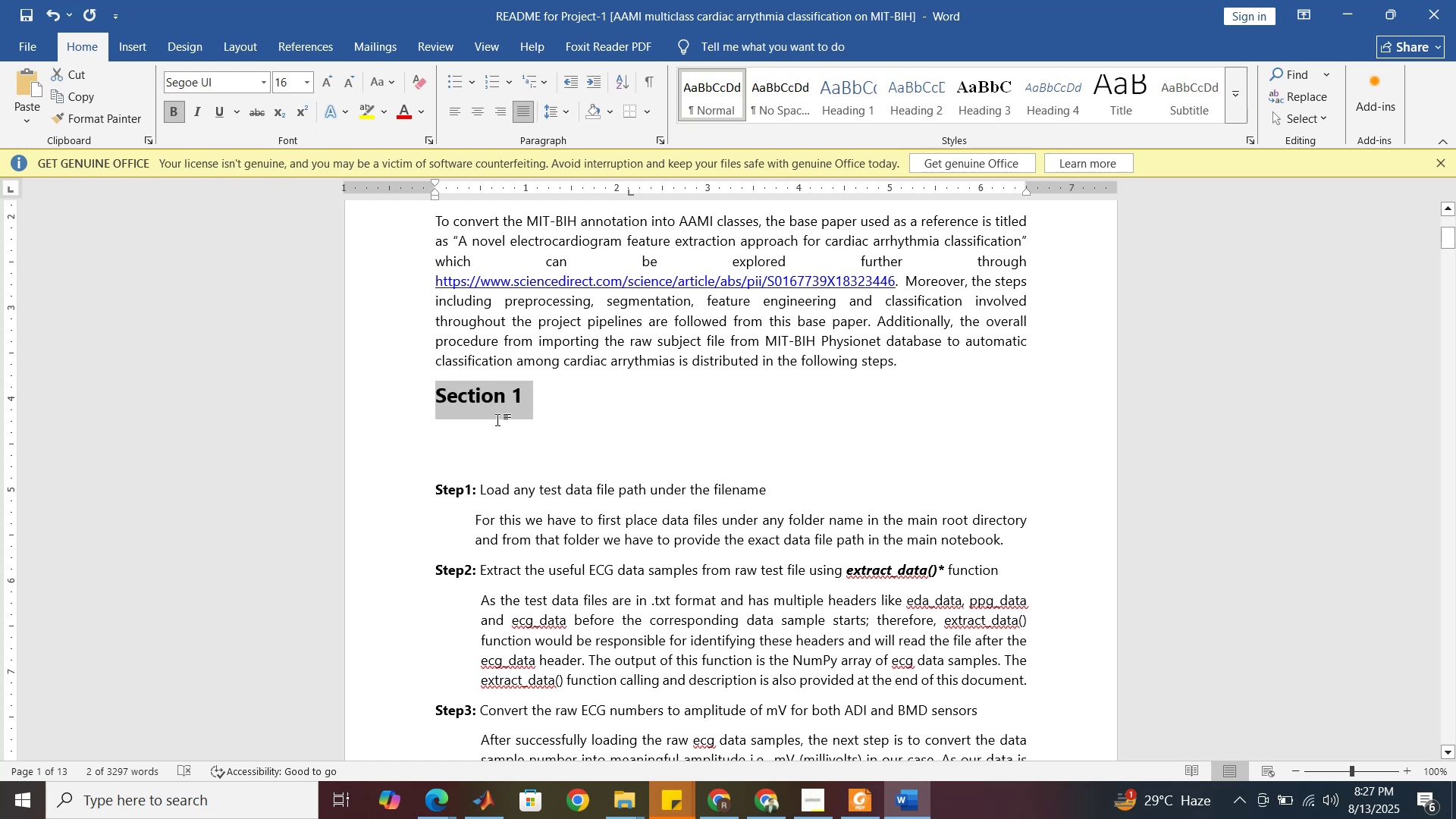 
left_click([497, 413])
 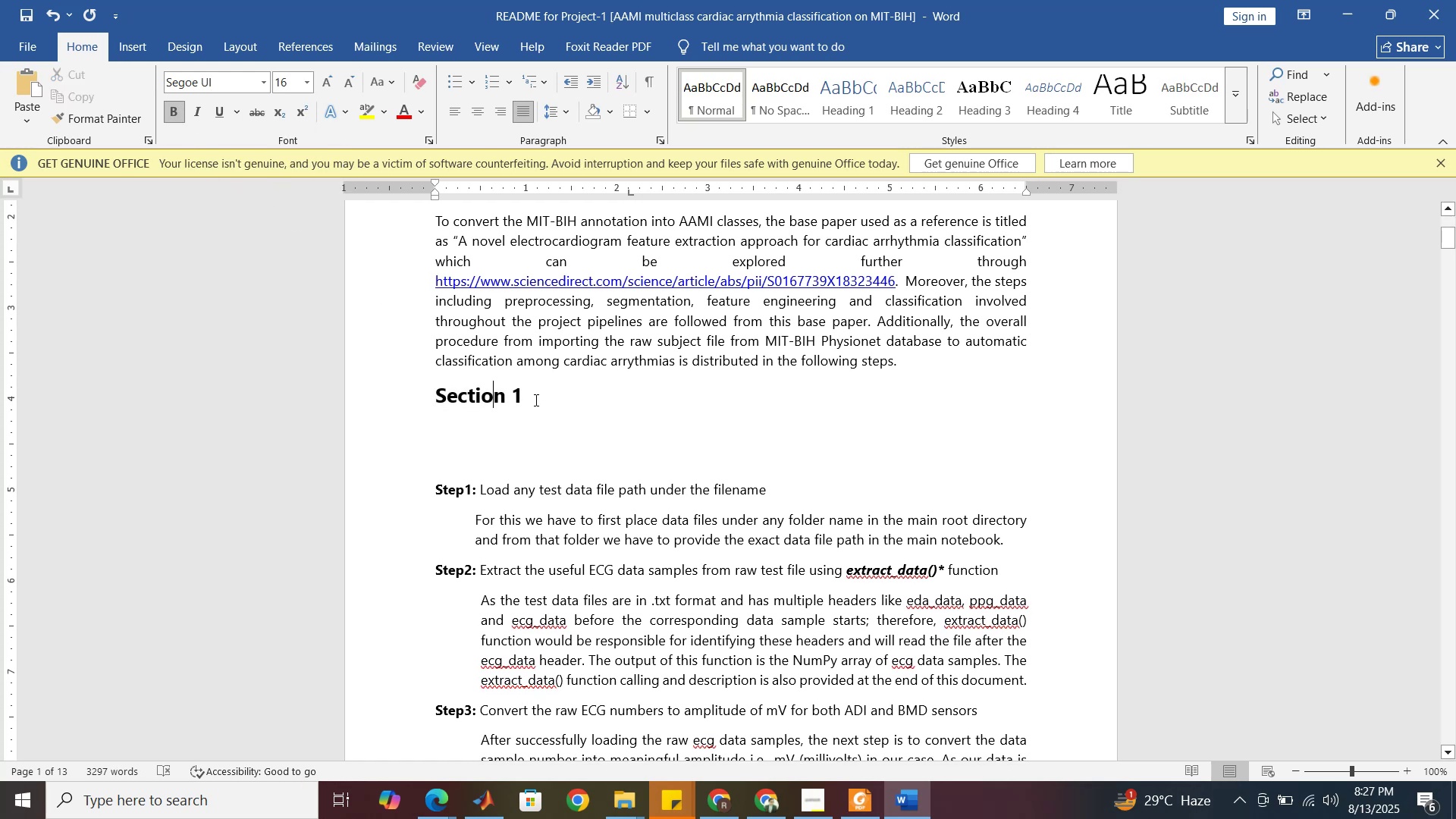 
left_click([535, 400])
 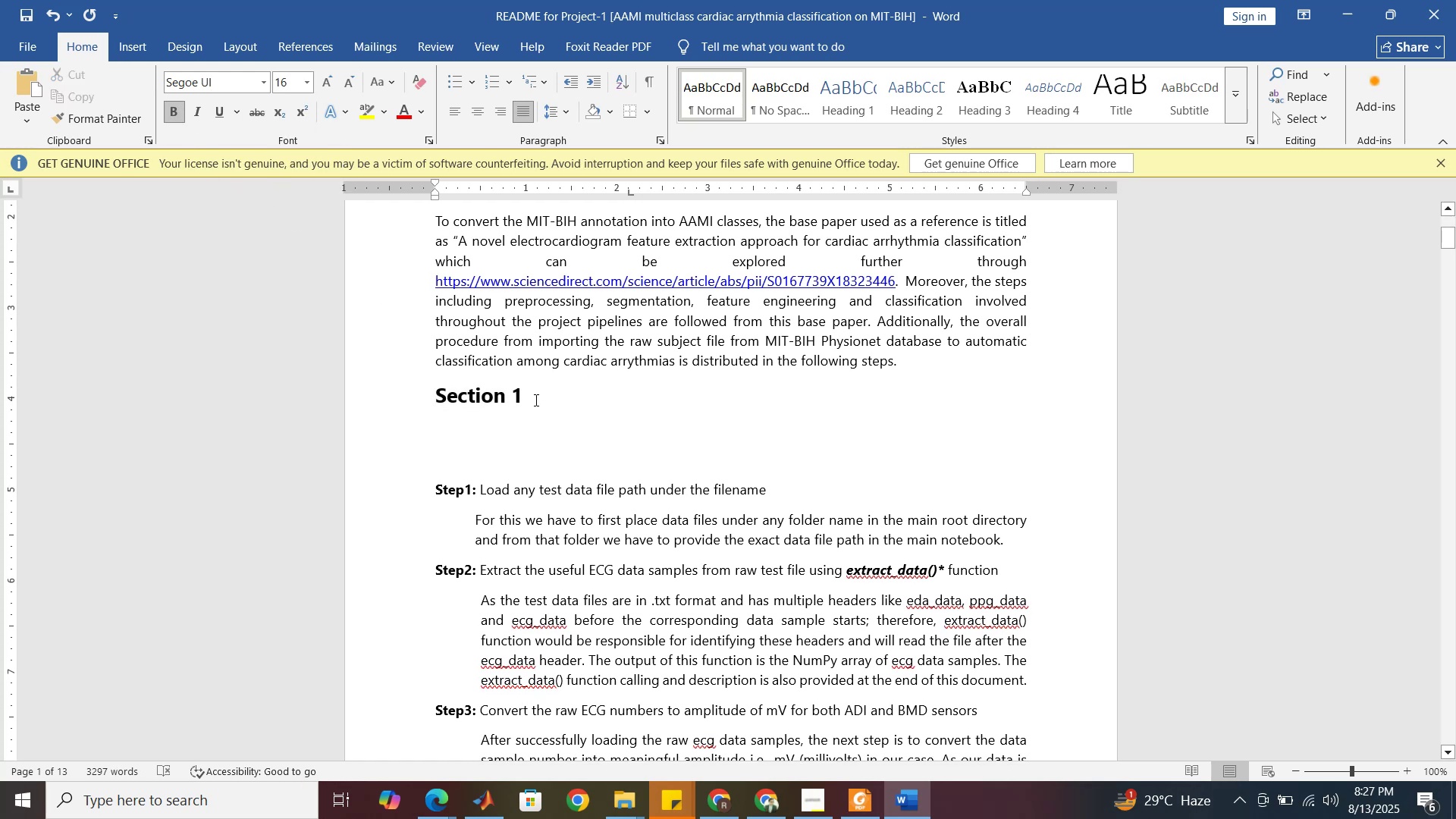 
key(Enter)
 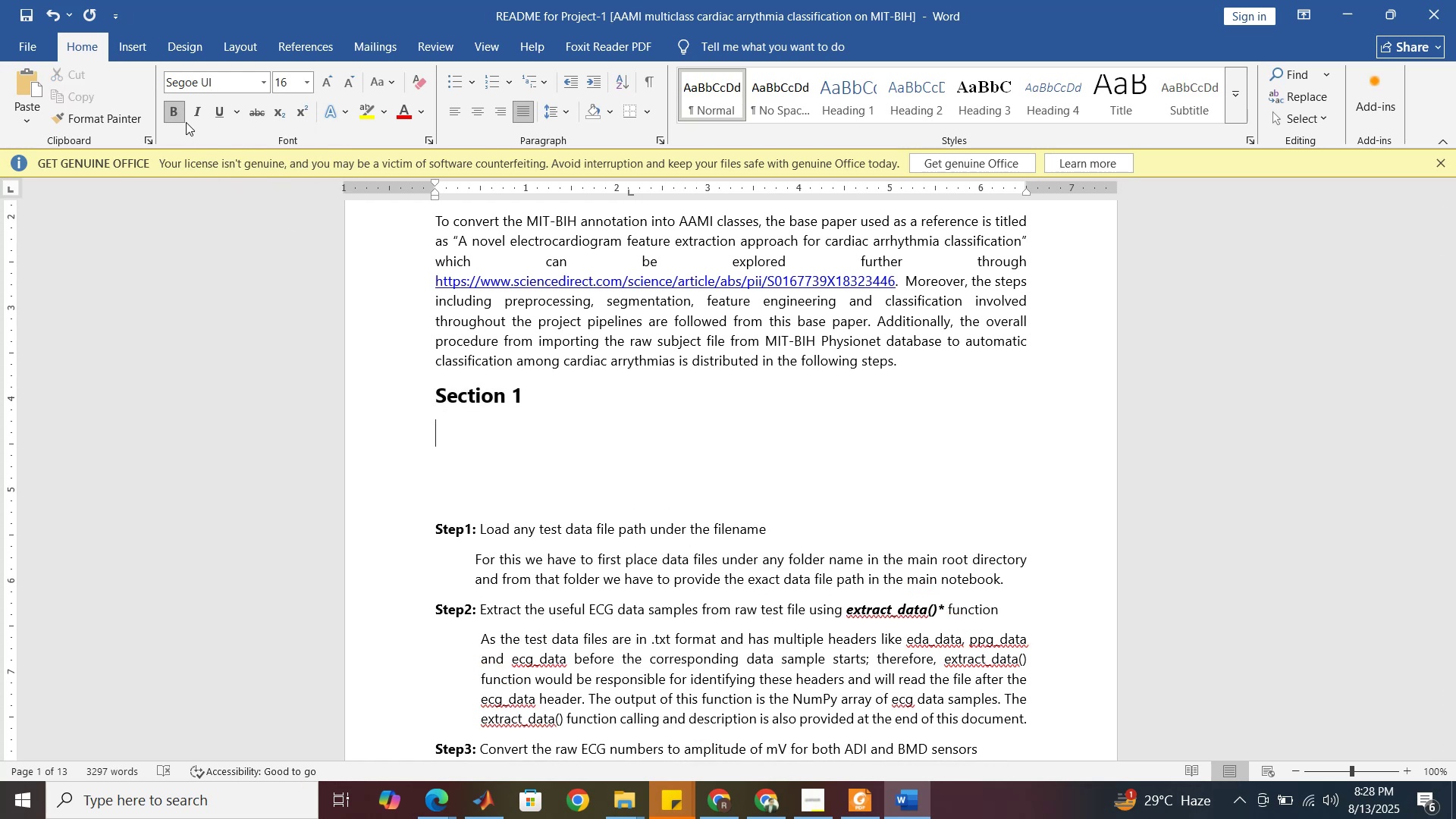 
left_click([177, 115])
 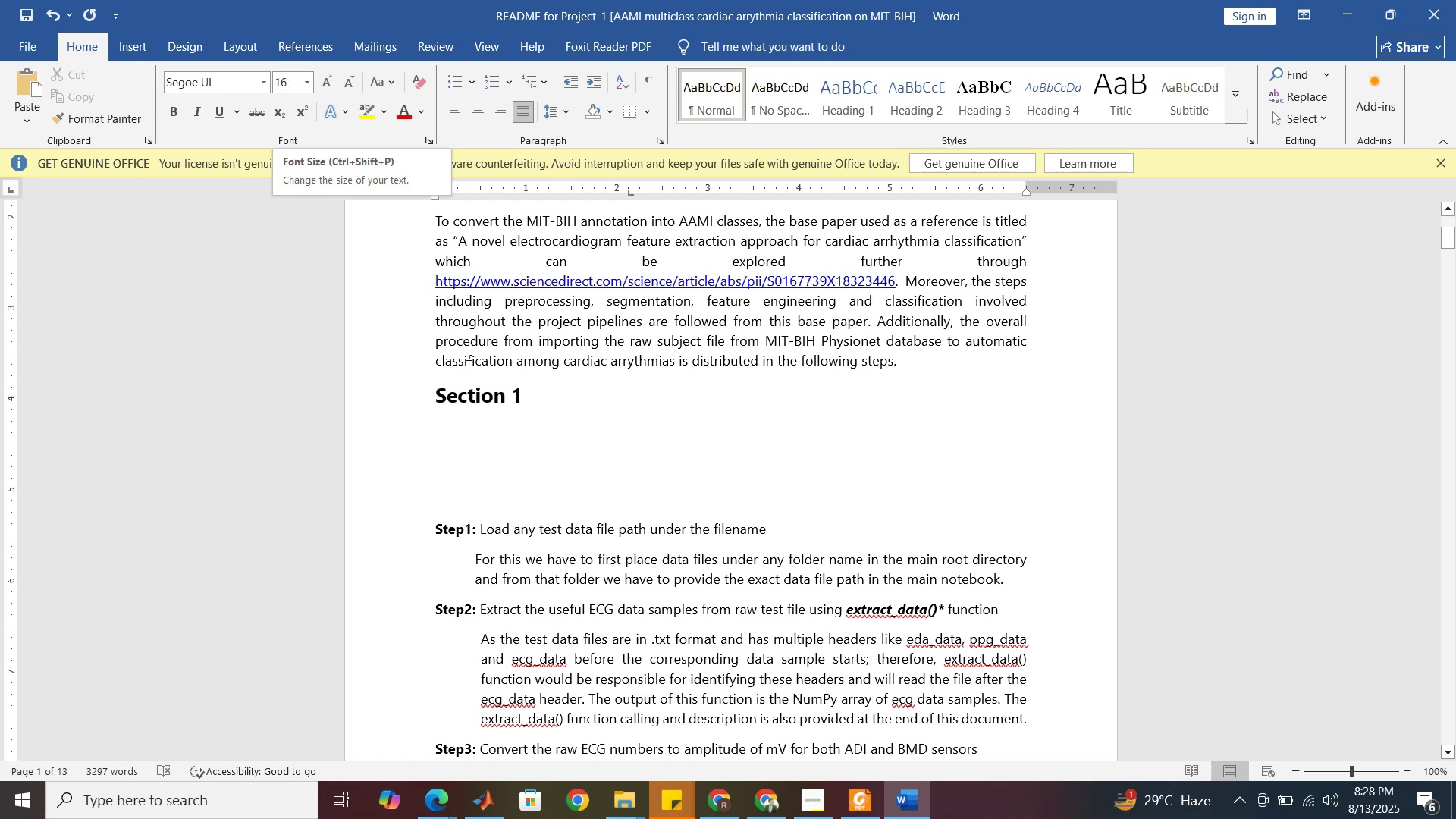 
left_click([526, 393])
 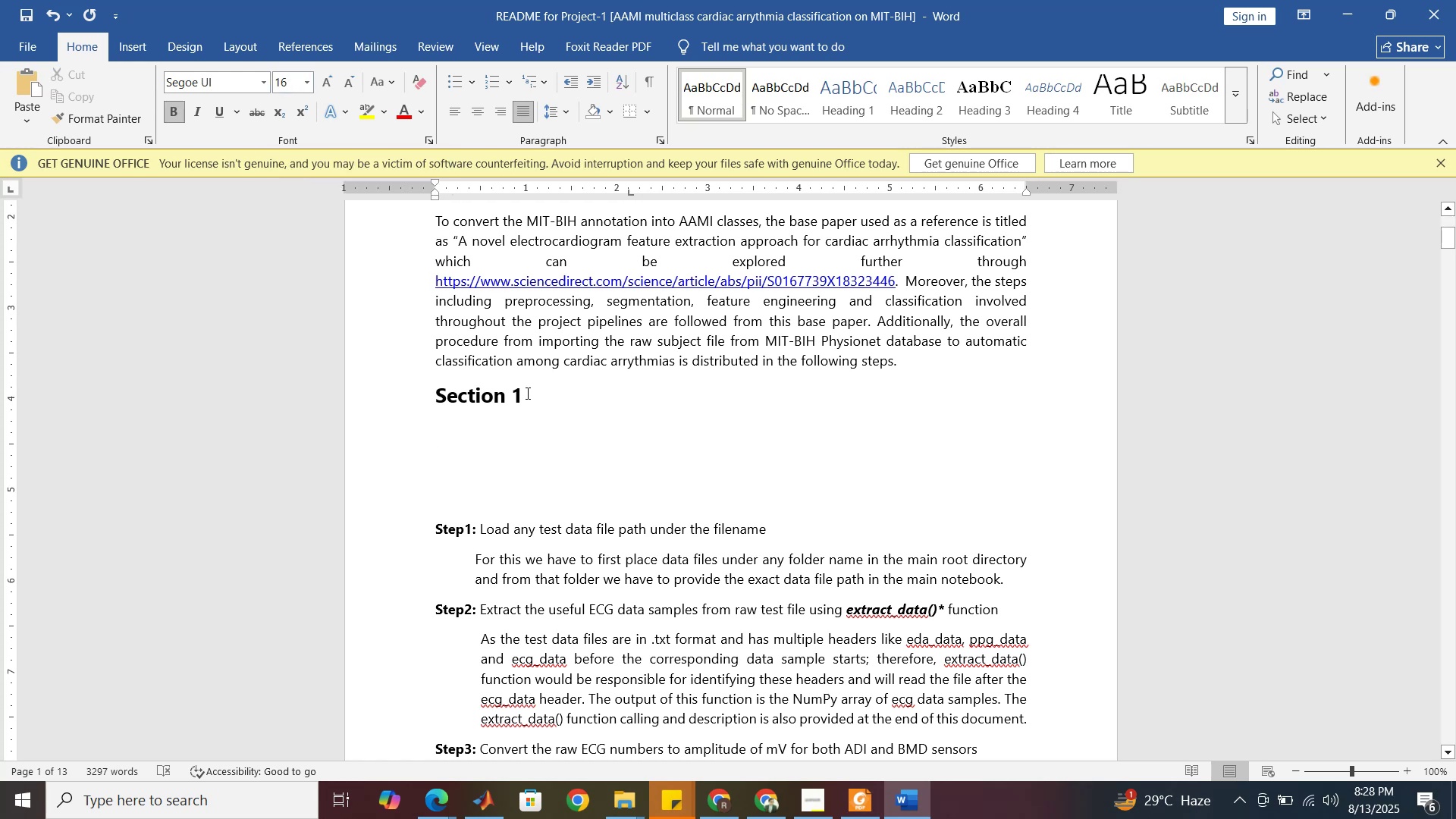 
type(: Data Loadnf )
key(Backspace)
key(Backspace)
type(g)
 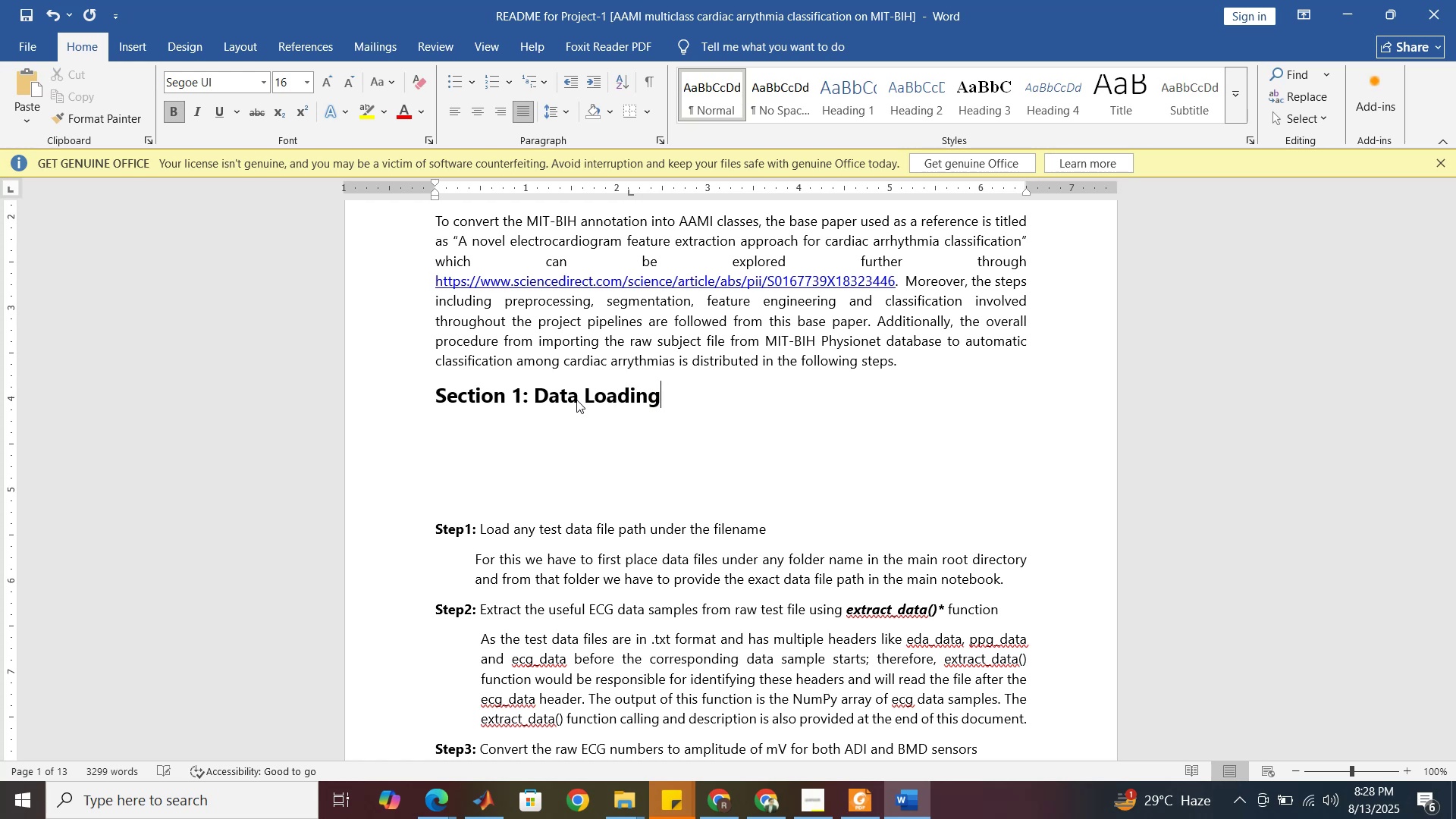 
 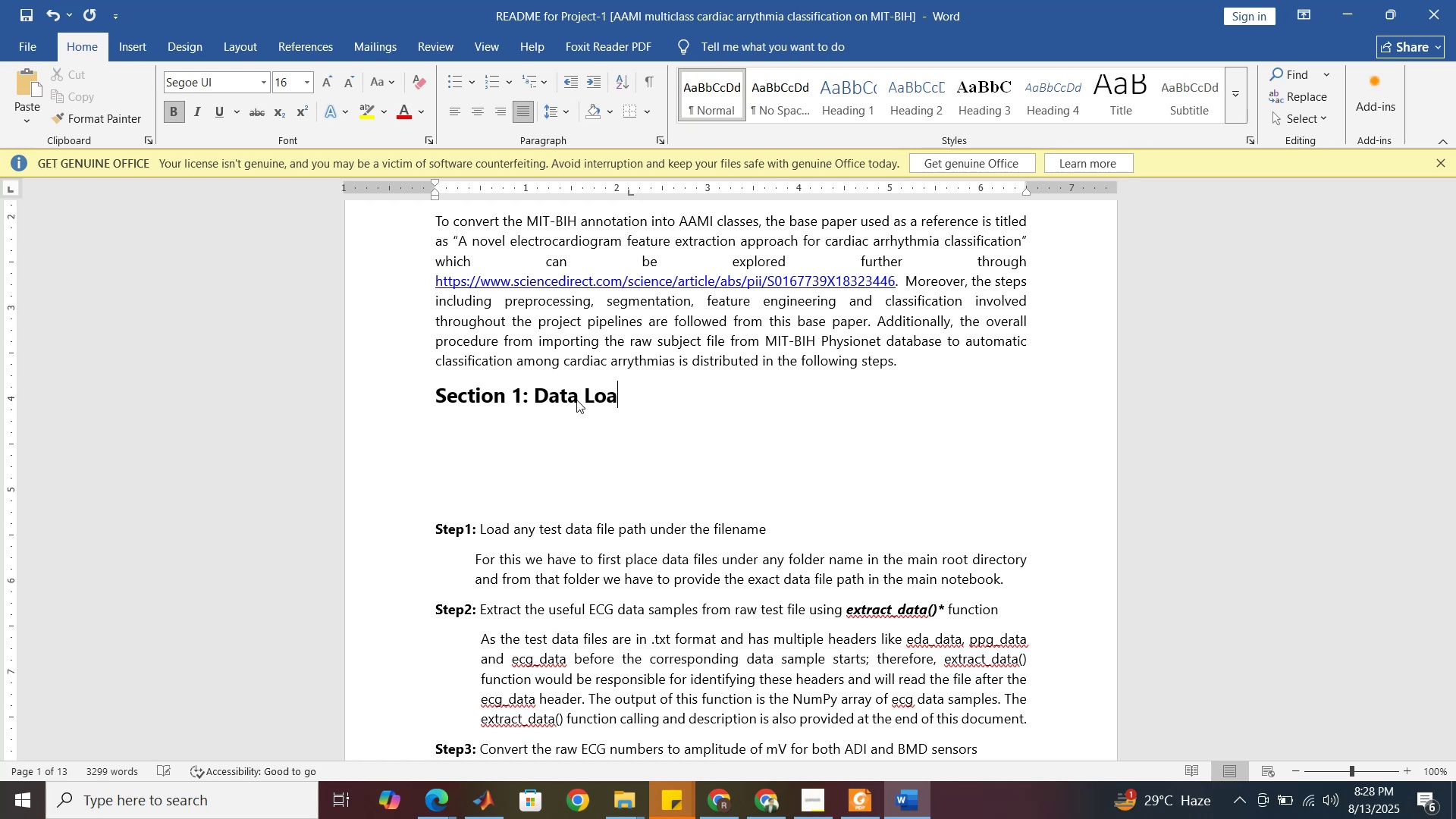 
hold_key(key=I, duration=0.32)
 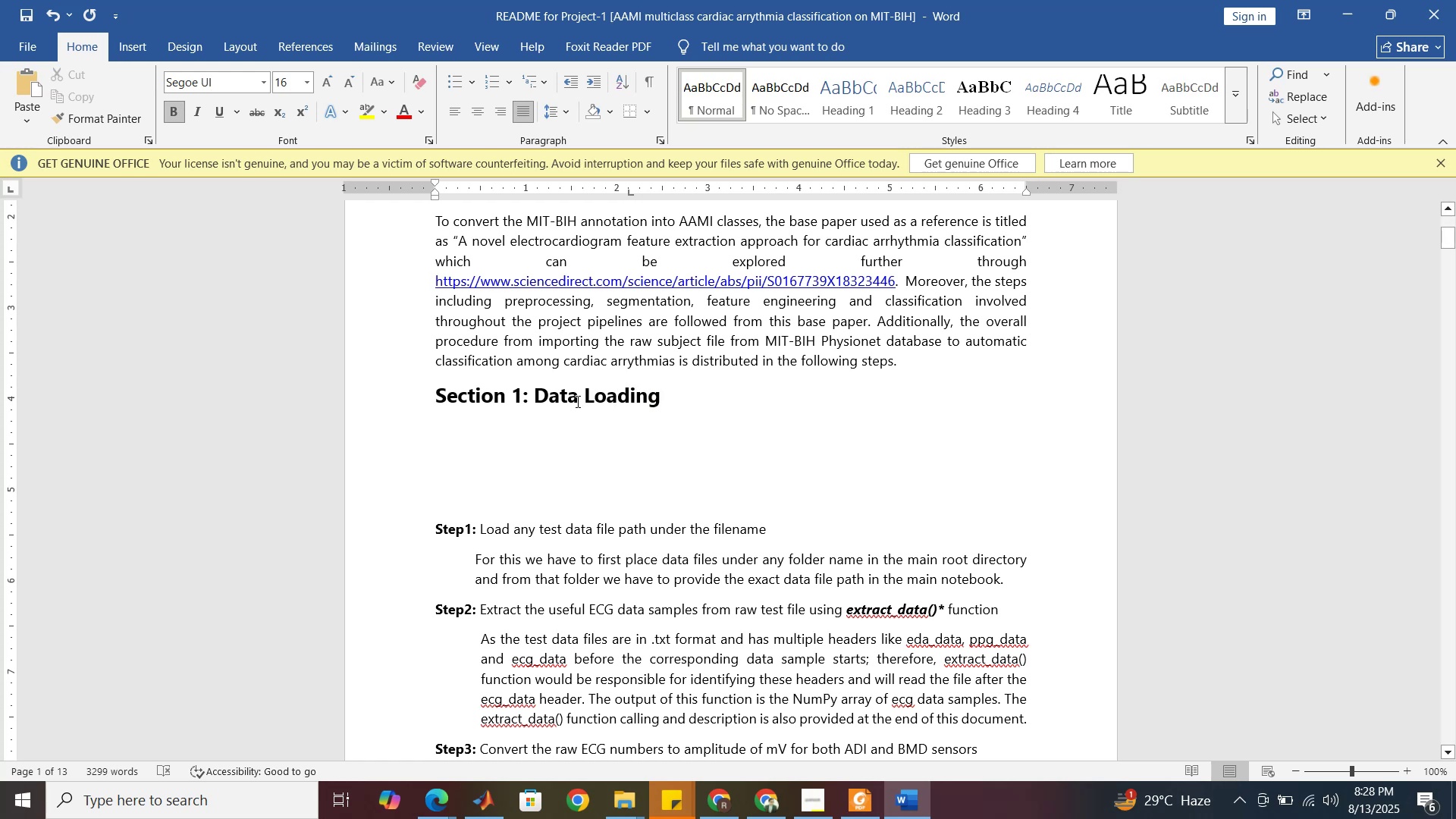 
type(/Preprocessing )
 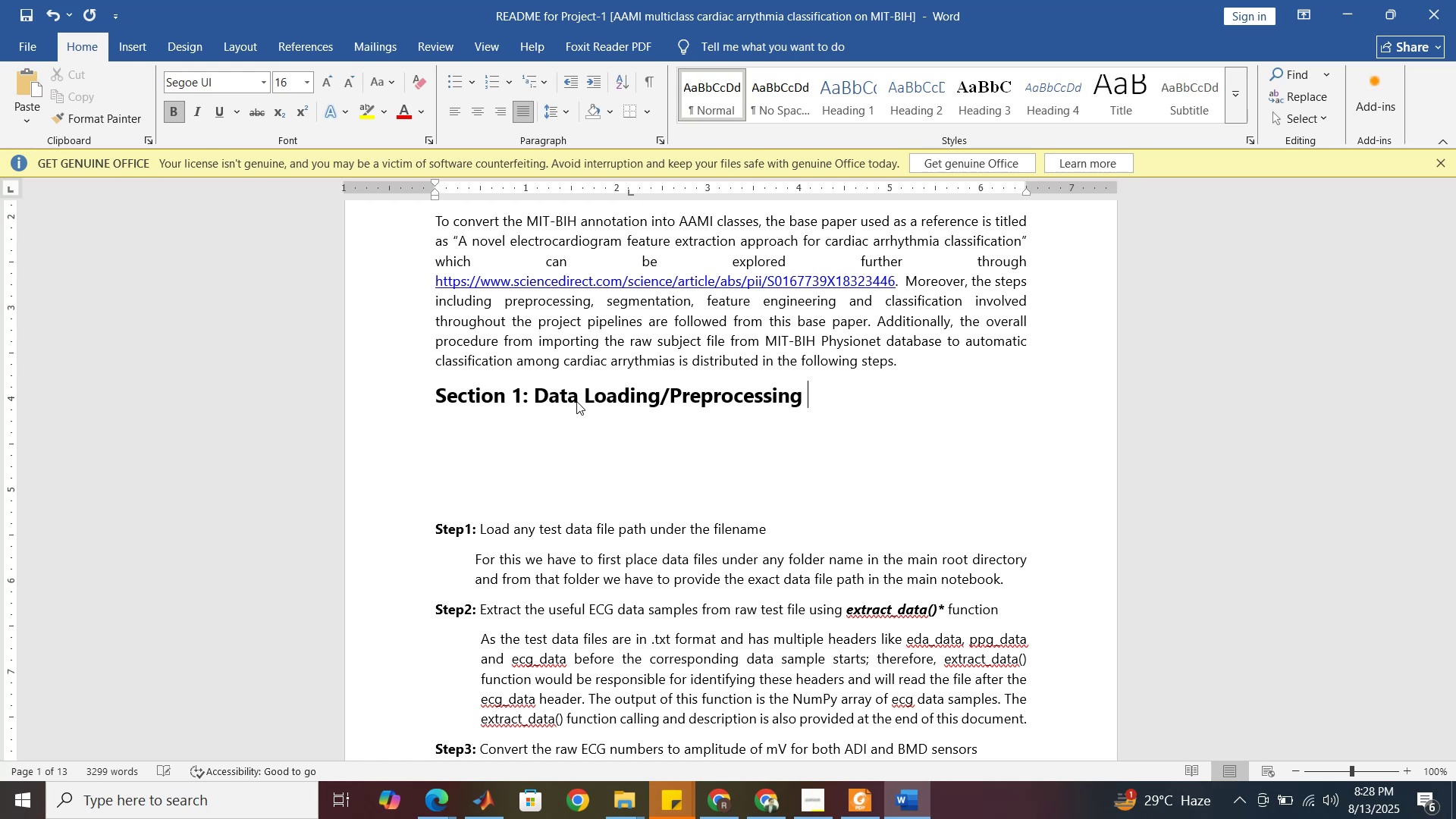 
wait(5.81)
 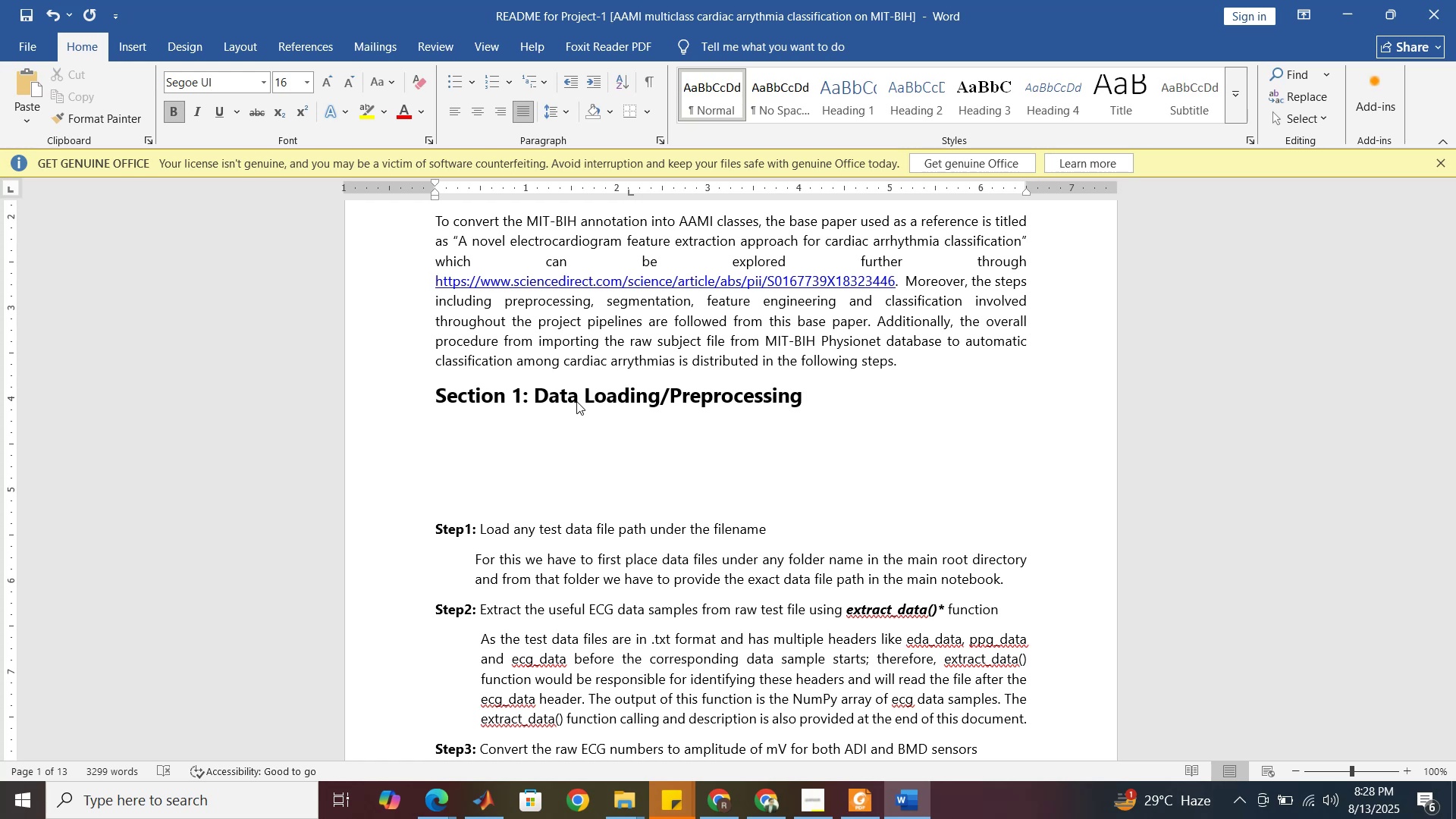 
left_click([666, 401])
 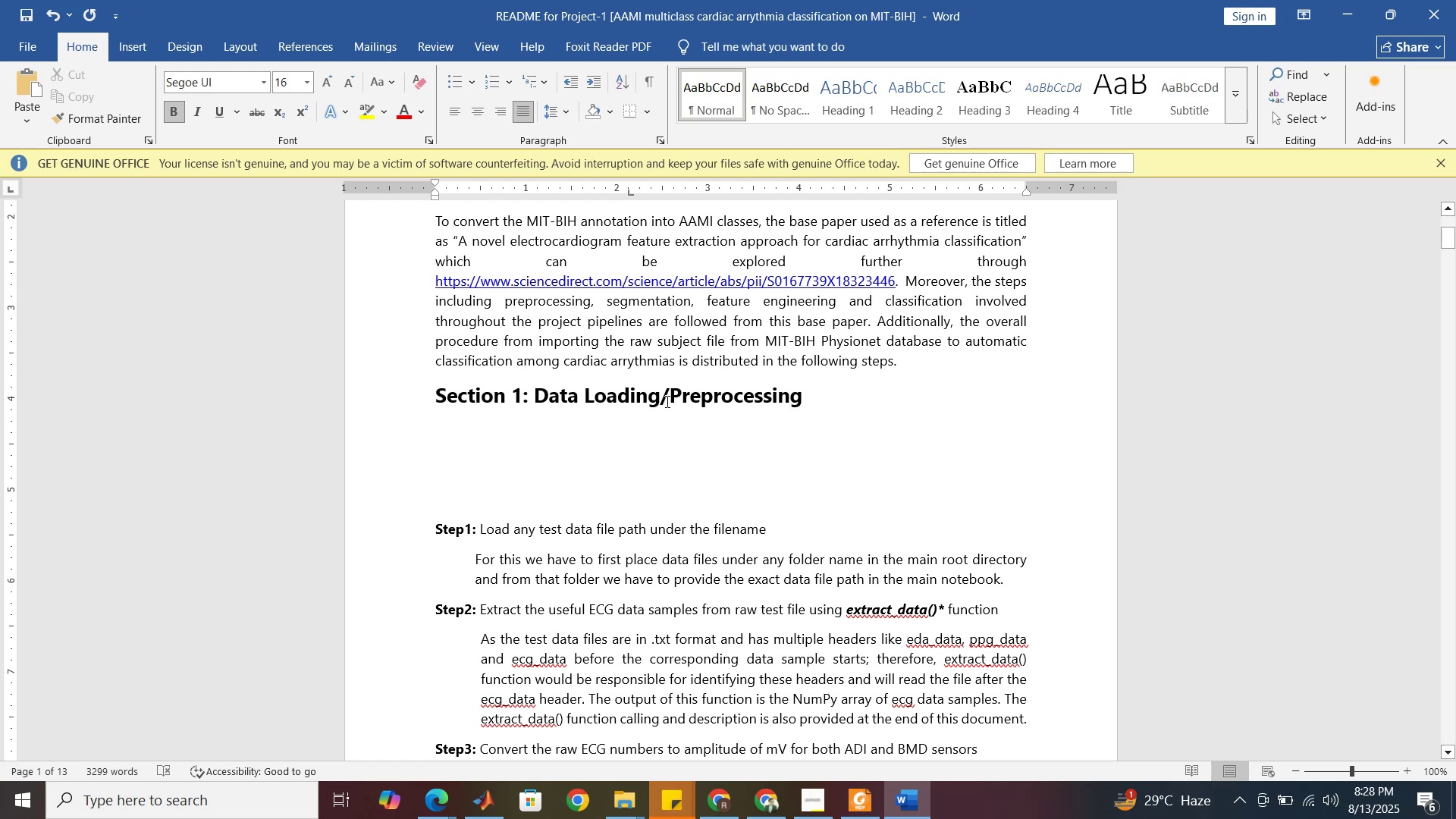 
key(Backspace)
 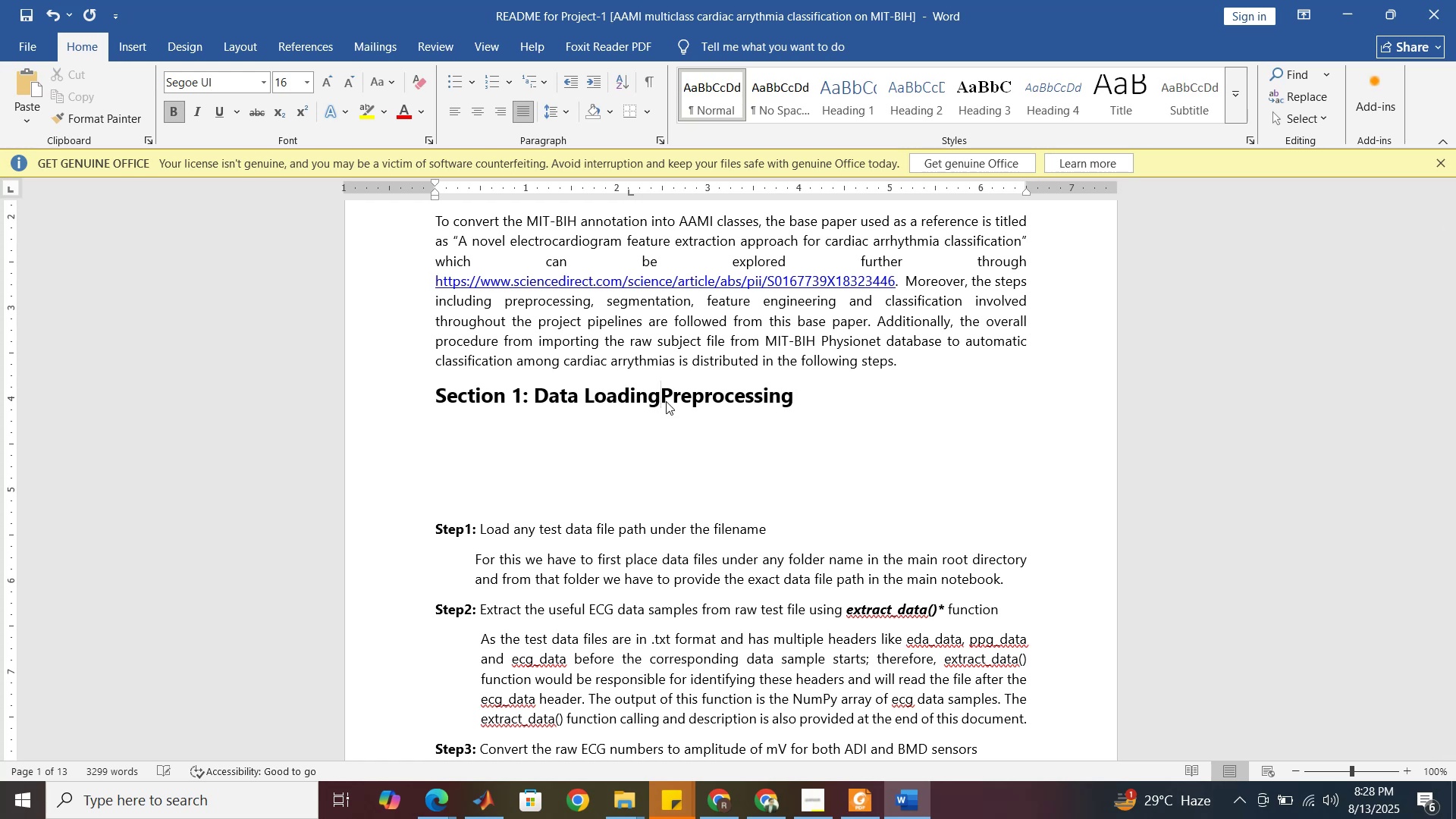 
key(Comma)
 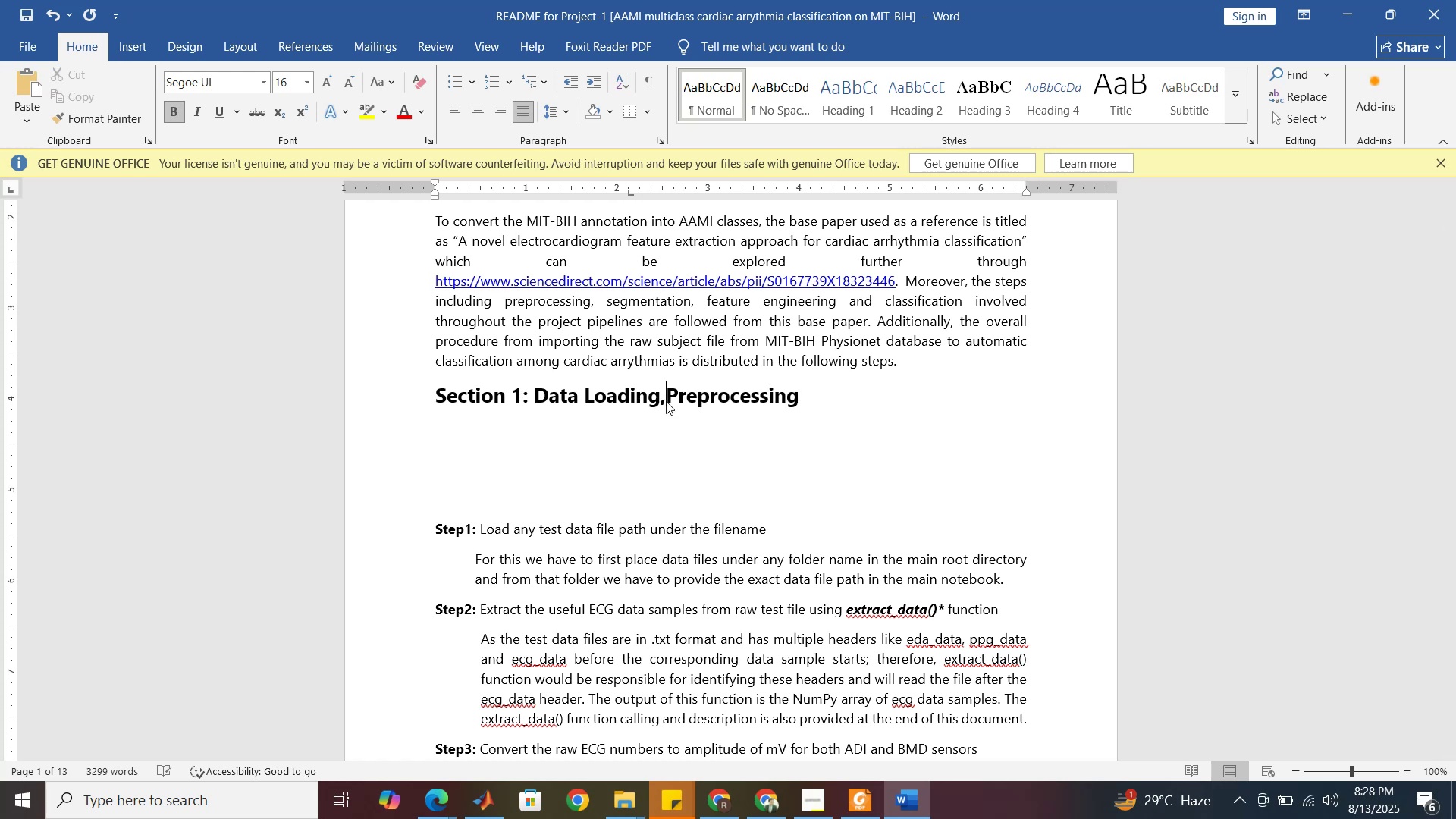 
key(Space)
 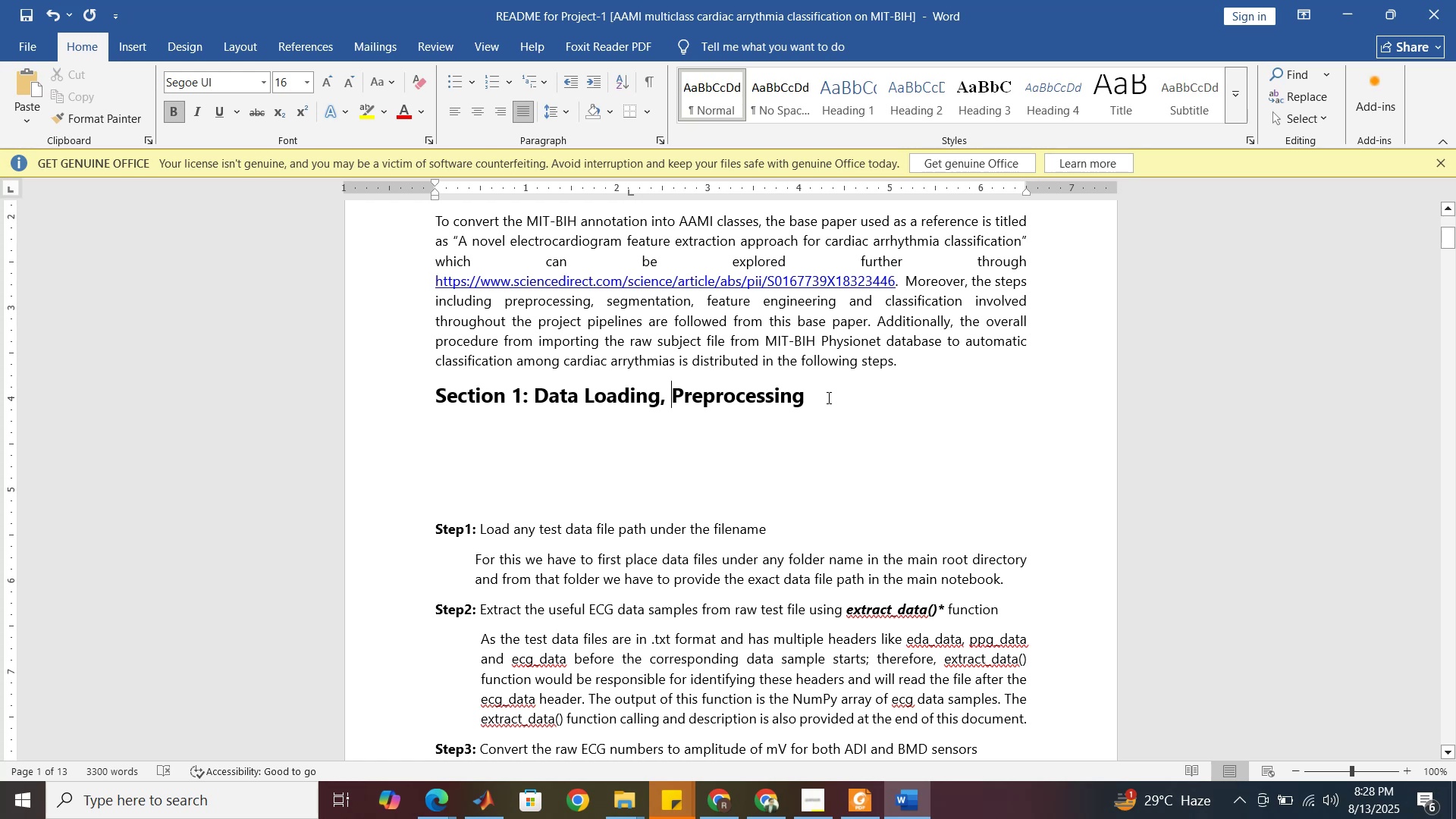 
left_click([827, 397])
 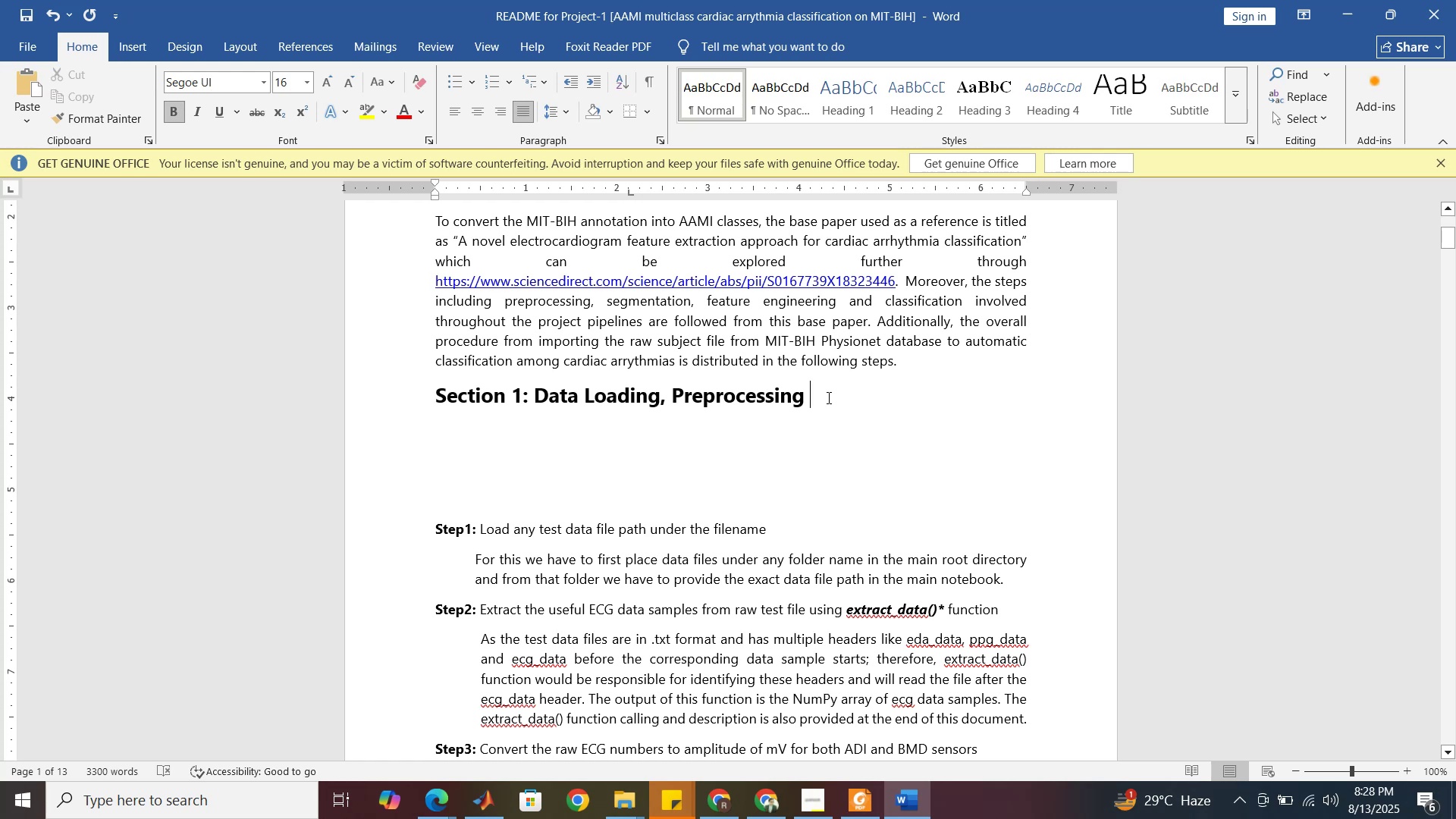 
type(and Segmentation)
 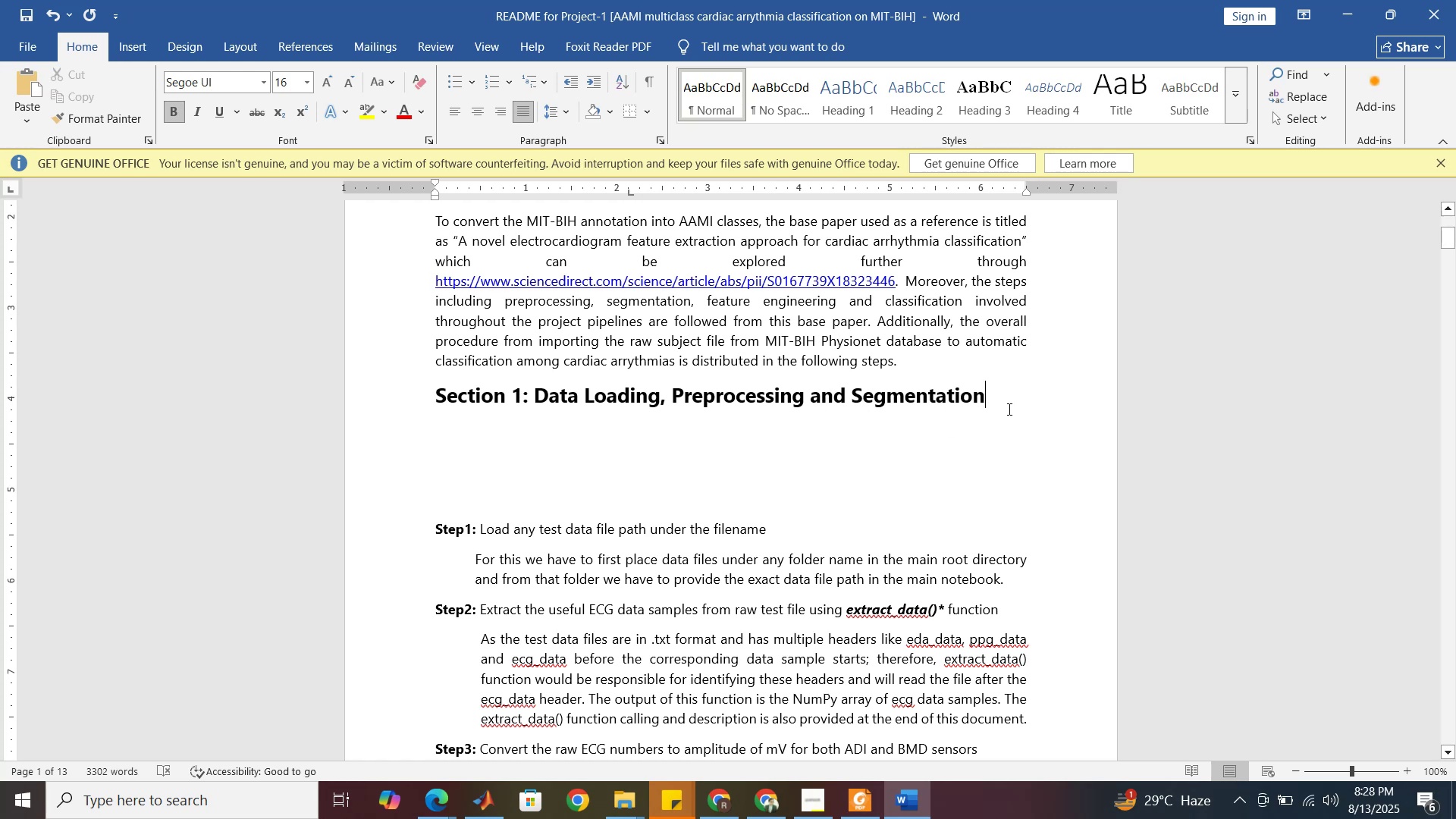 
key(Enter)
 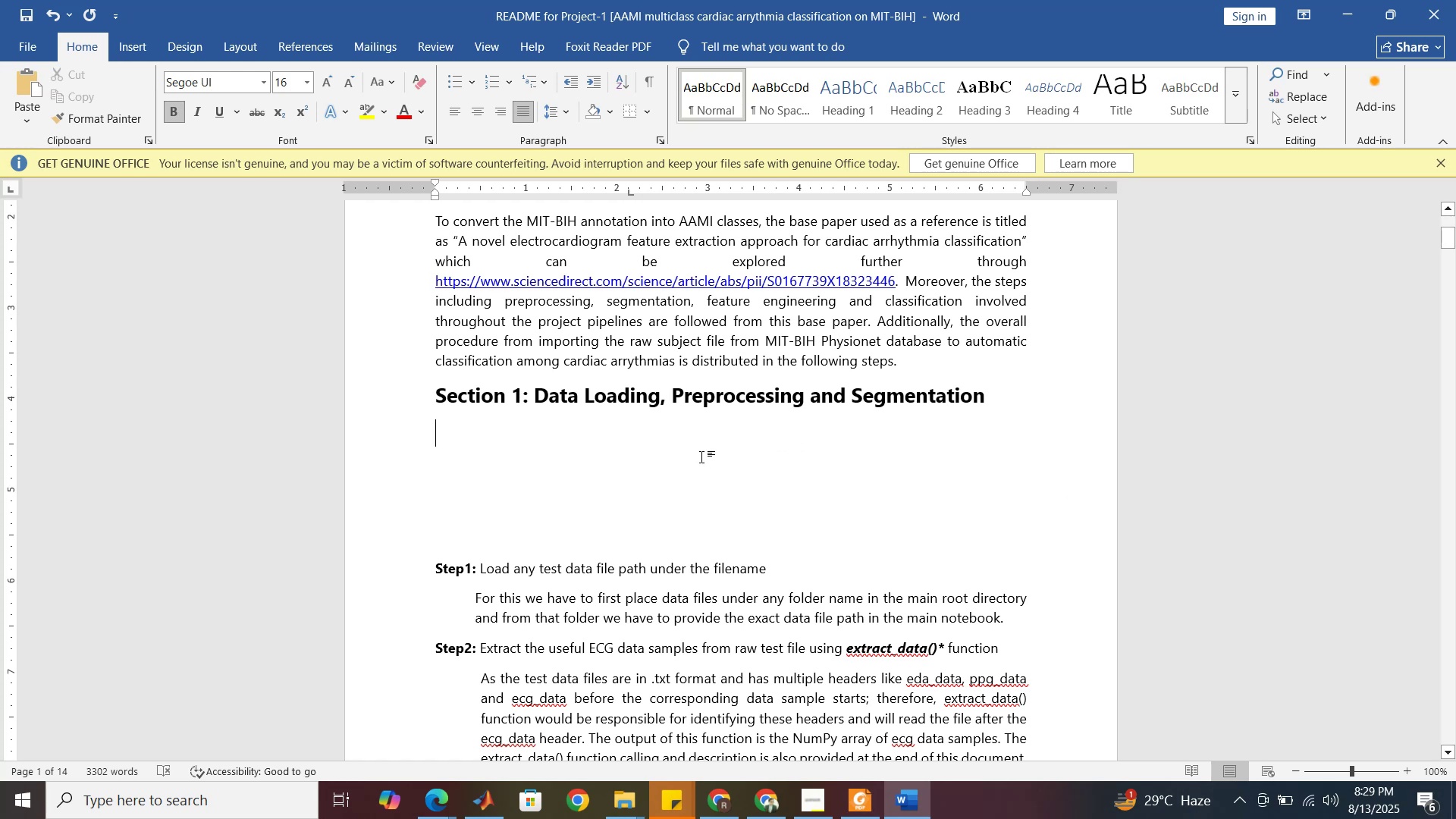 
wait(32.02)
 